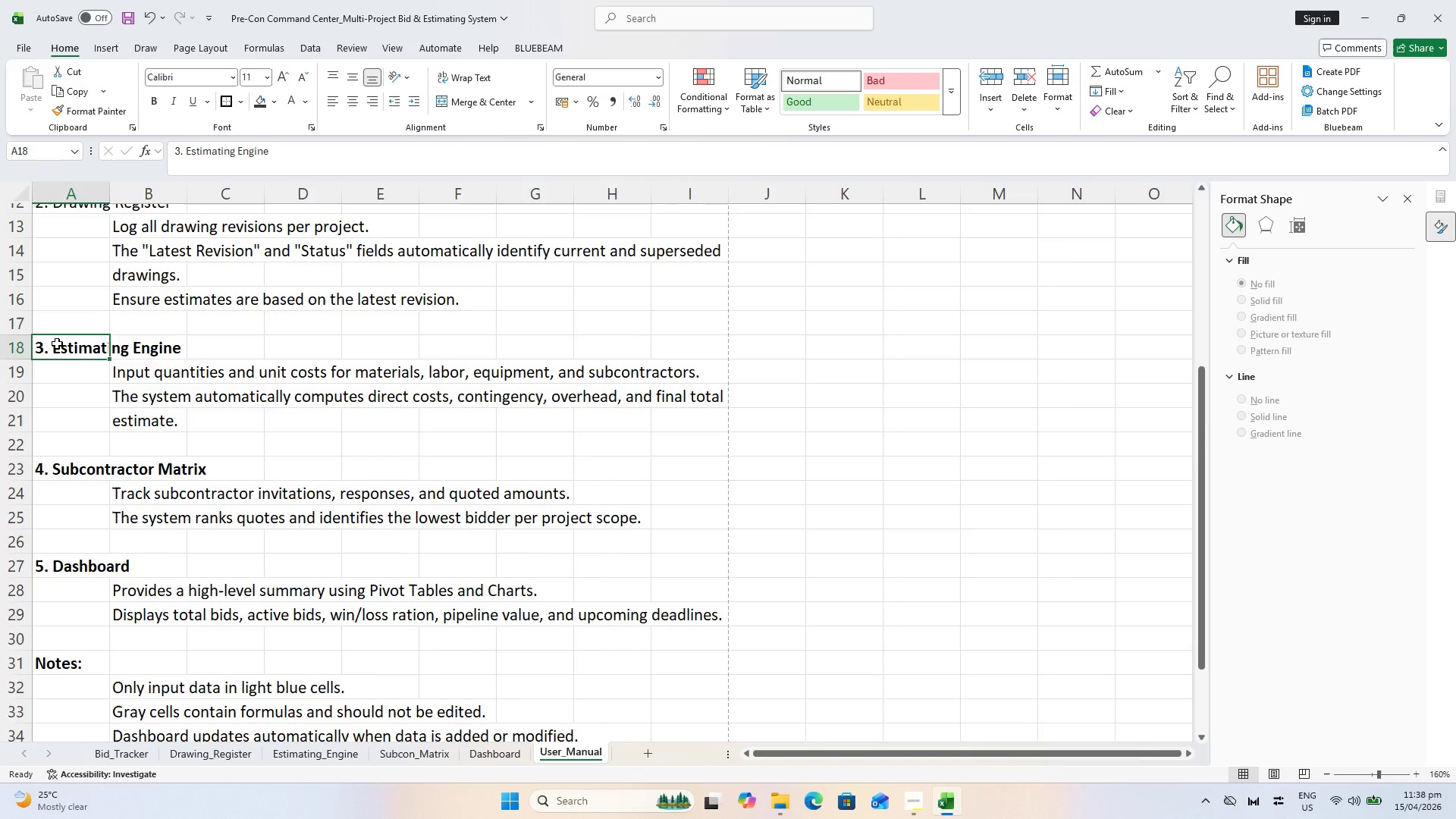 
key(Control+B)
 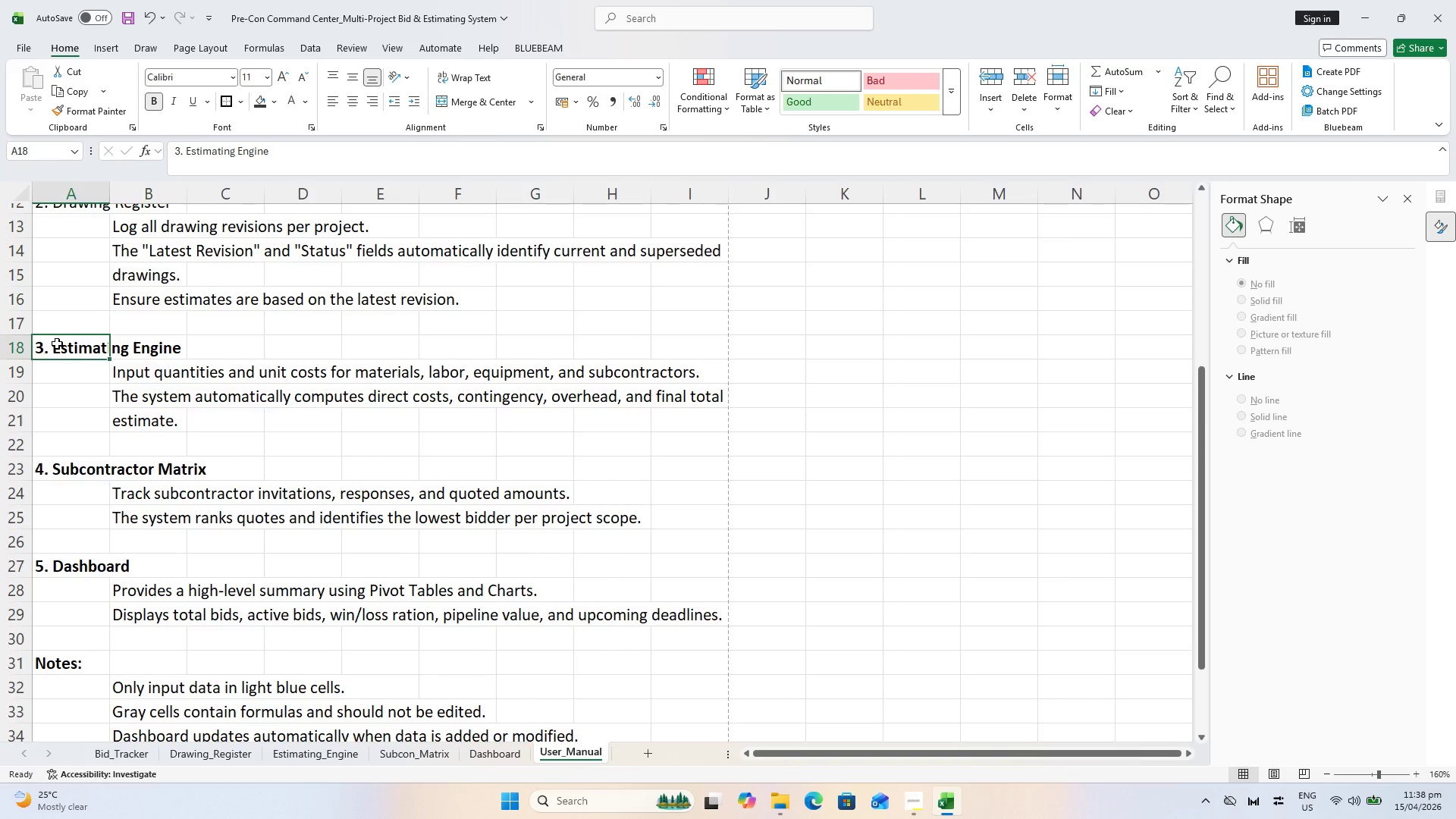 
scroll: coordinate [57, 344], scroll_direction: up, amount: 2.0
 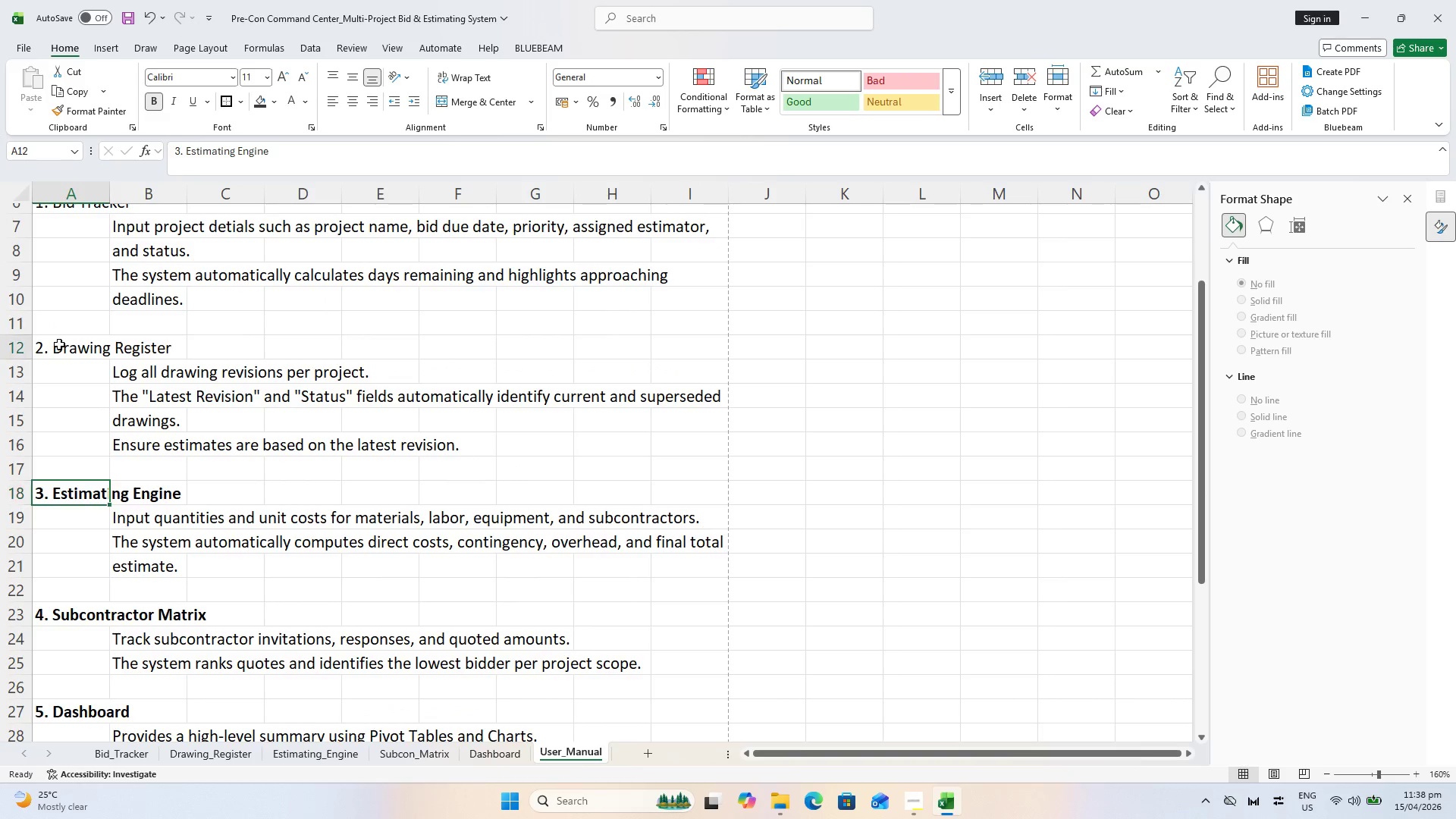 
key(Control+ControlLeft)
 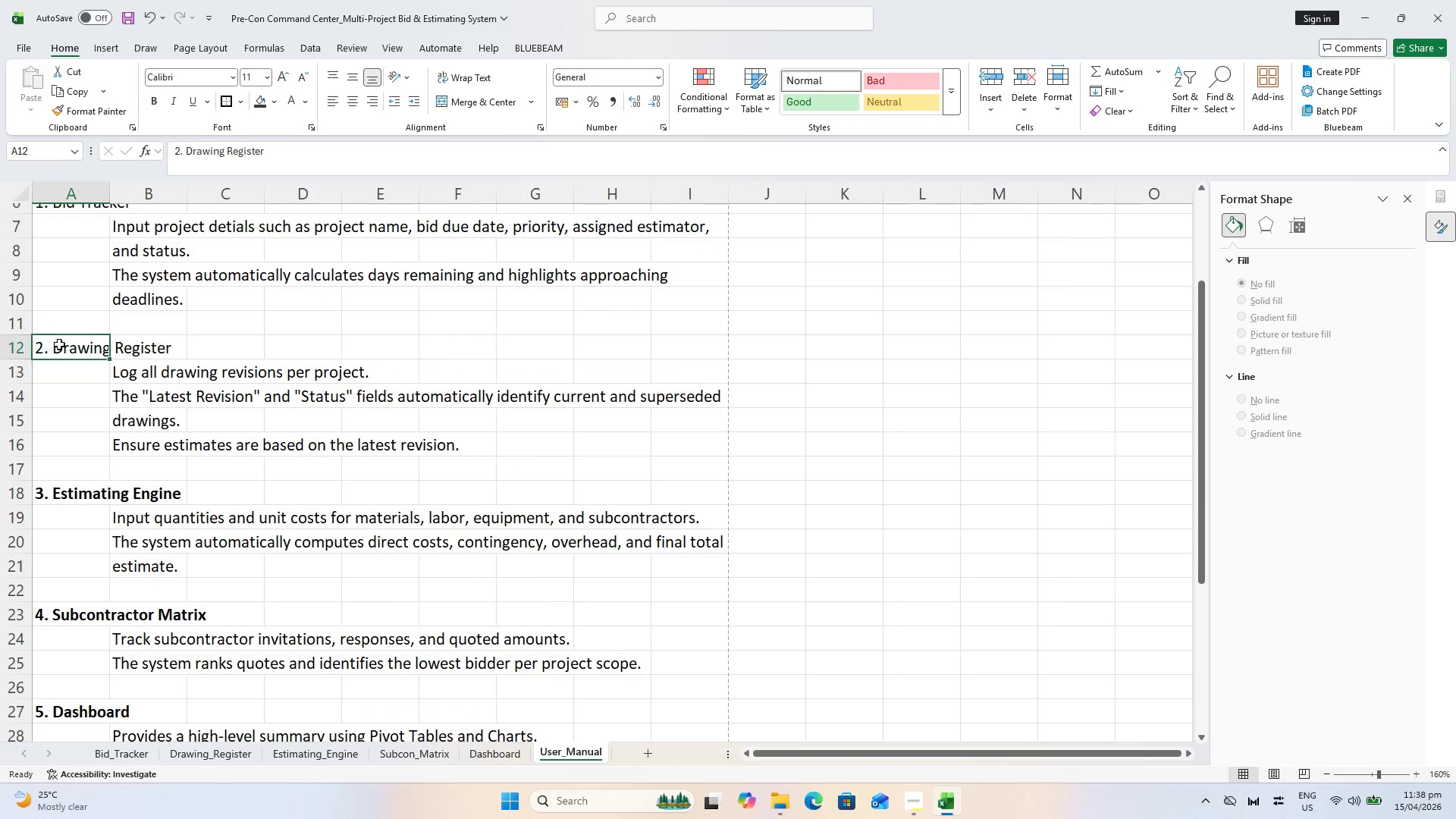 
key(Control+B)
 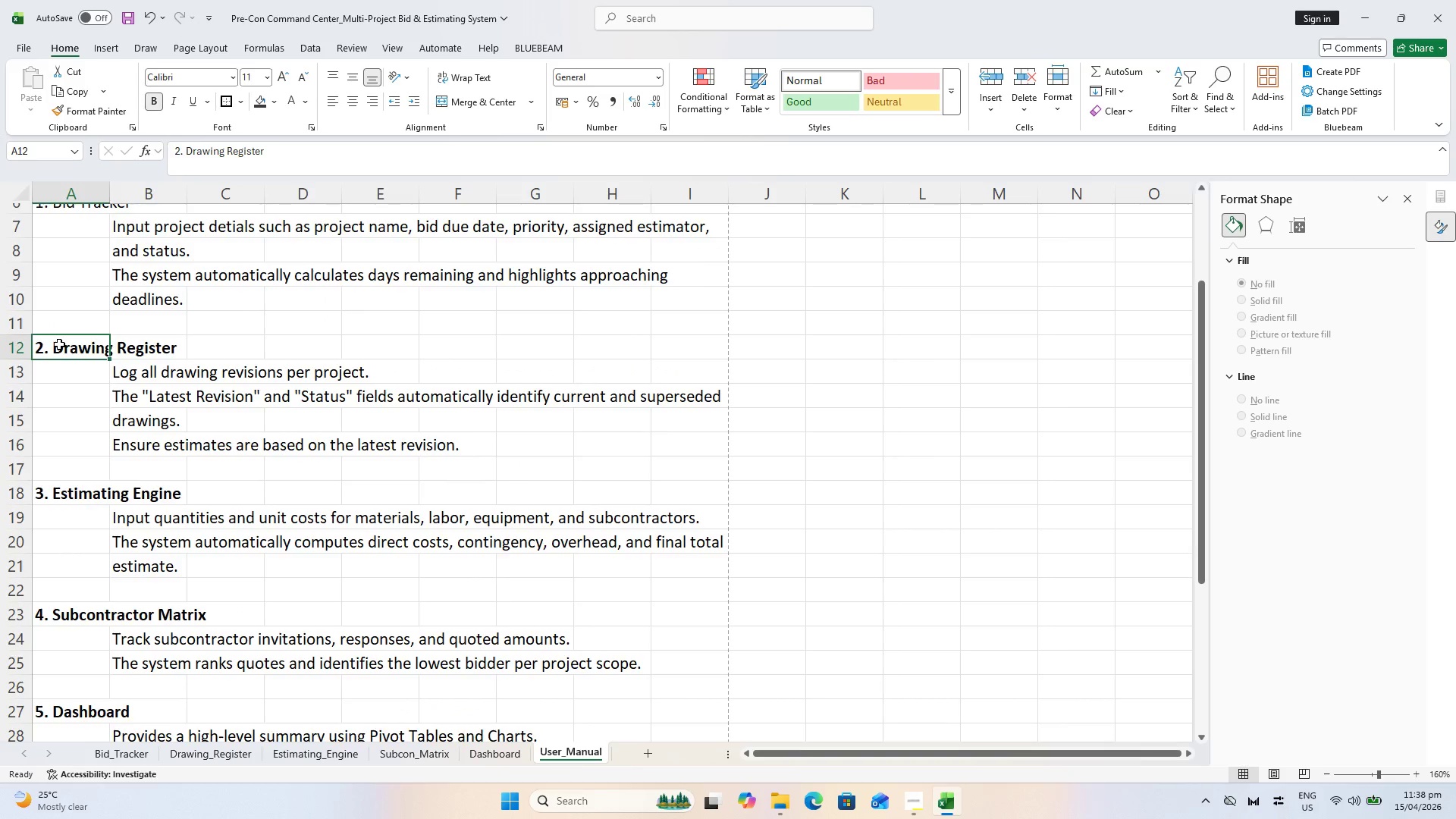 
left_click([59, 344])
 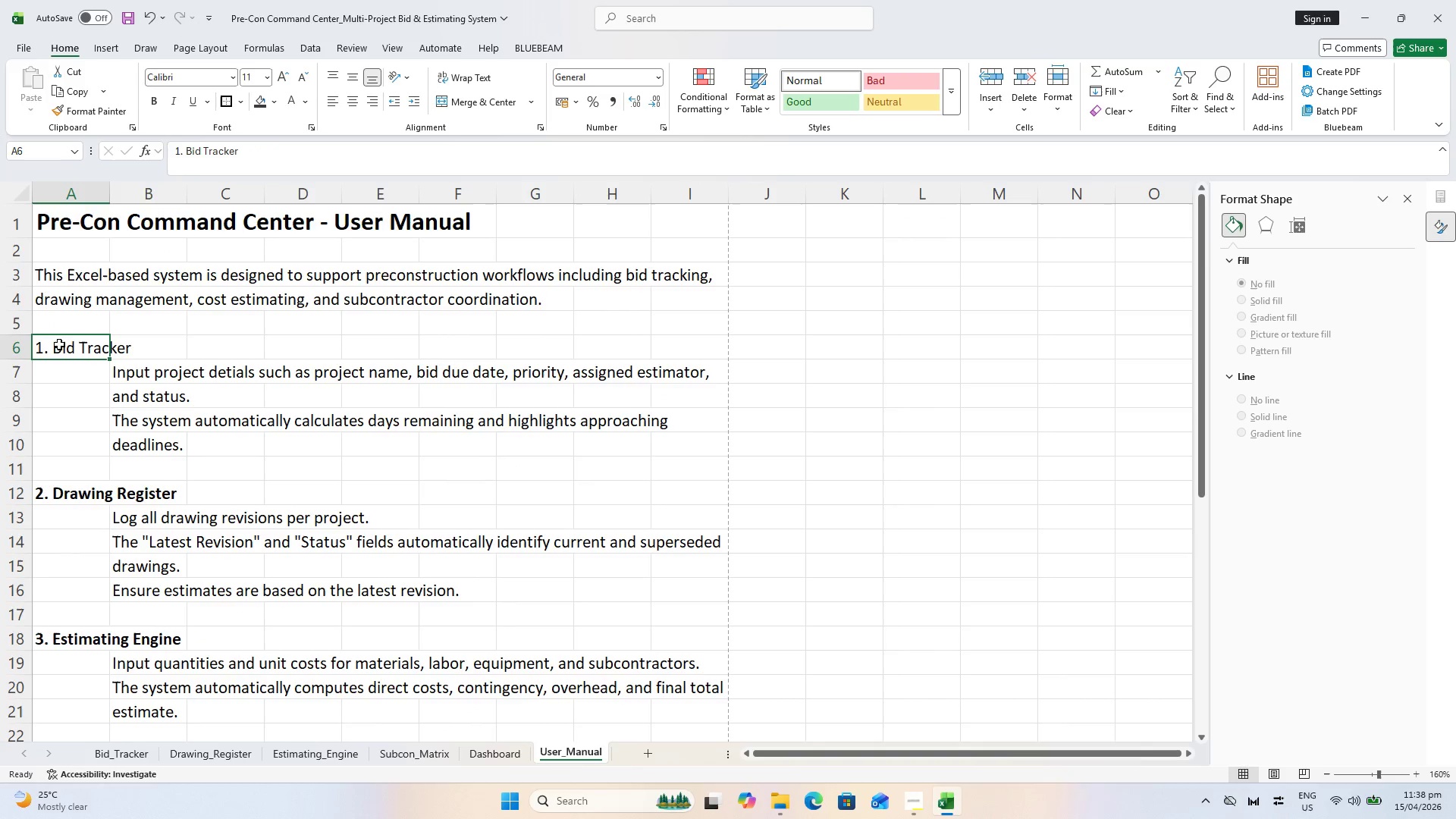 
scroll: coordinate [59, 344], scroll_direction: up, amount: 2.0
 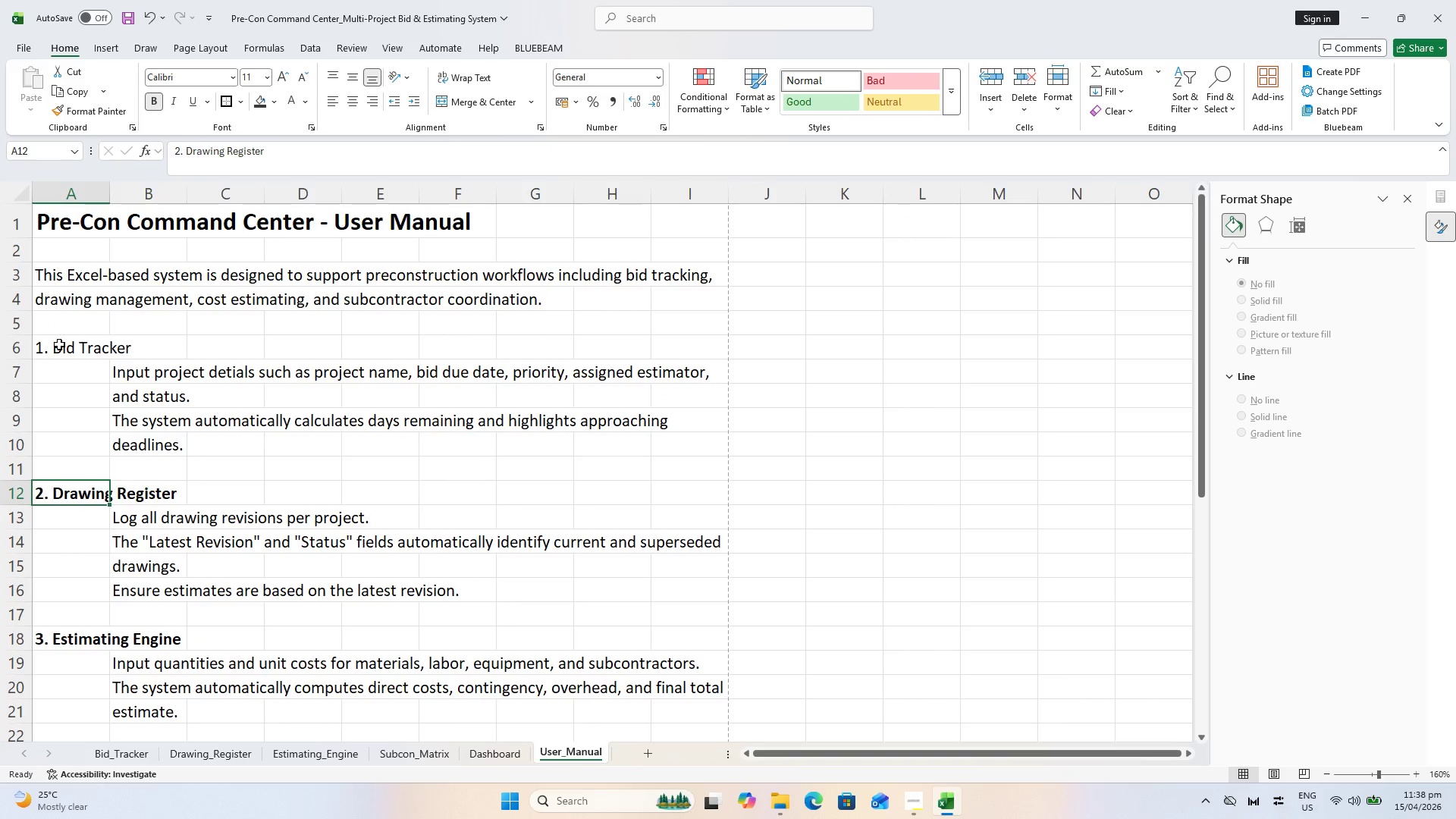 
key(Control+ControlLeft)
 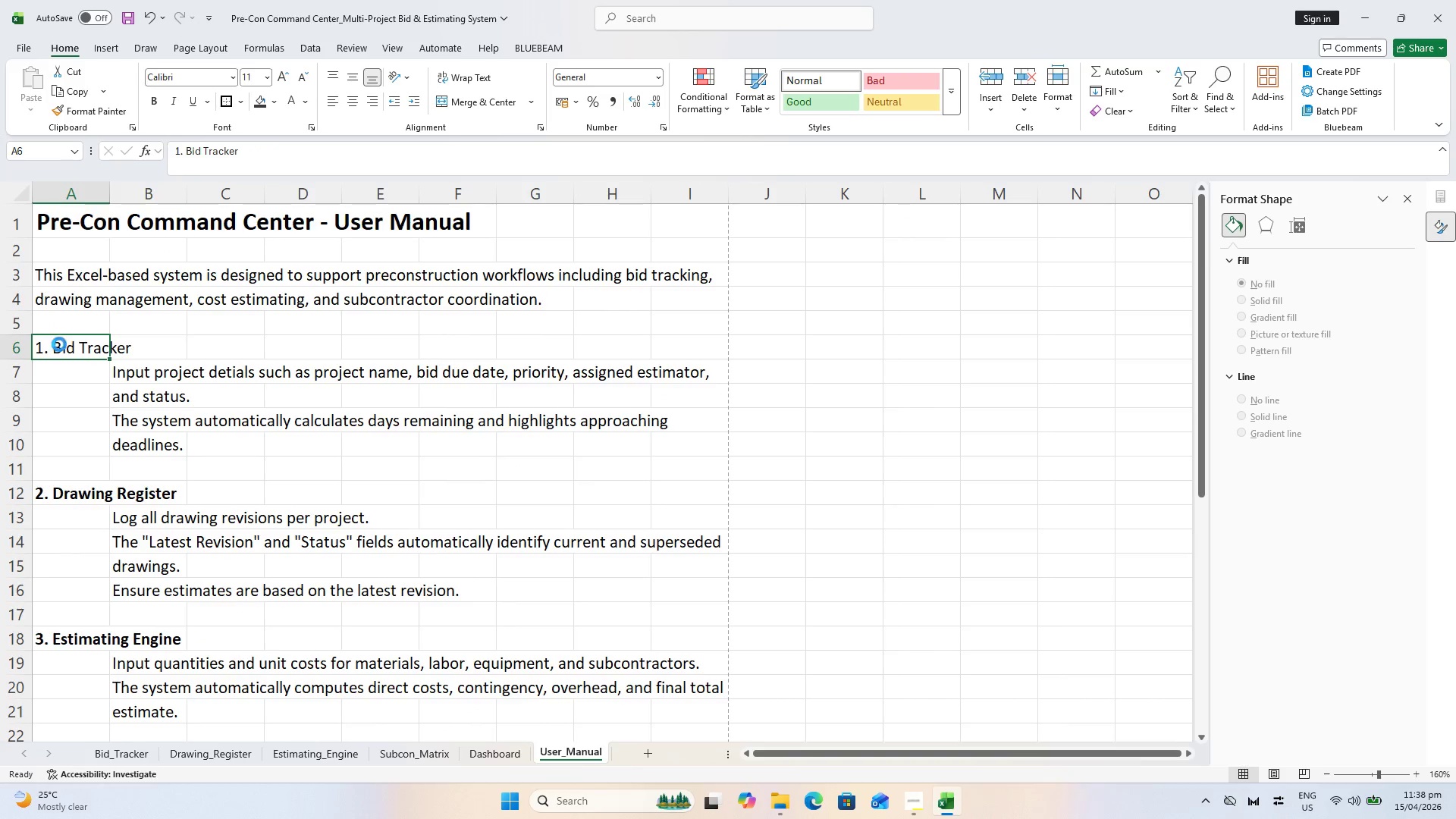 
key(Control+B)
 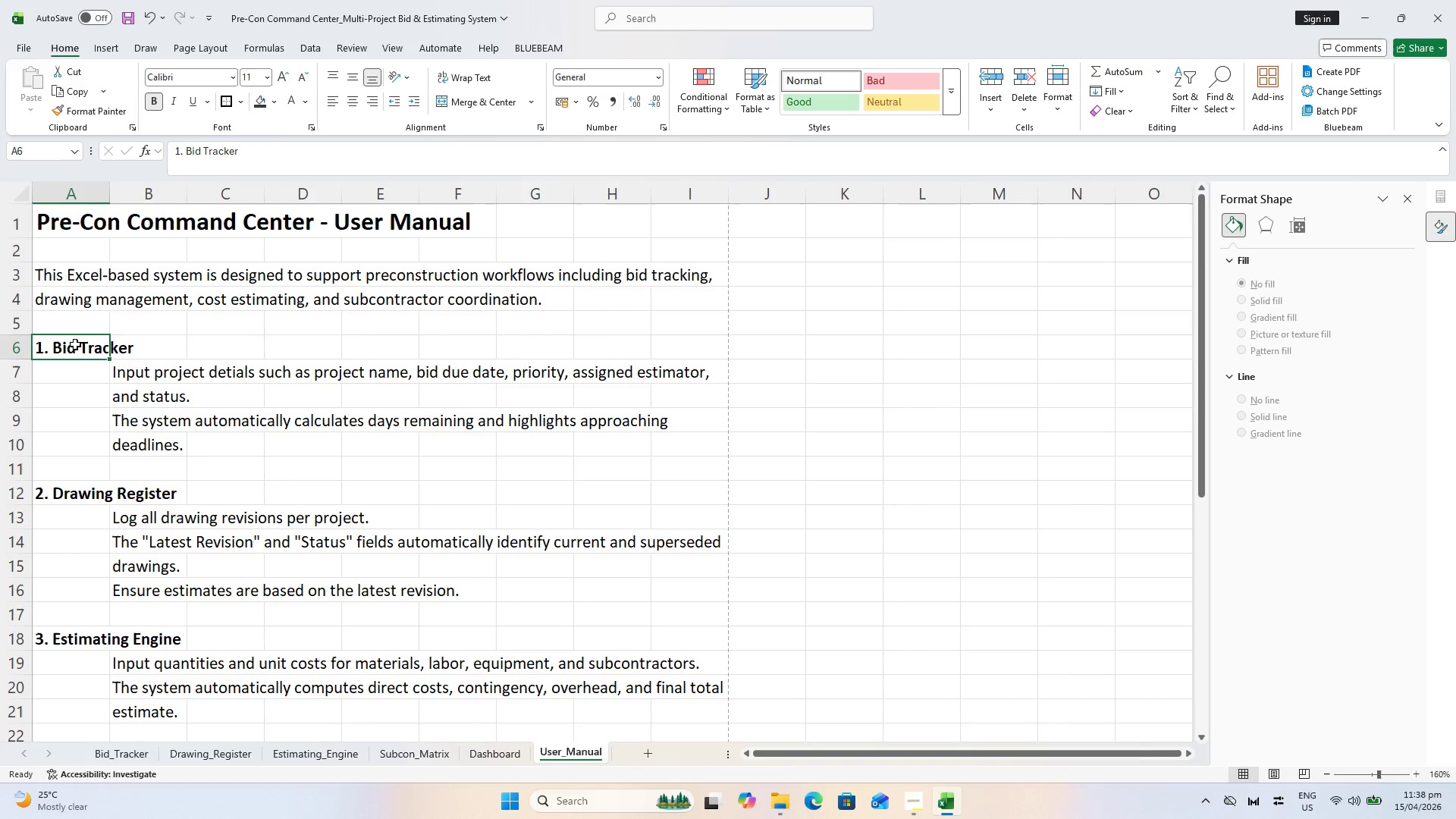 
scroll: coordinate [85, 354], scroll_direction: up, amount: 2.0
 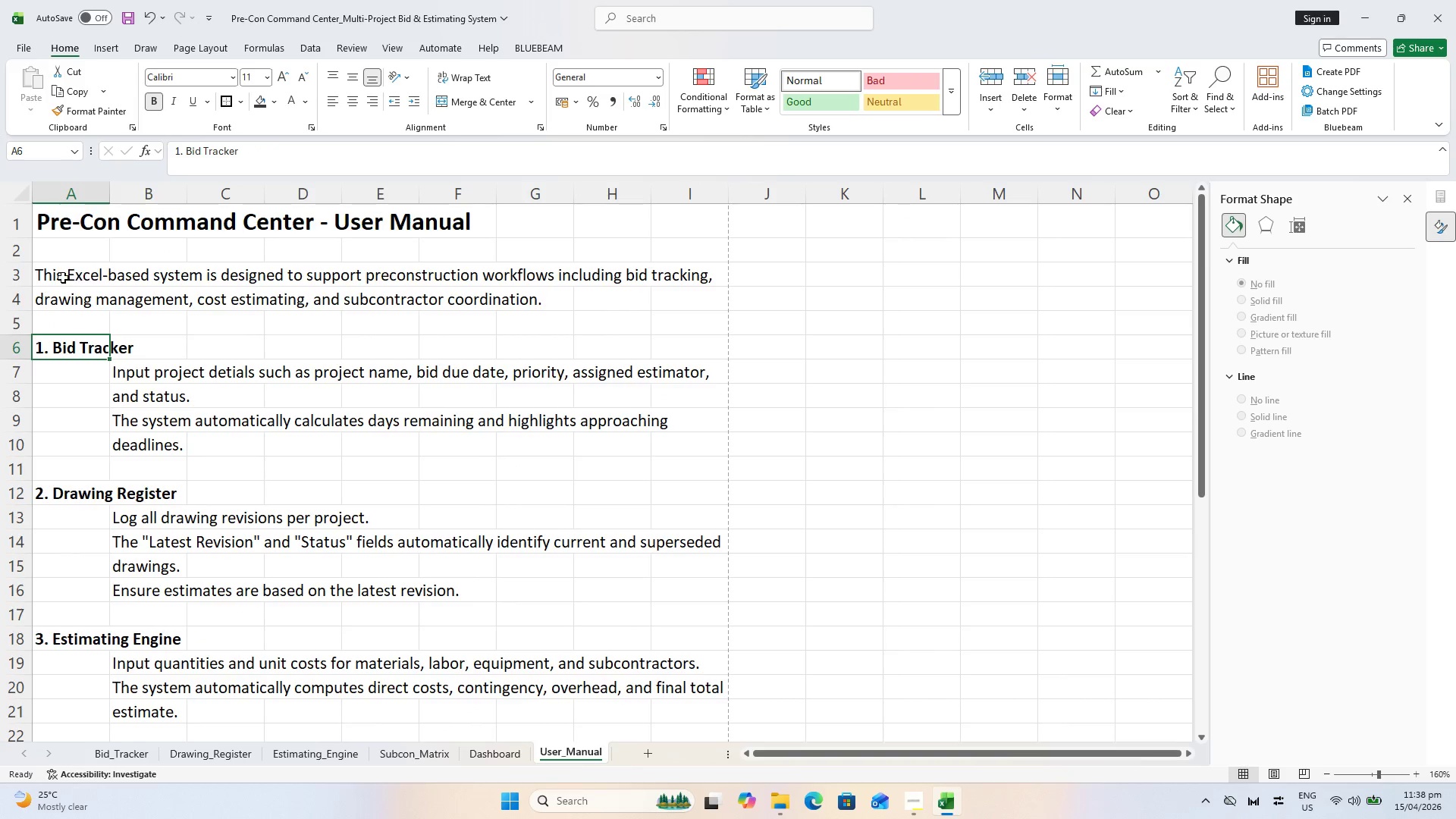 
left_click_drag(start_coordinate=[61, 276], to_coordinate=[650, 309])
 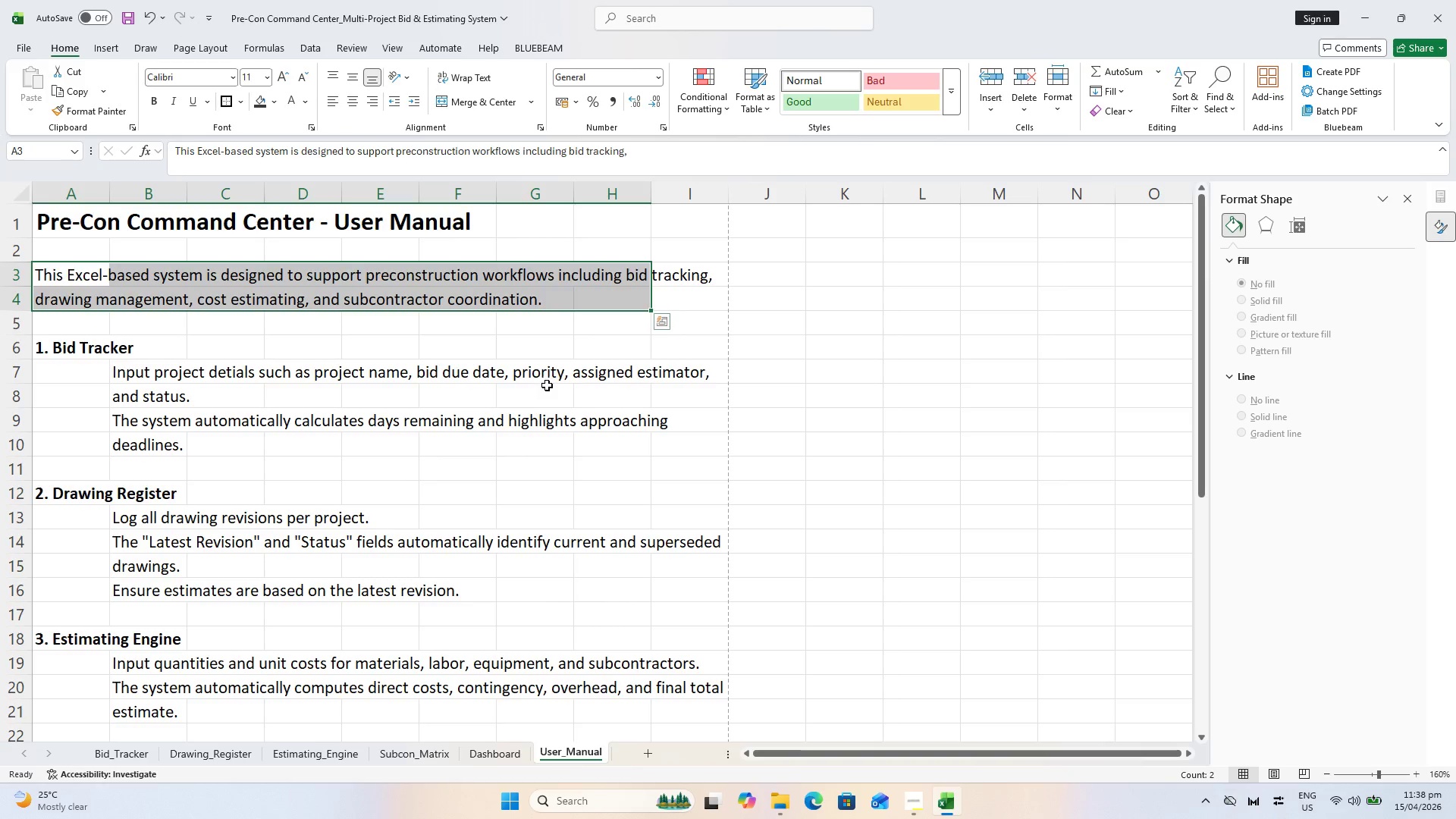 
hold_key(key=ControlLeft, duration=0.5)
scroll: coordinate [586, 396], scroll_direction: down, amount: 2.0
 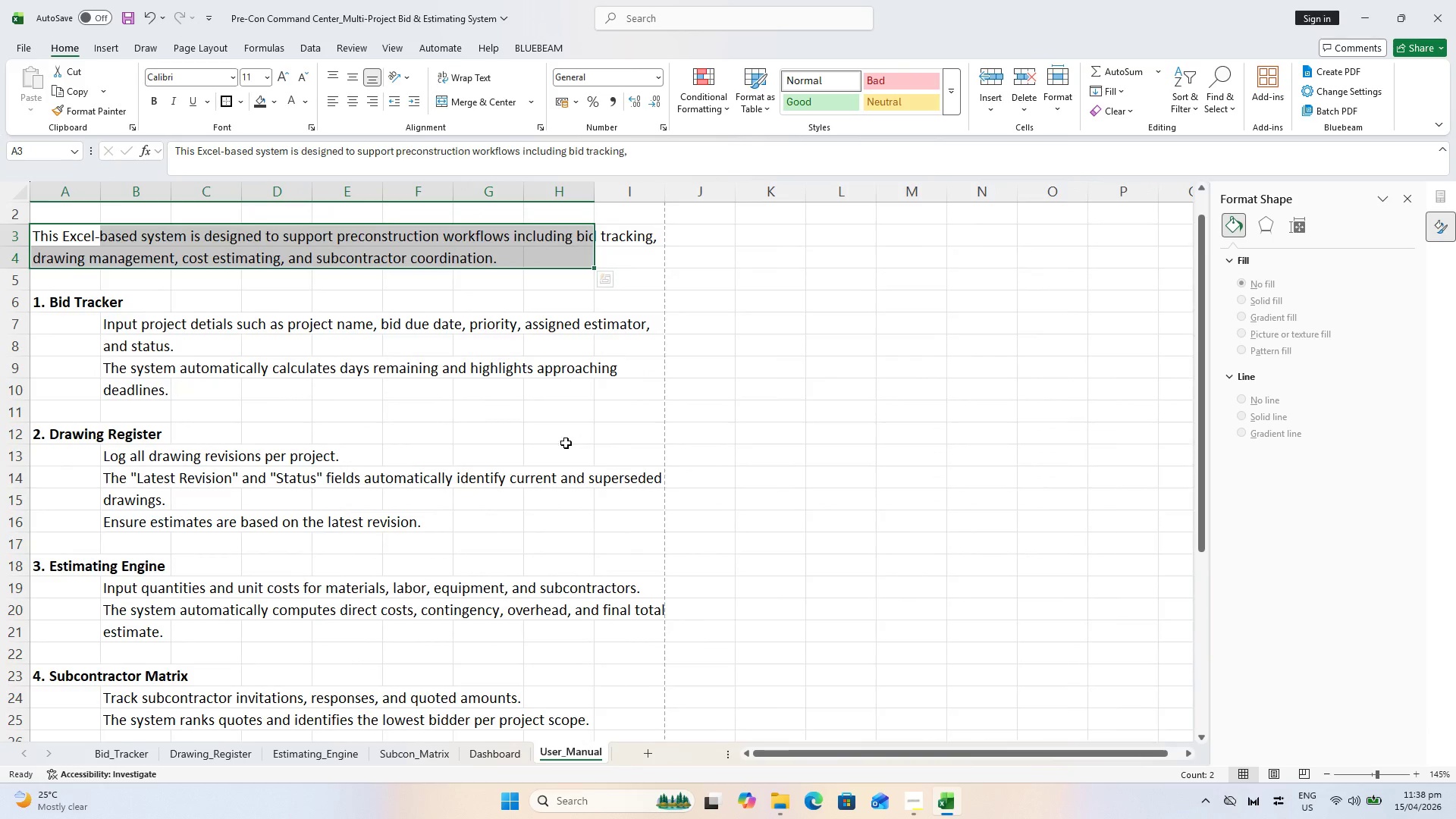 
key(Control+P)
 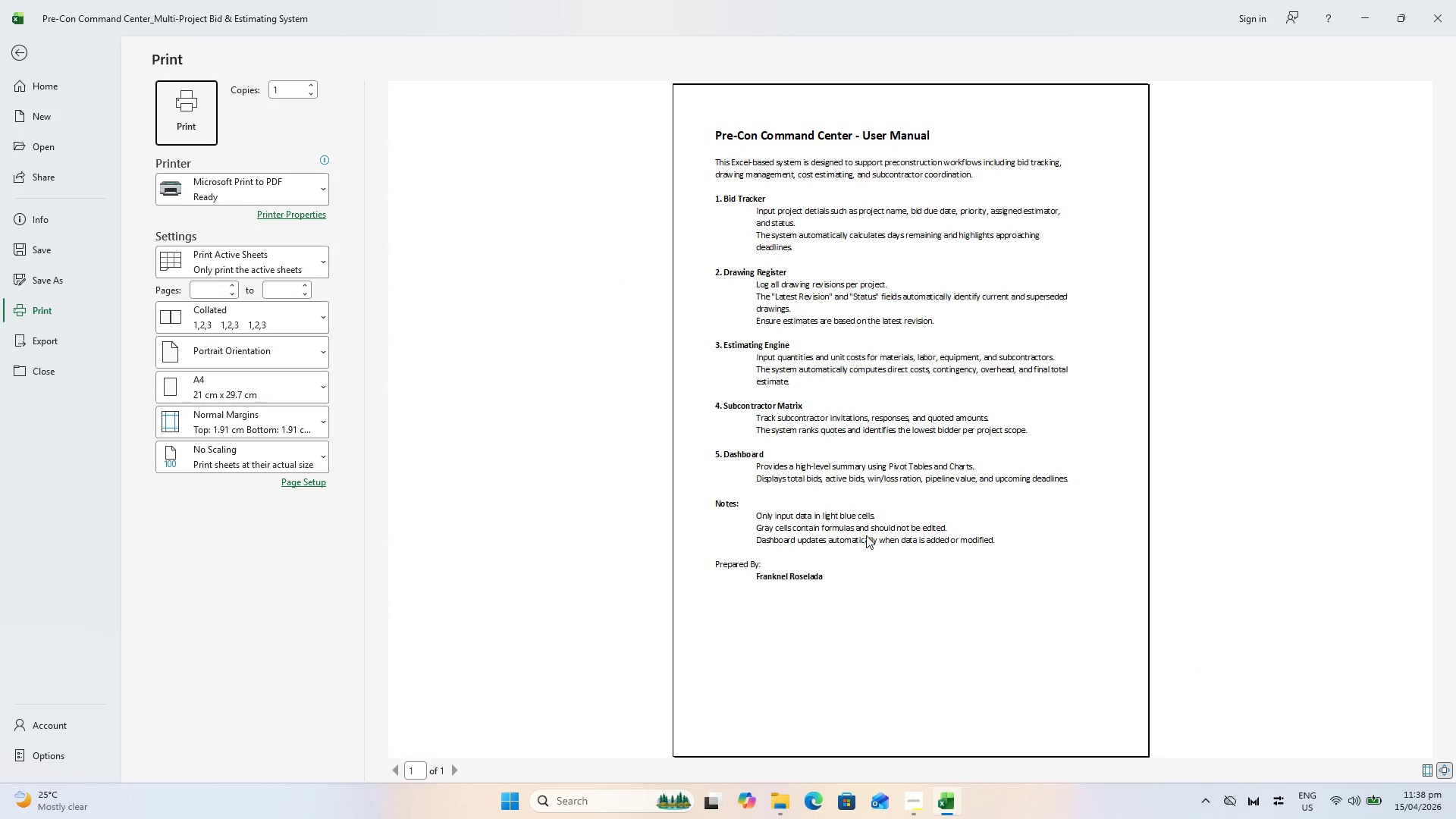 
key(Escape)
 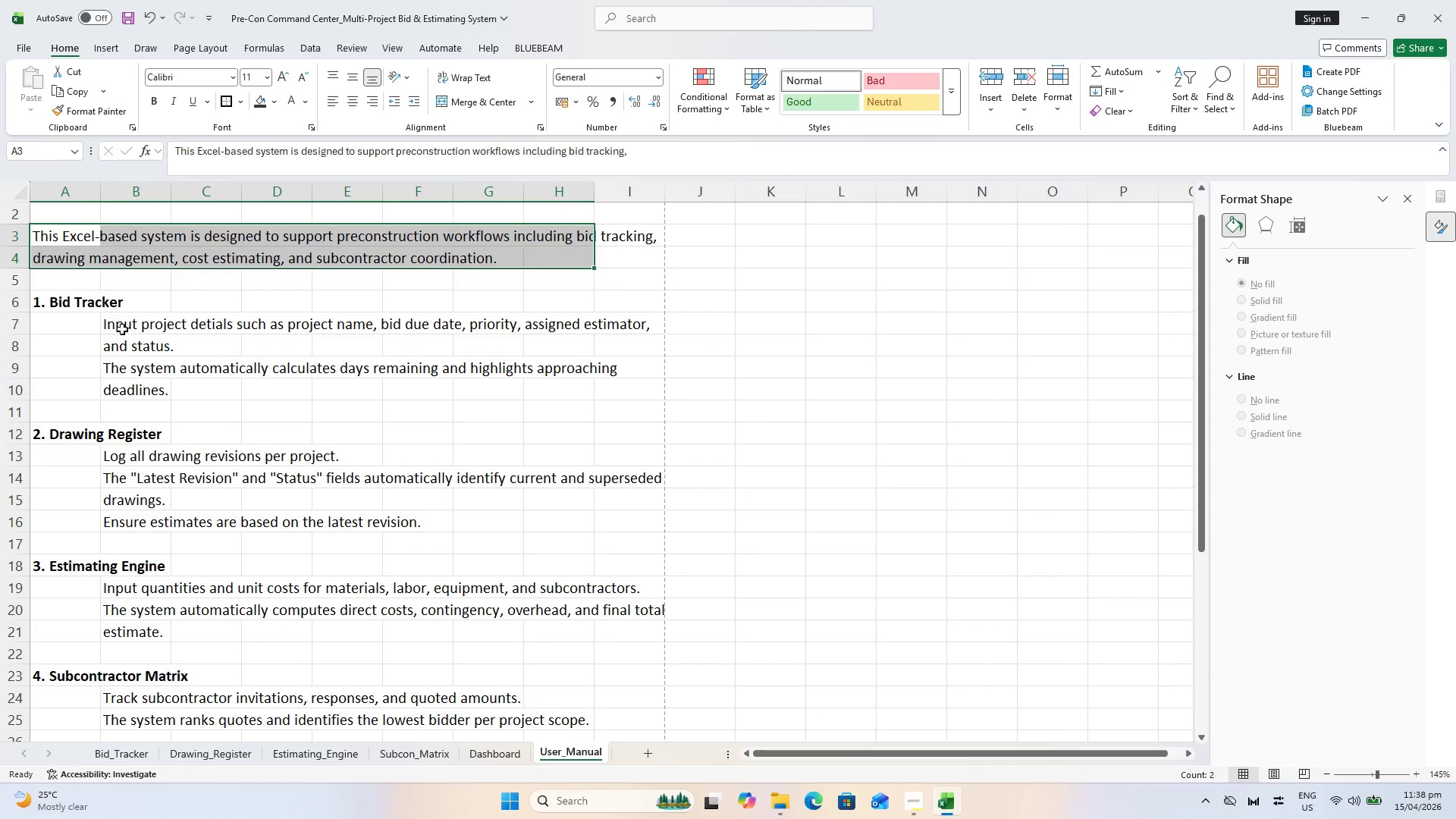 
left_click([75, 328])
 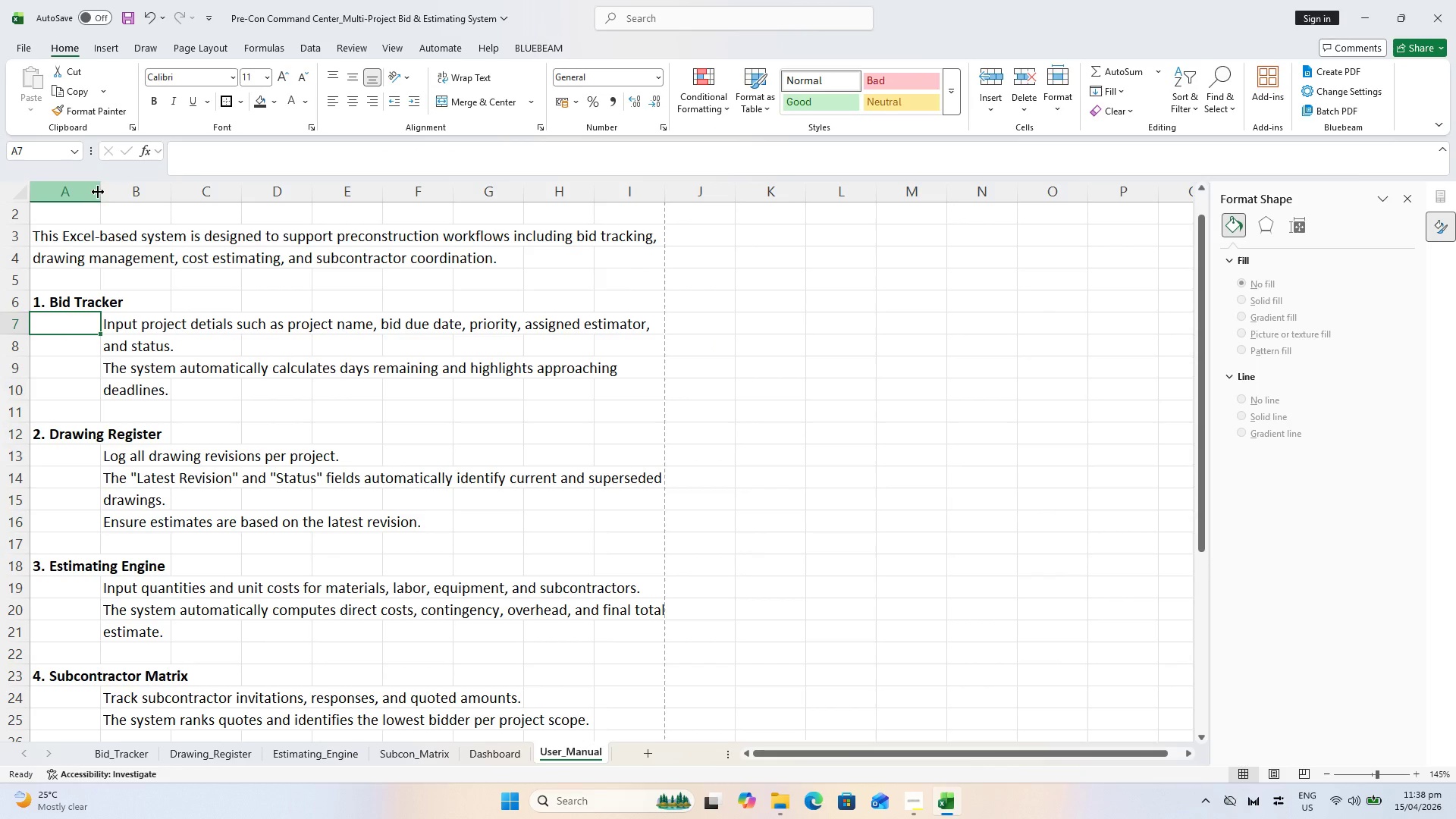 
left_click_drag(start_coordinate=[102, 193], to_coordinate=[83, 194])
 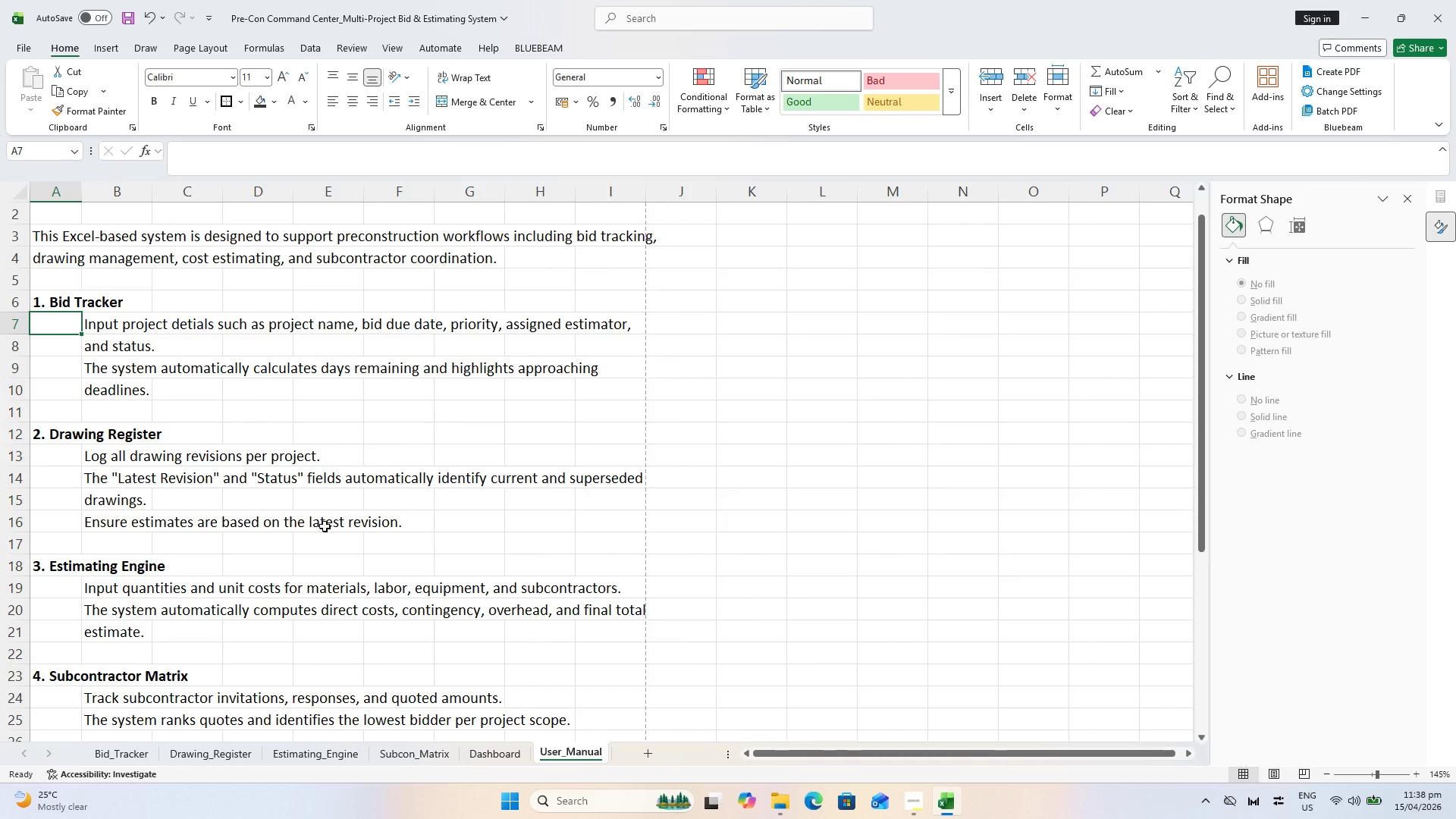 
wait(10.91)
 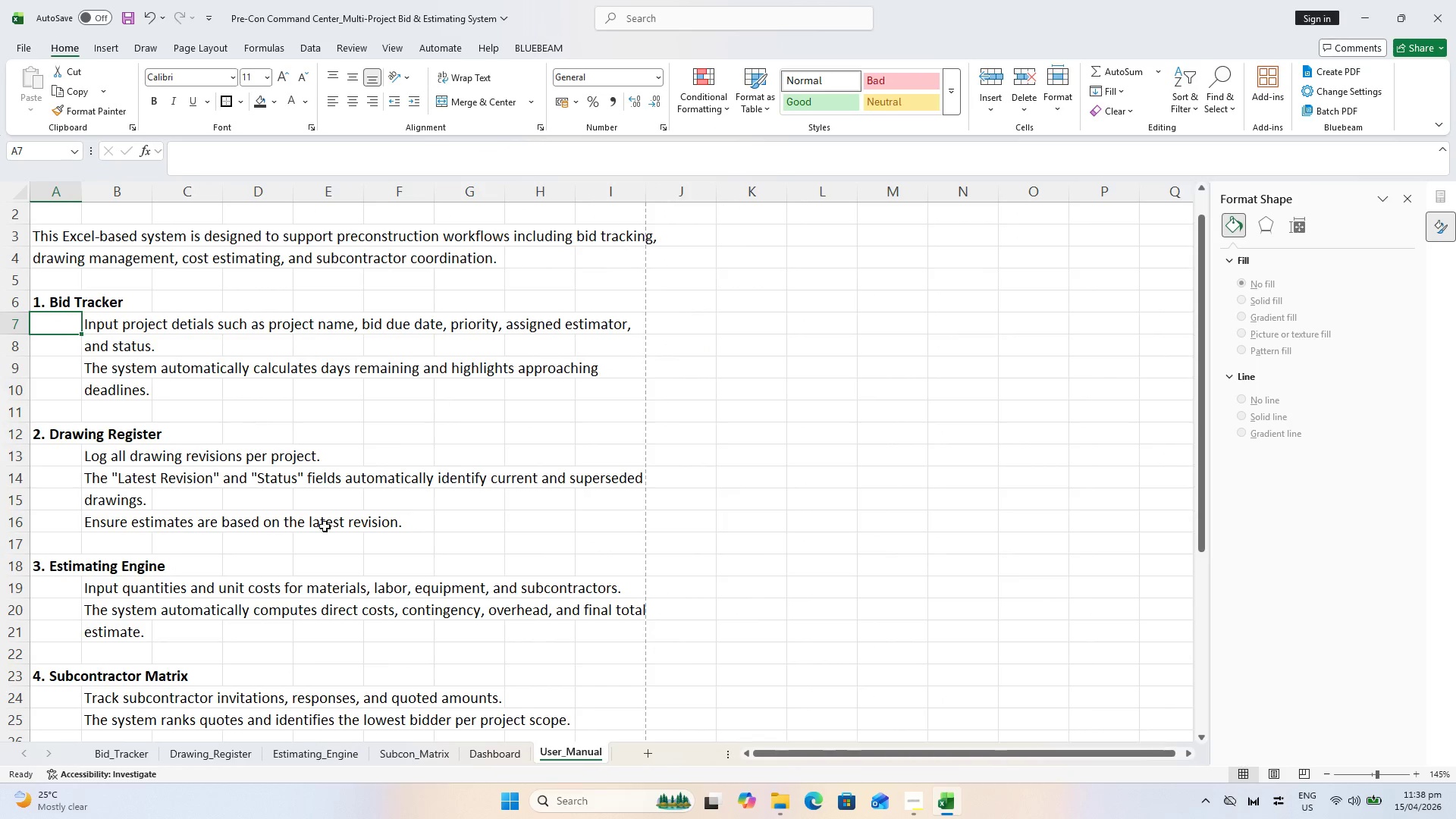 
key(Shift+ShiftLeft)
 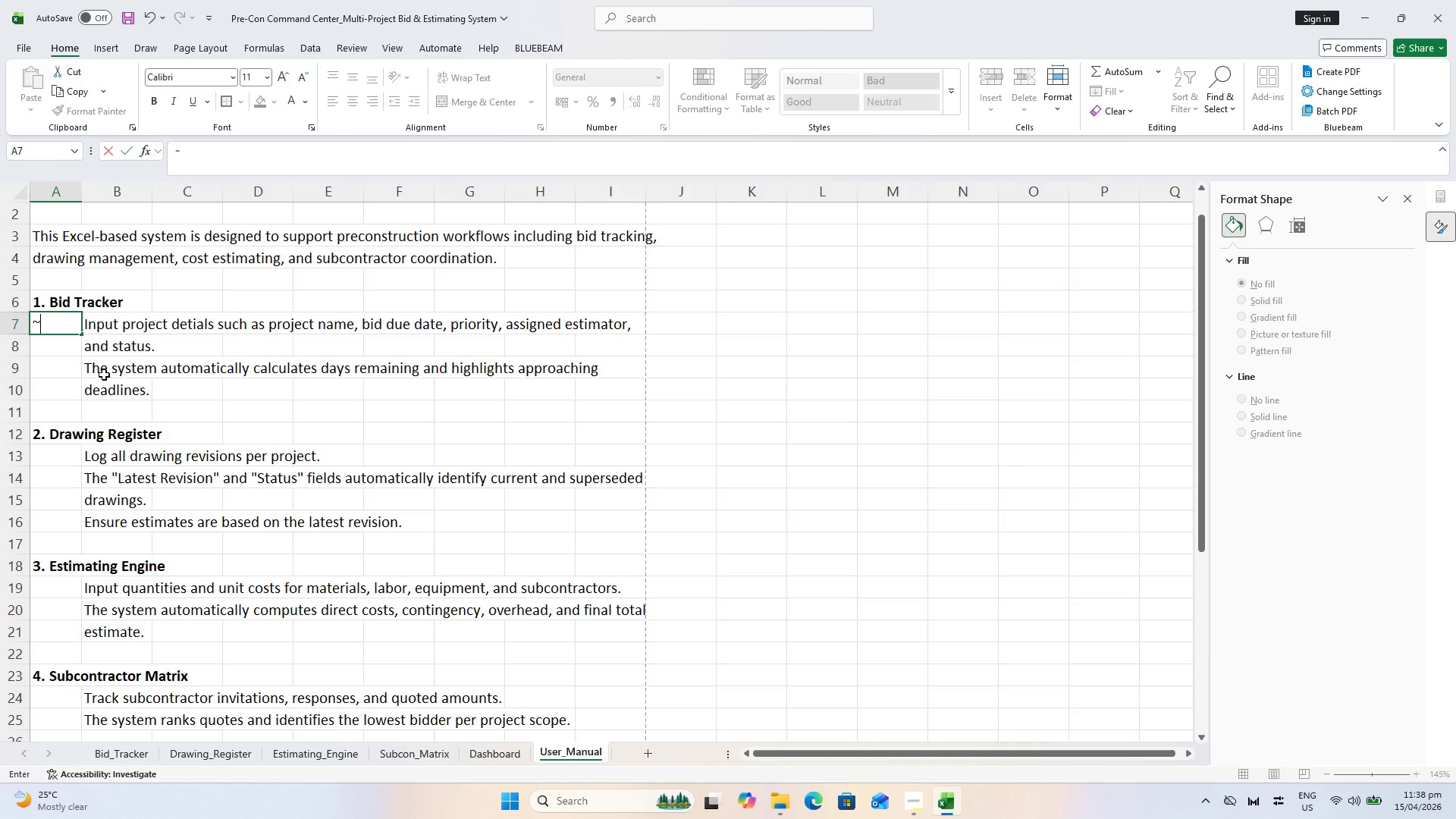 
key(Shift+Backquote)
 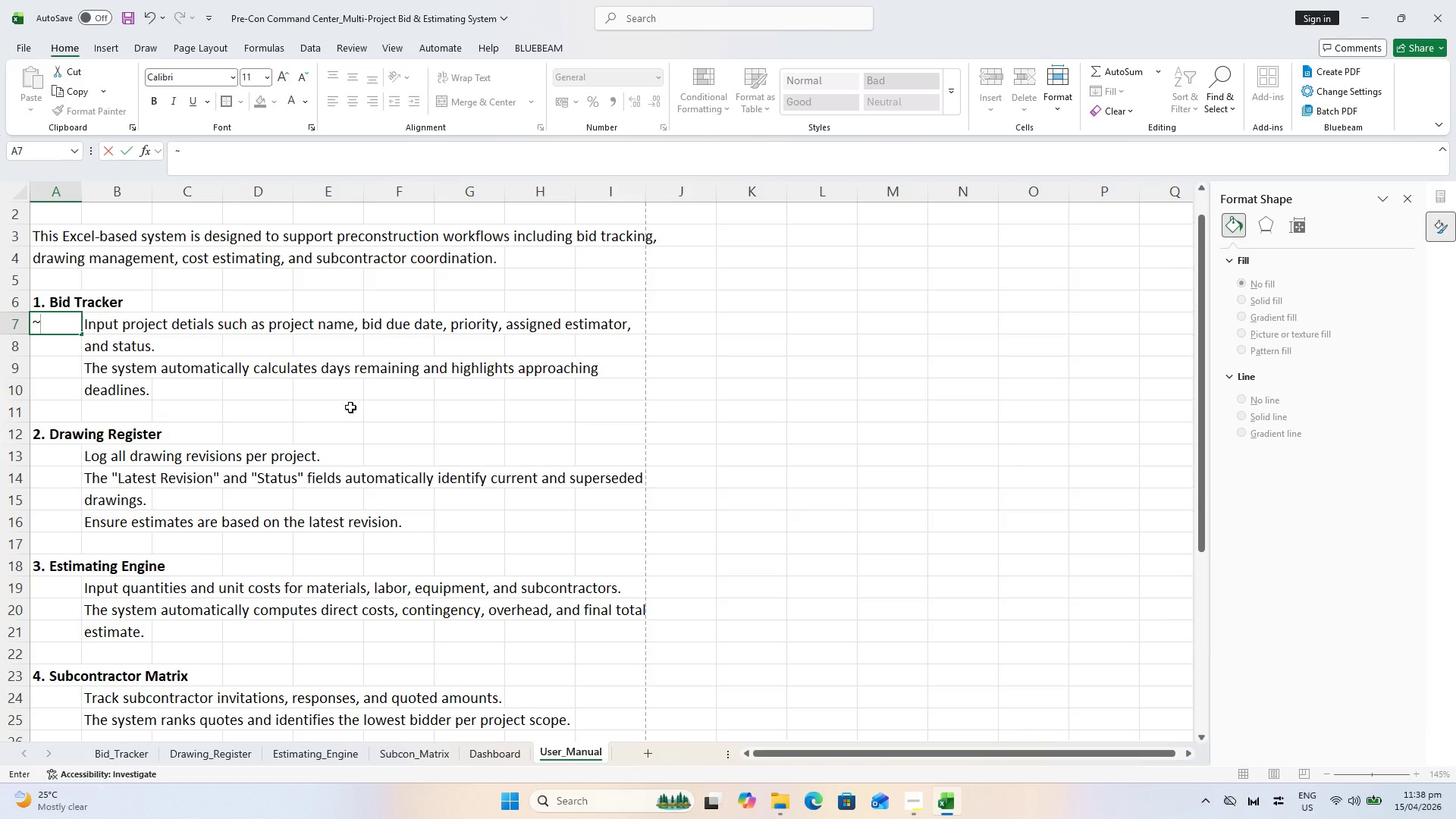 
key(Enter)
 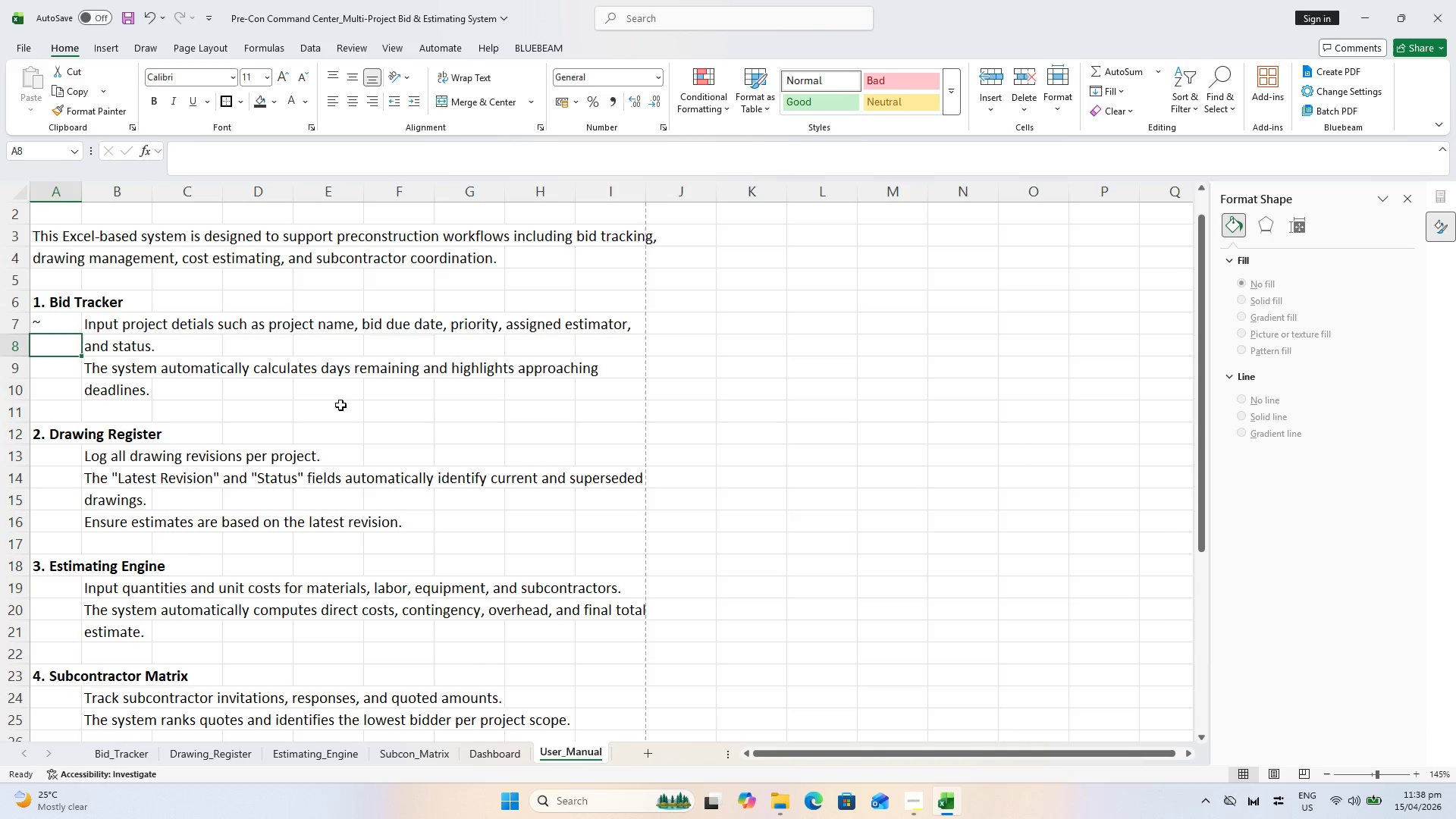 
key(ArrowUp)
 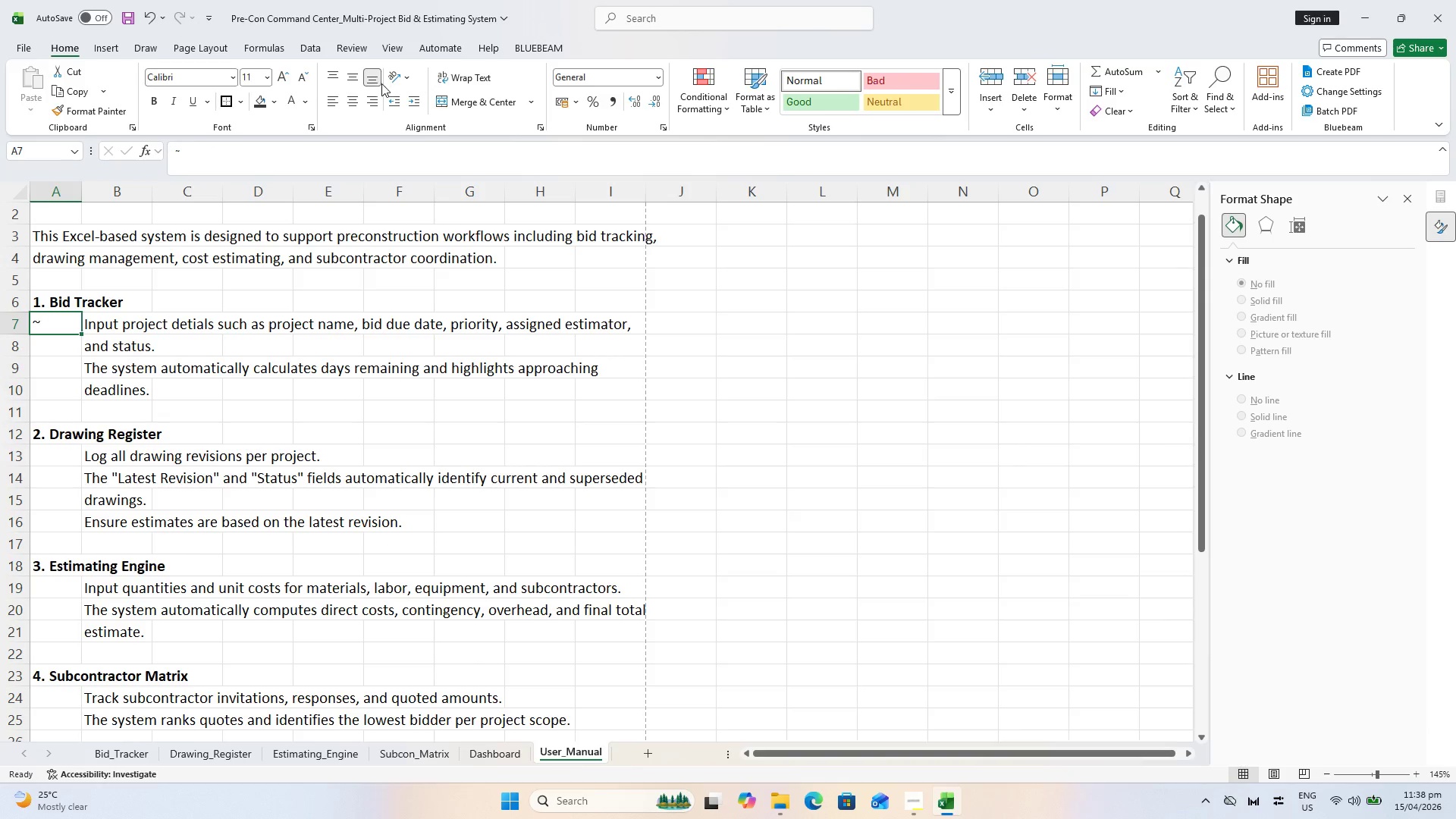 
left_click([372, 95])
 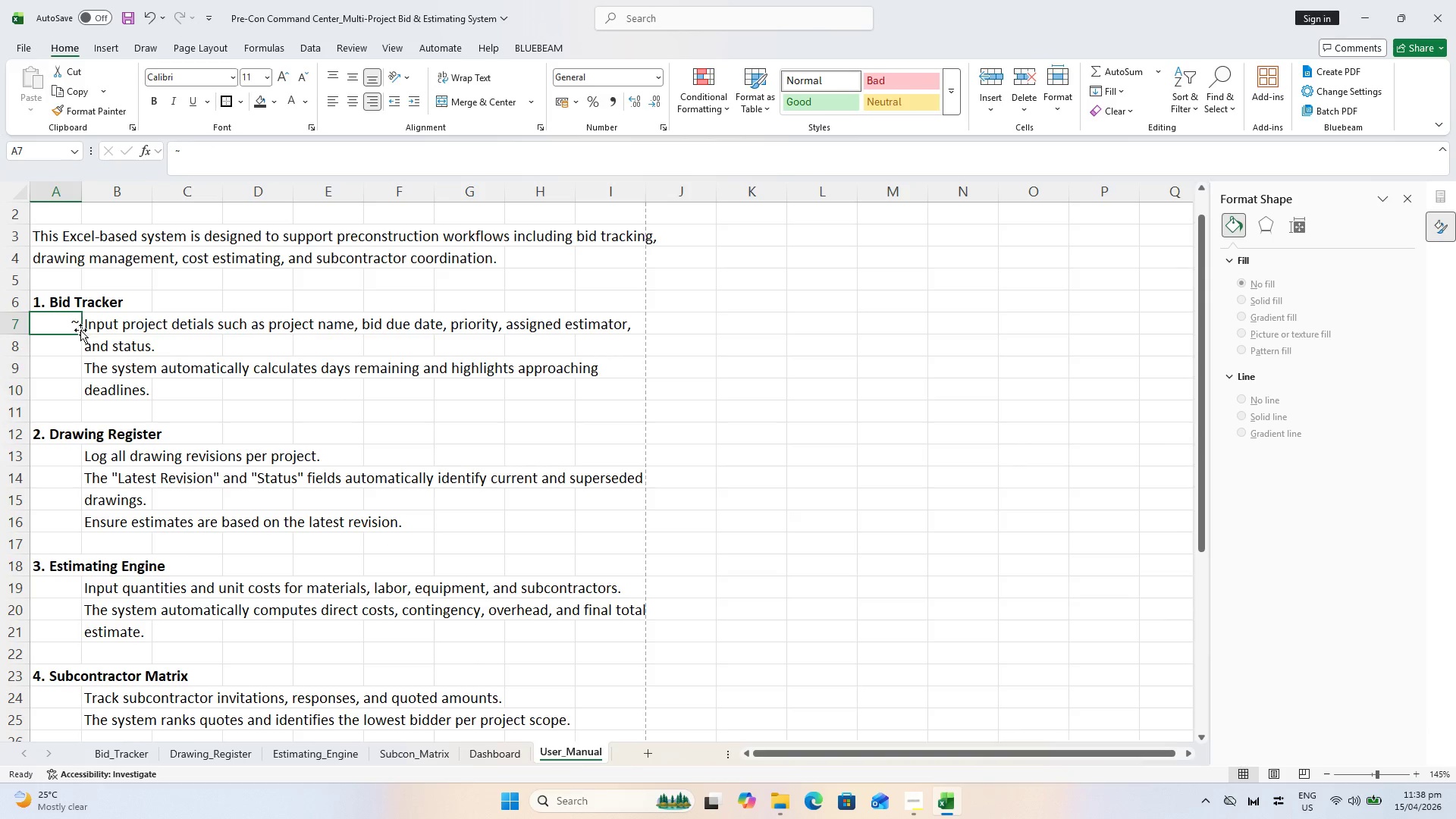 
left_click_drag(start_coordinate=[80, 331], to_coordinate=[81, 337])
 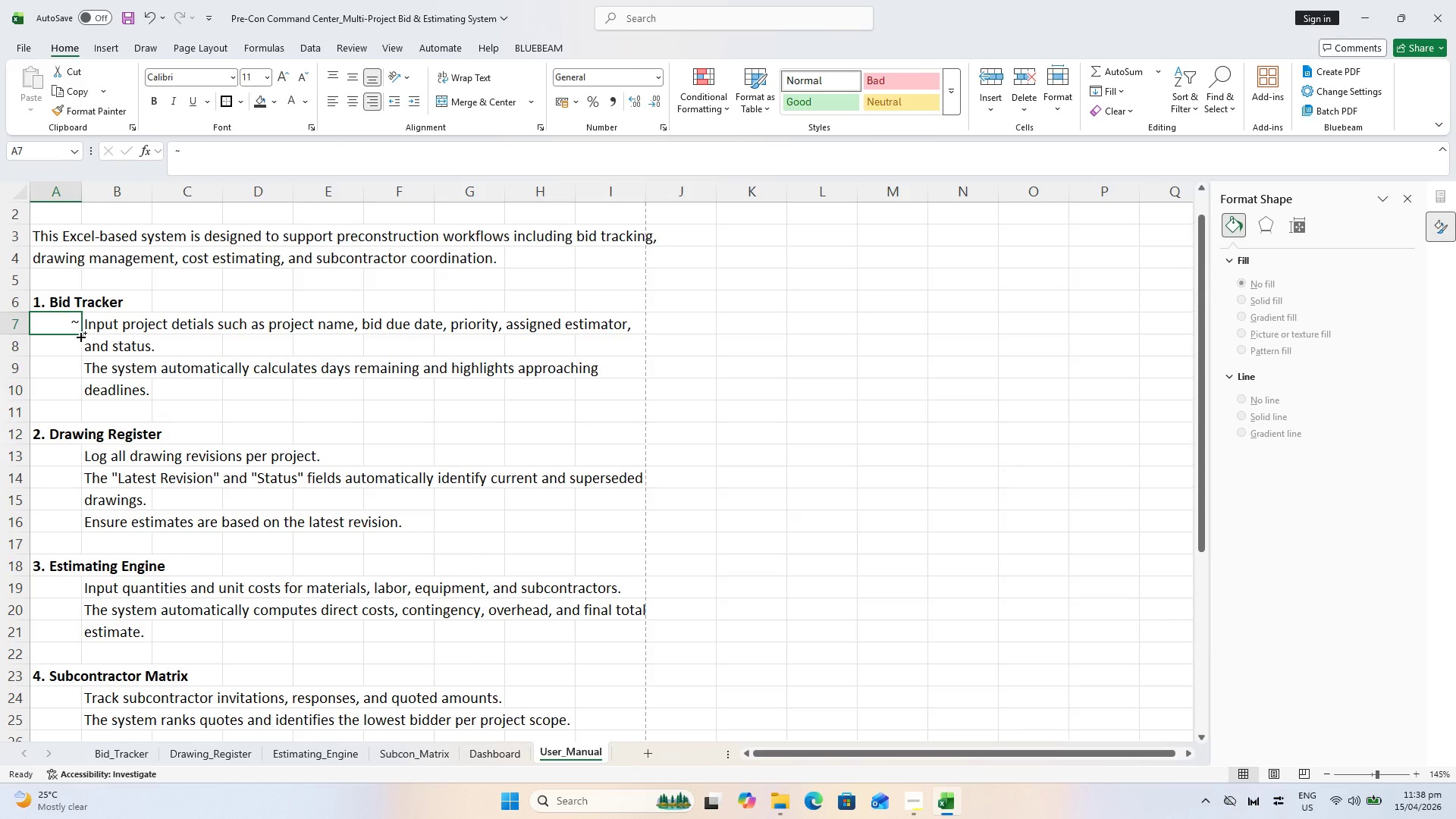 
key(Control+C)
 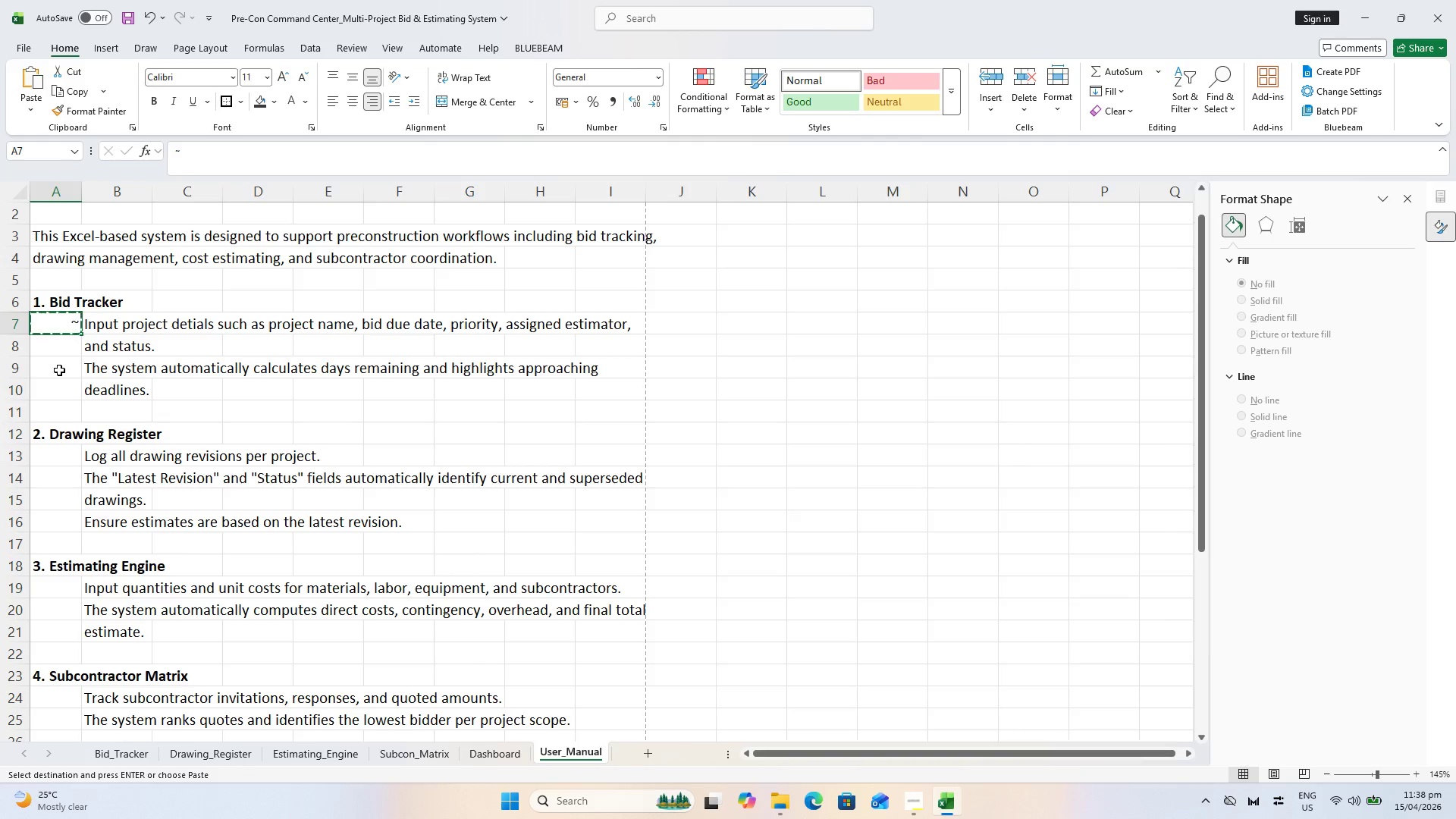 
left_click([59, 370])
 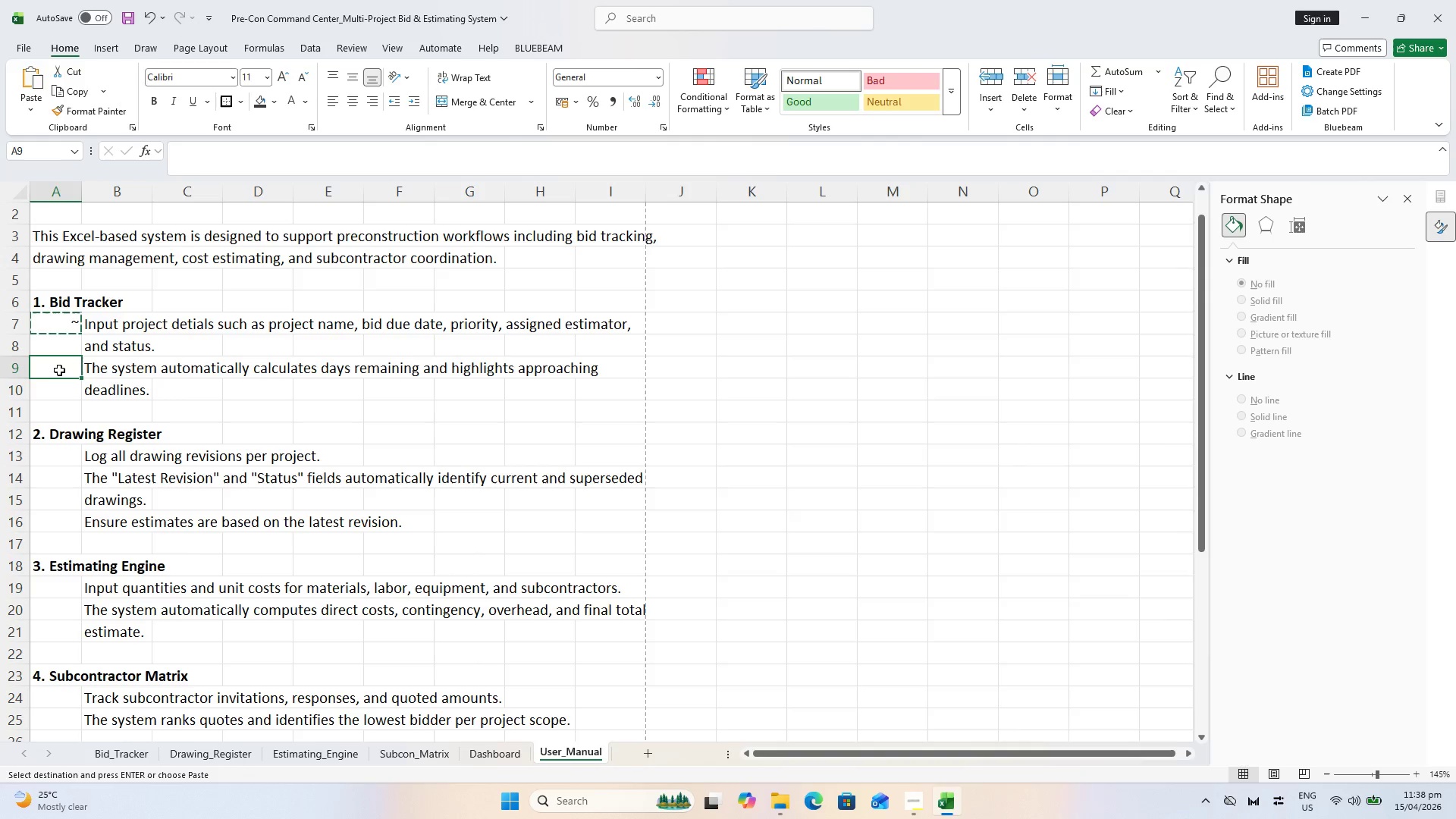 
key(Control+V)
 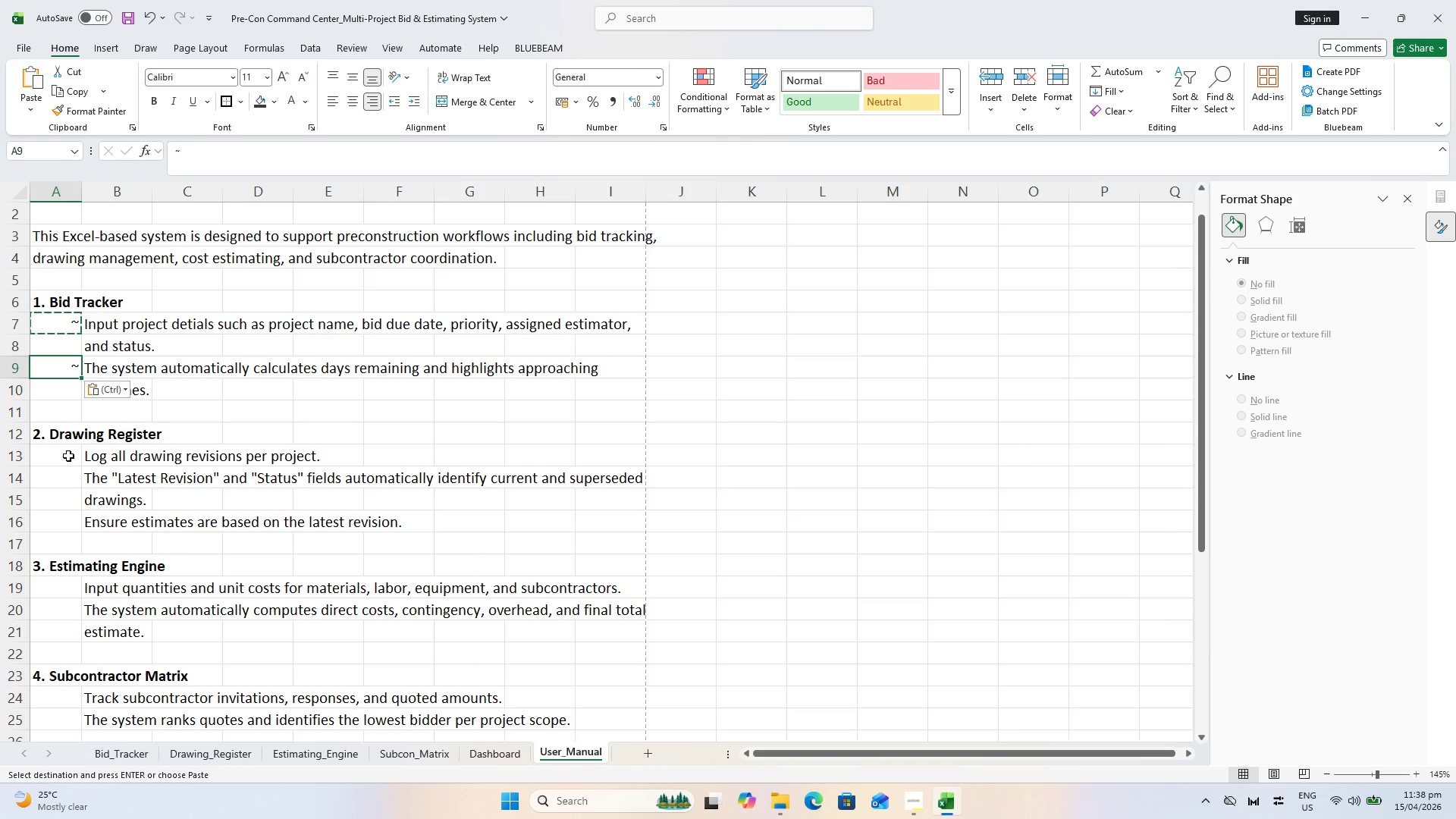 
left_click([68, 456])
 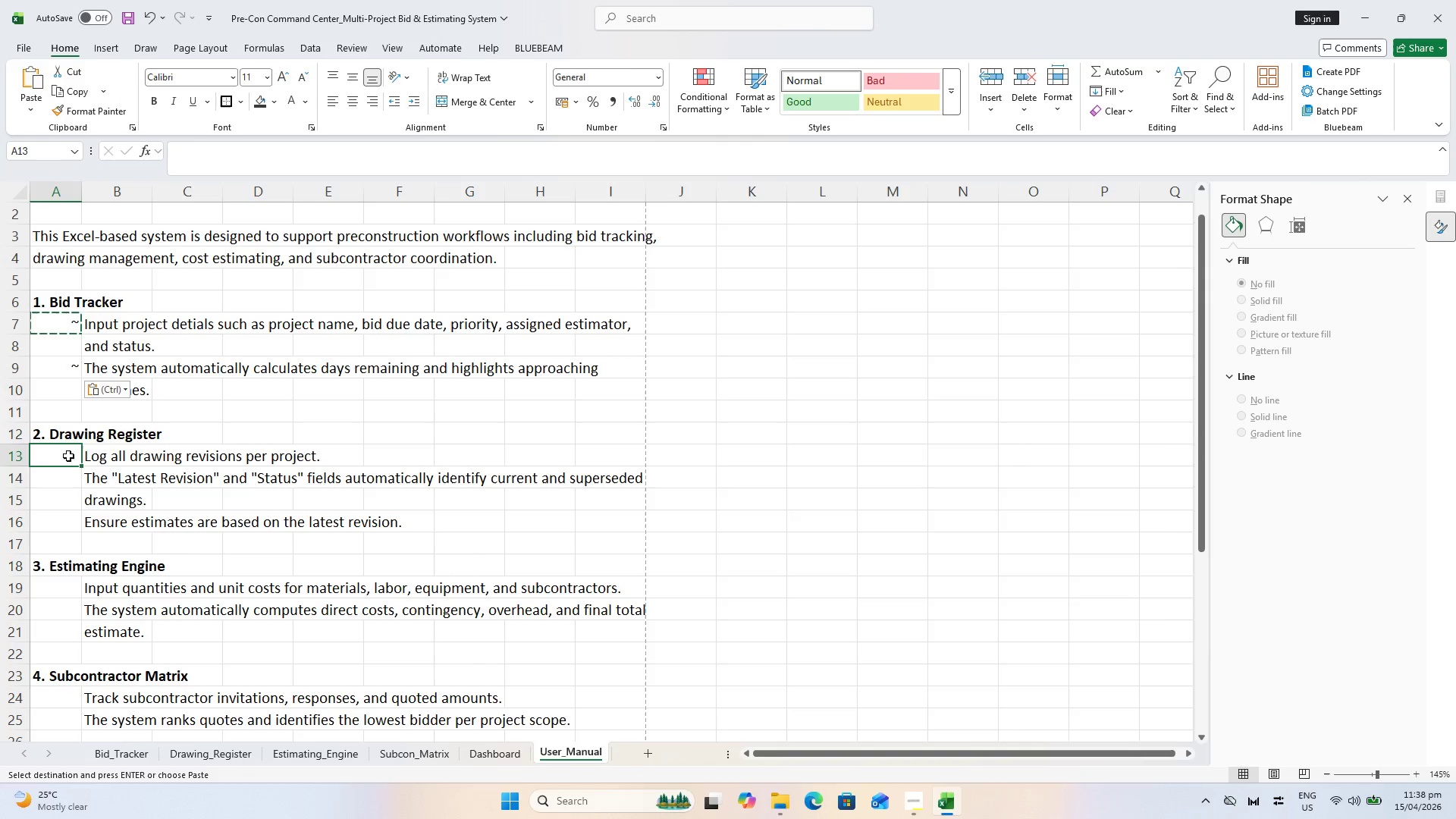 
key(Control+V)
 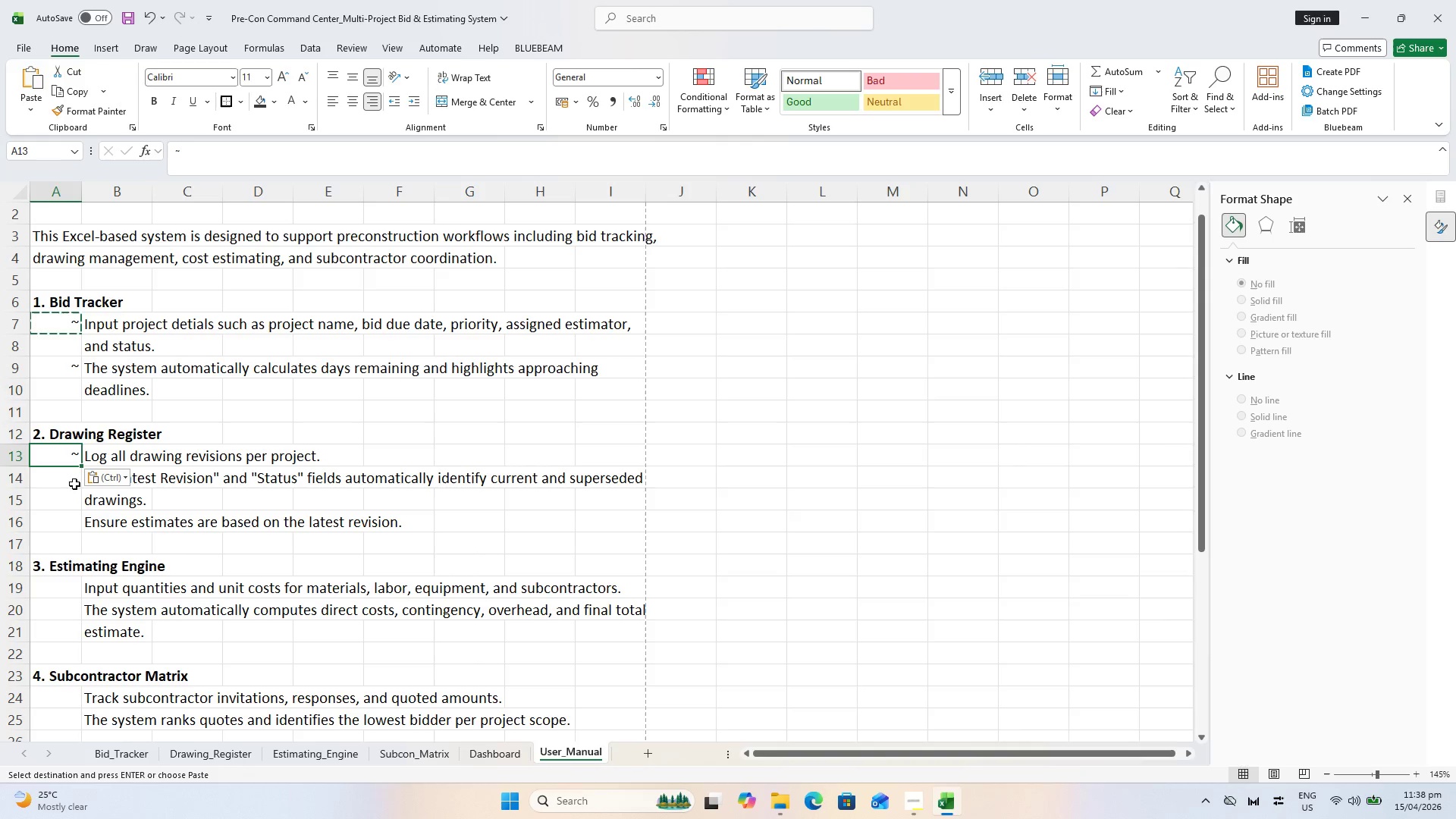 
left_click([74, 484])
 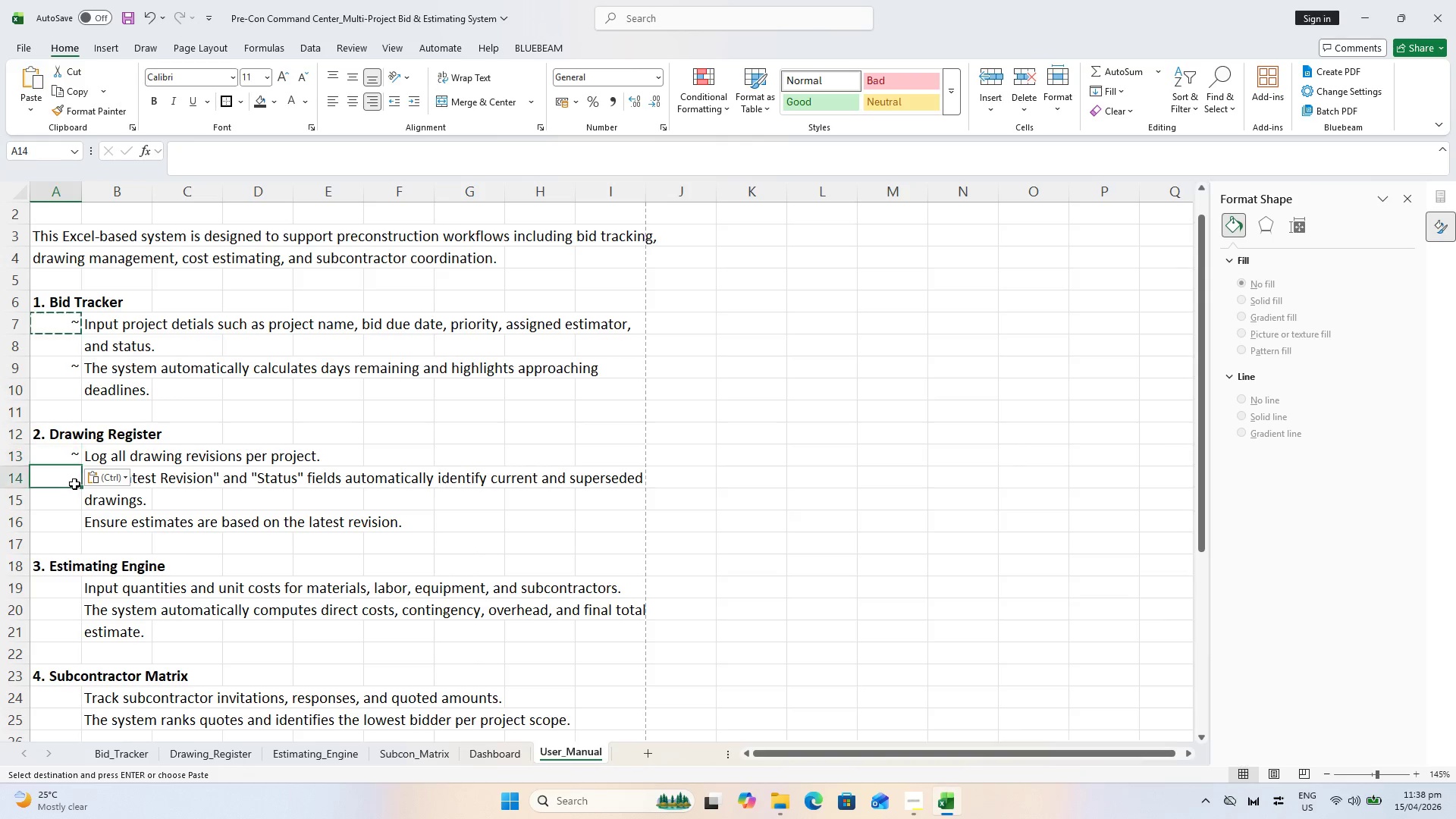 
key(Control+ControlLeft)
 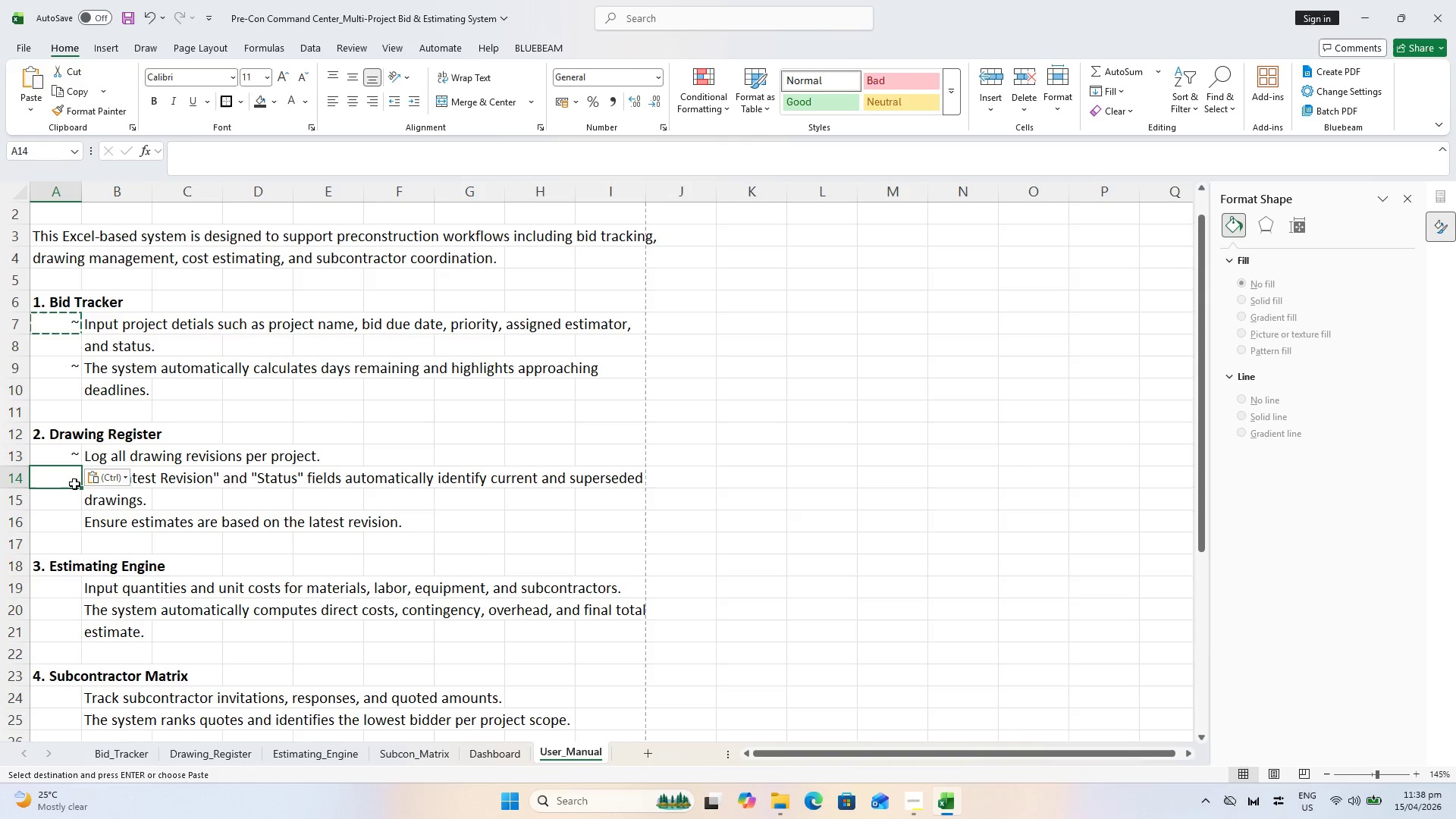 
key(Control+V)
 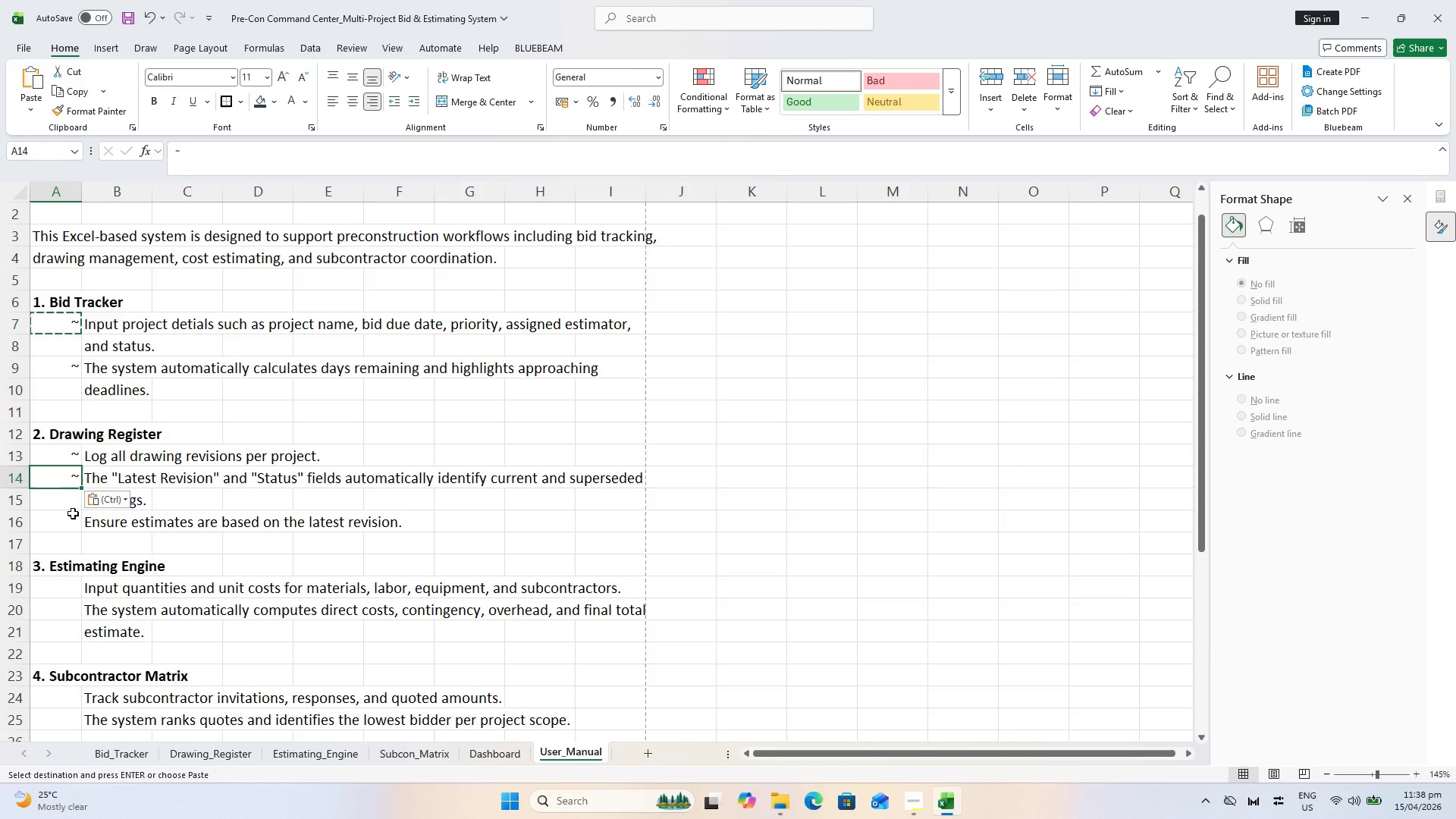 
left_click([71, 523])
 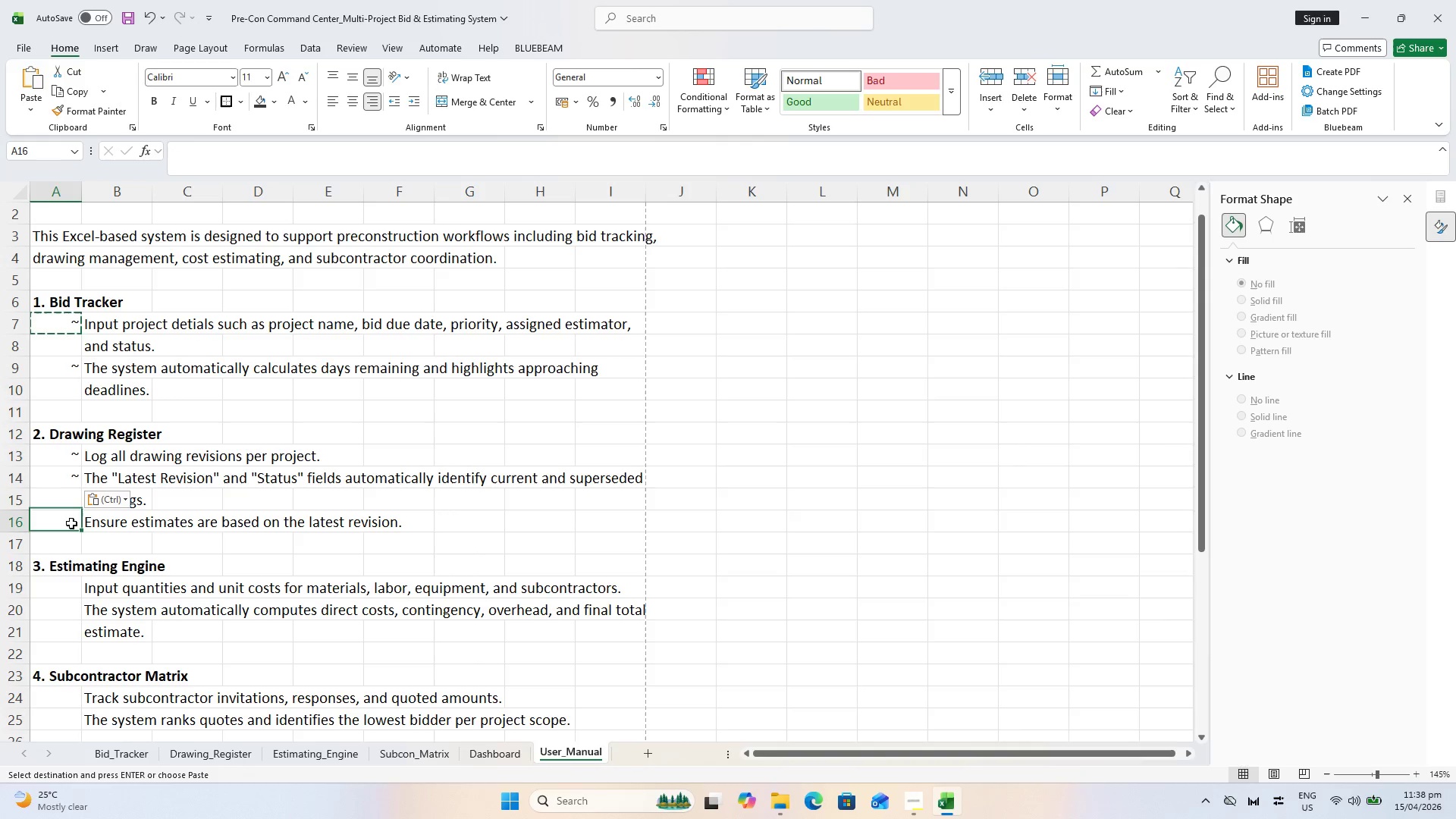 
key(Control+ControlLeft)
 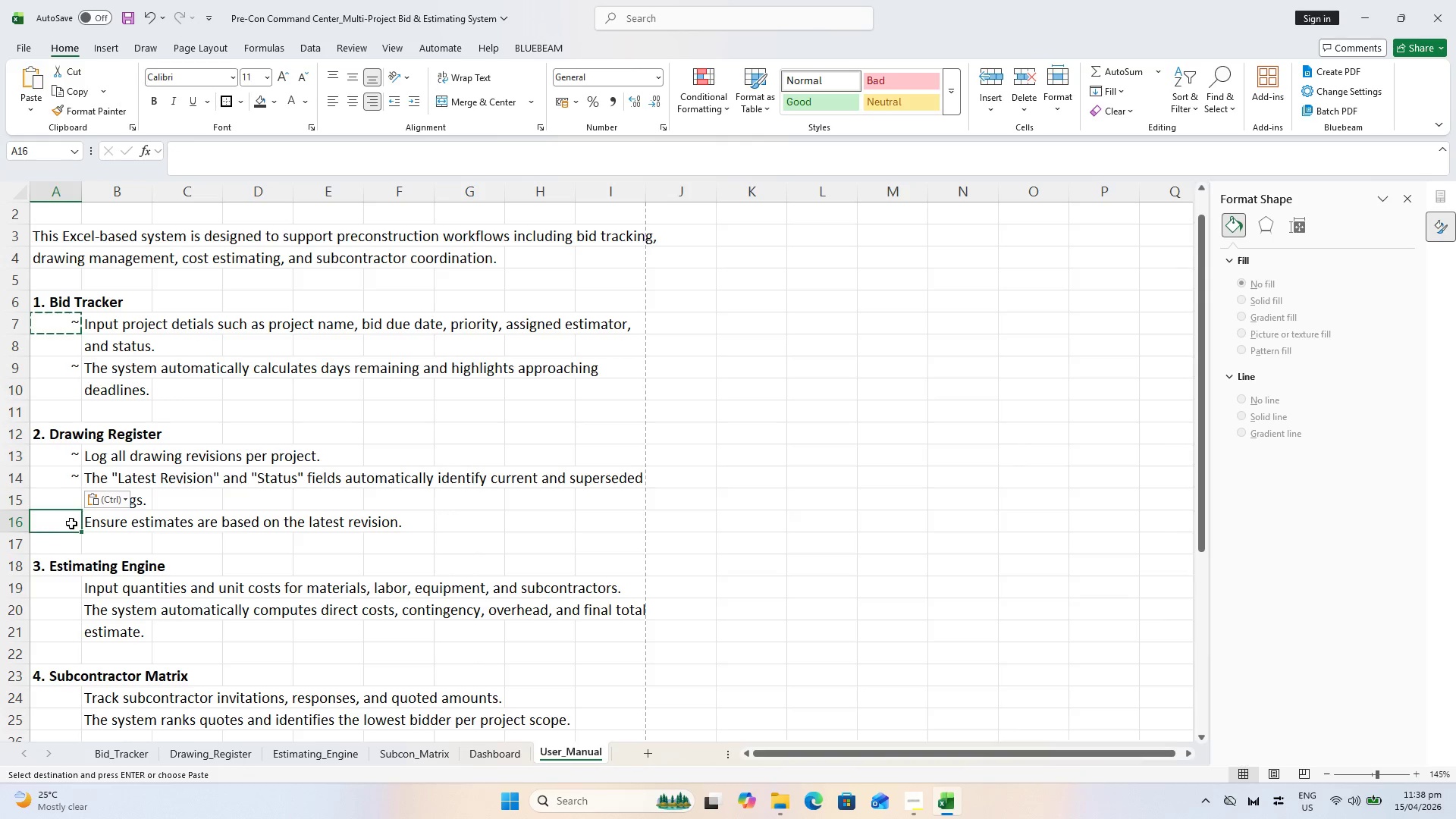 
key(Control+V)
 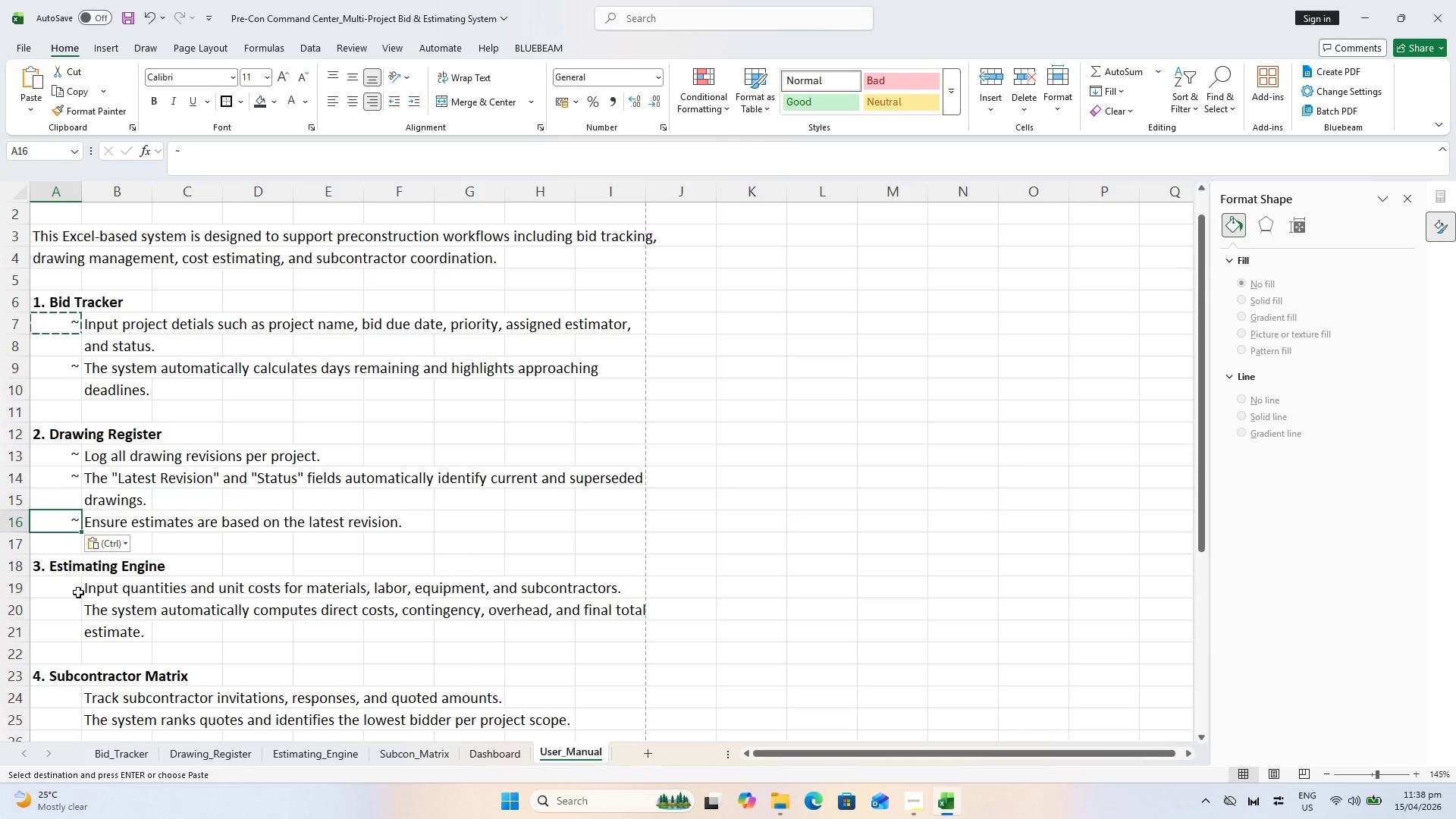 
left_click([78, 596])
 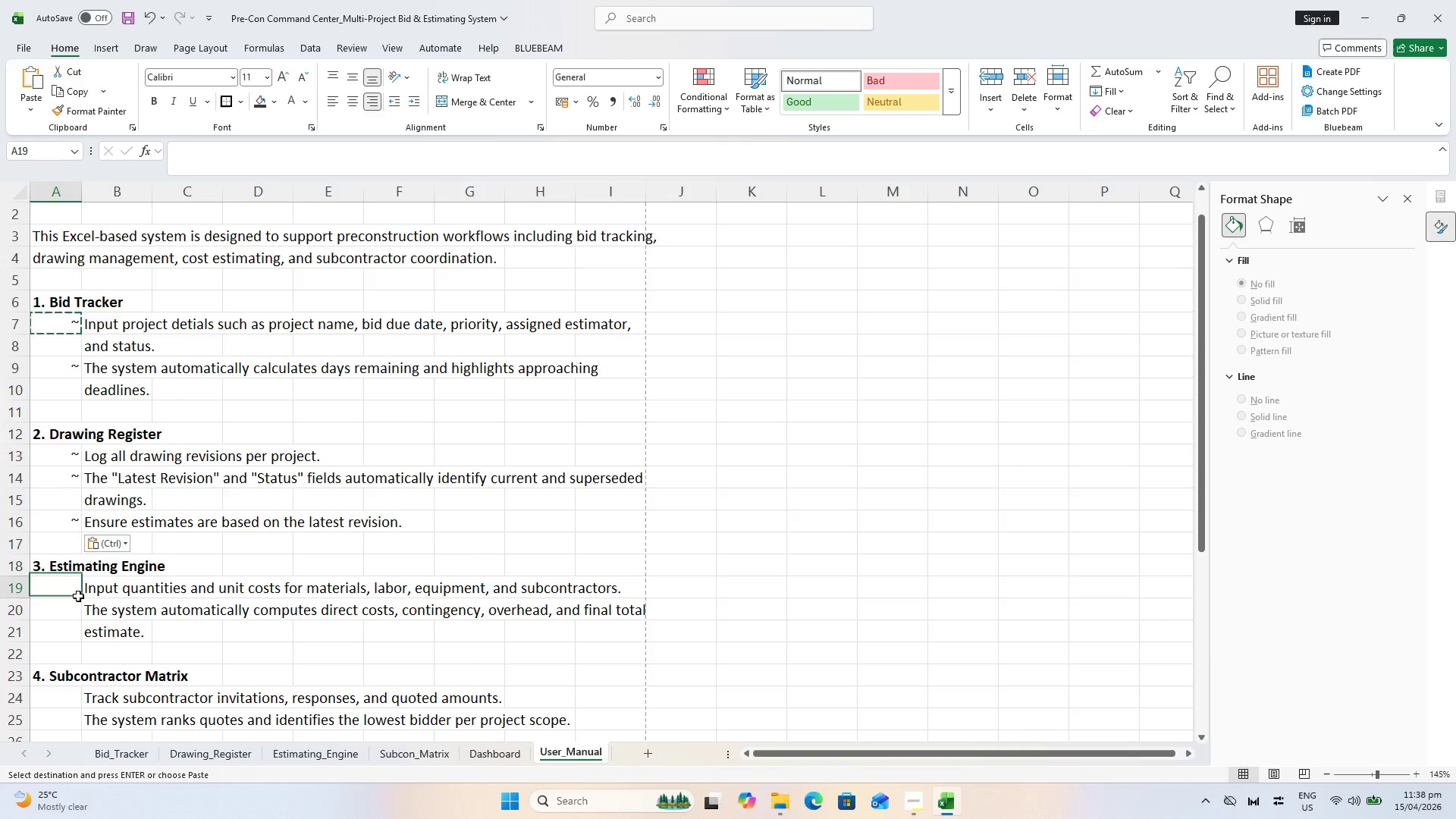 
key(Control+ControlLeft)
 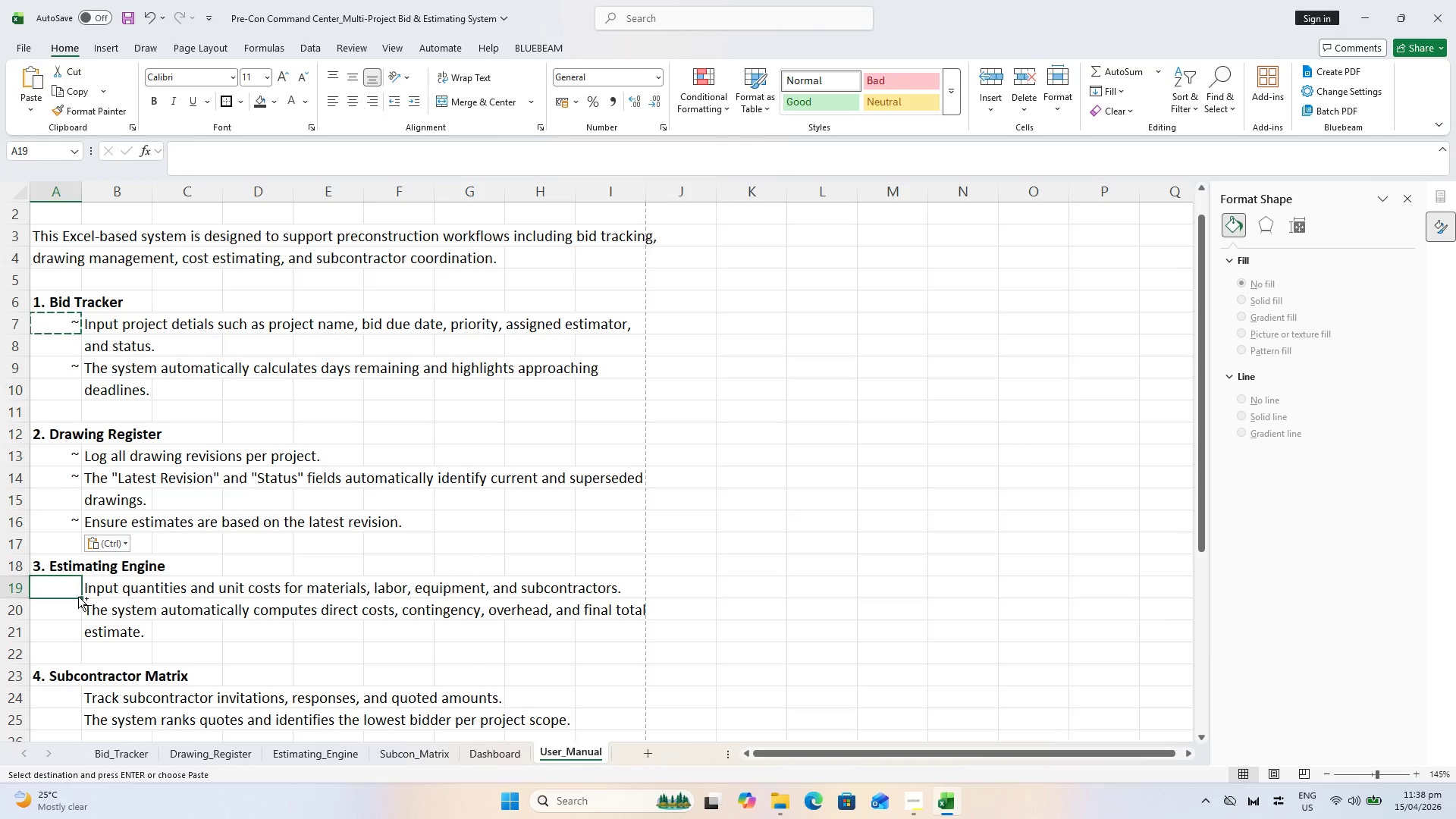 
key(Control+V)
 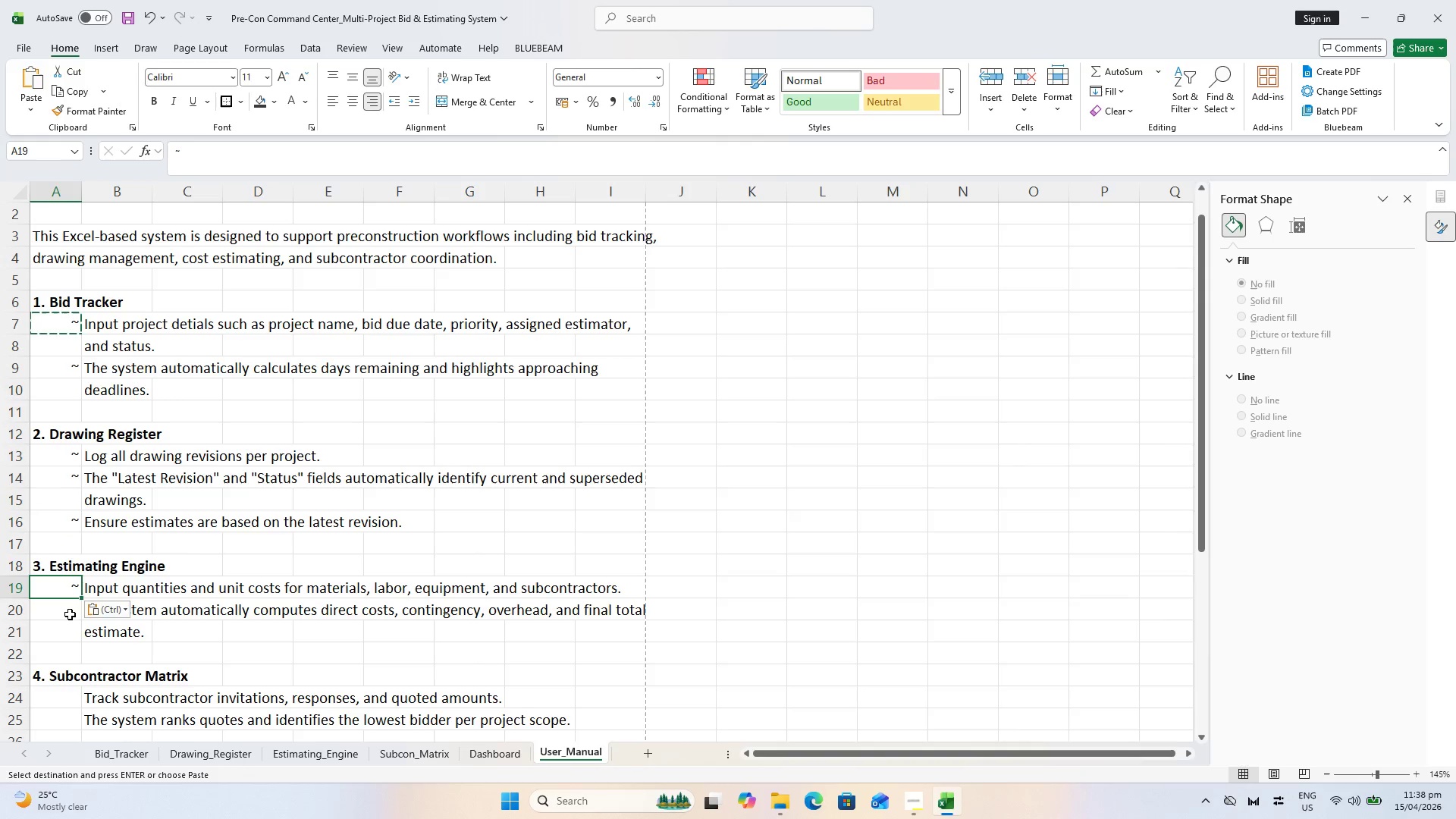 
left_click([70, 614])
 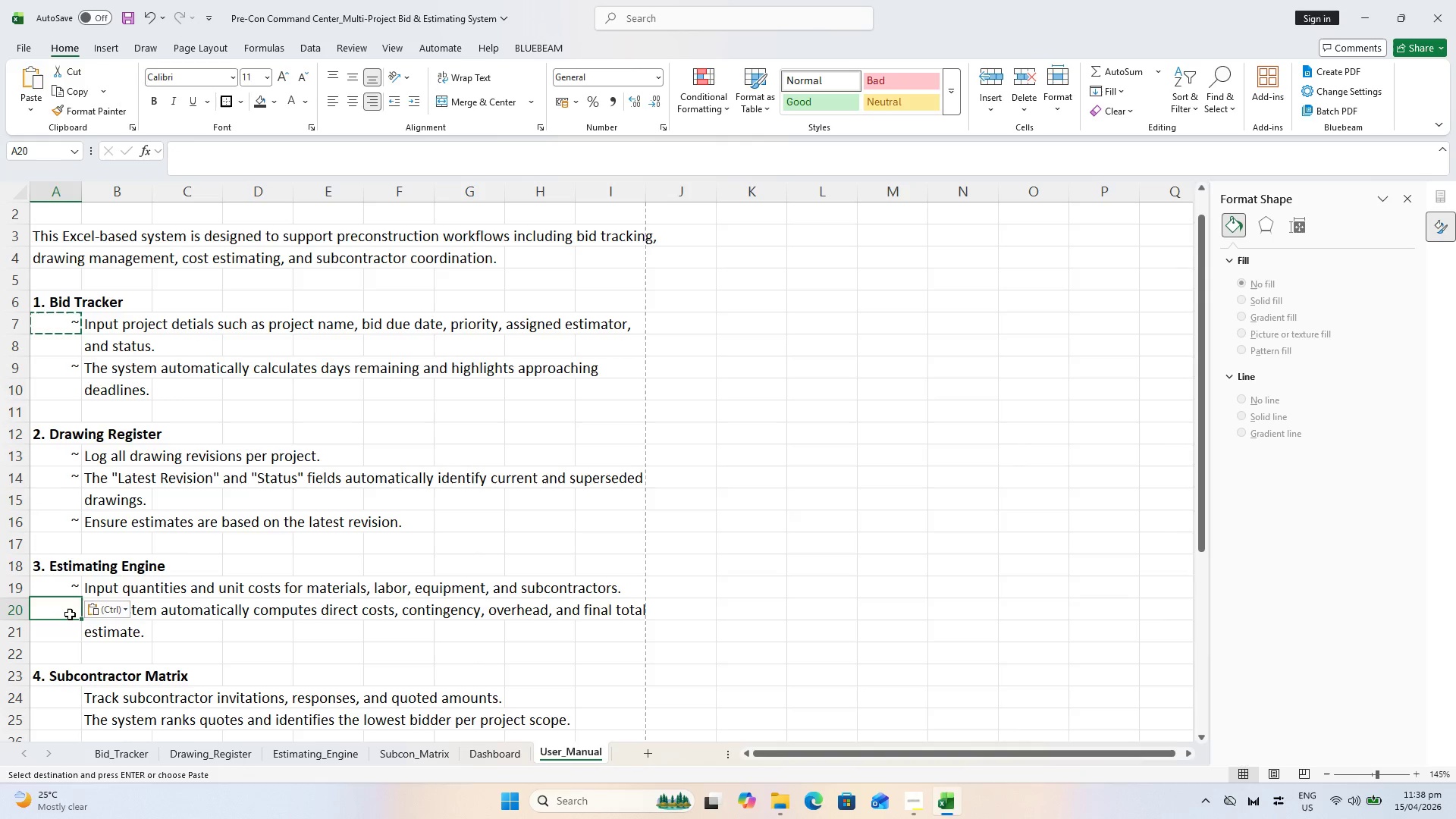 
key(Control+ControlLeft)
 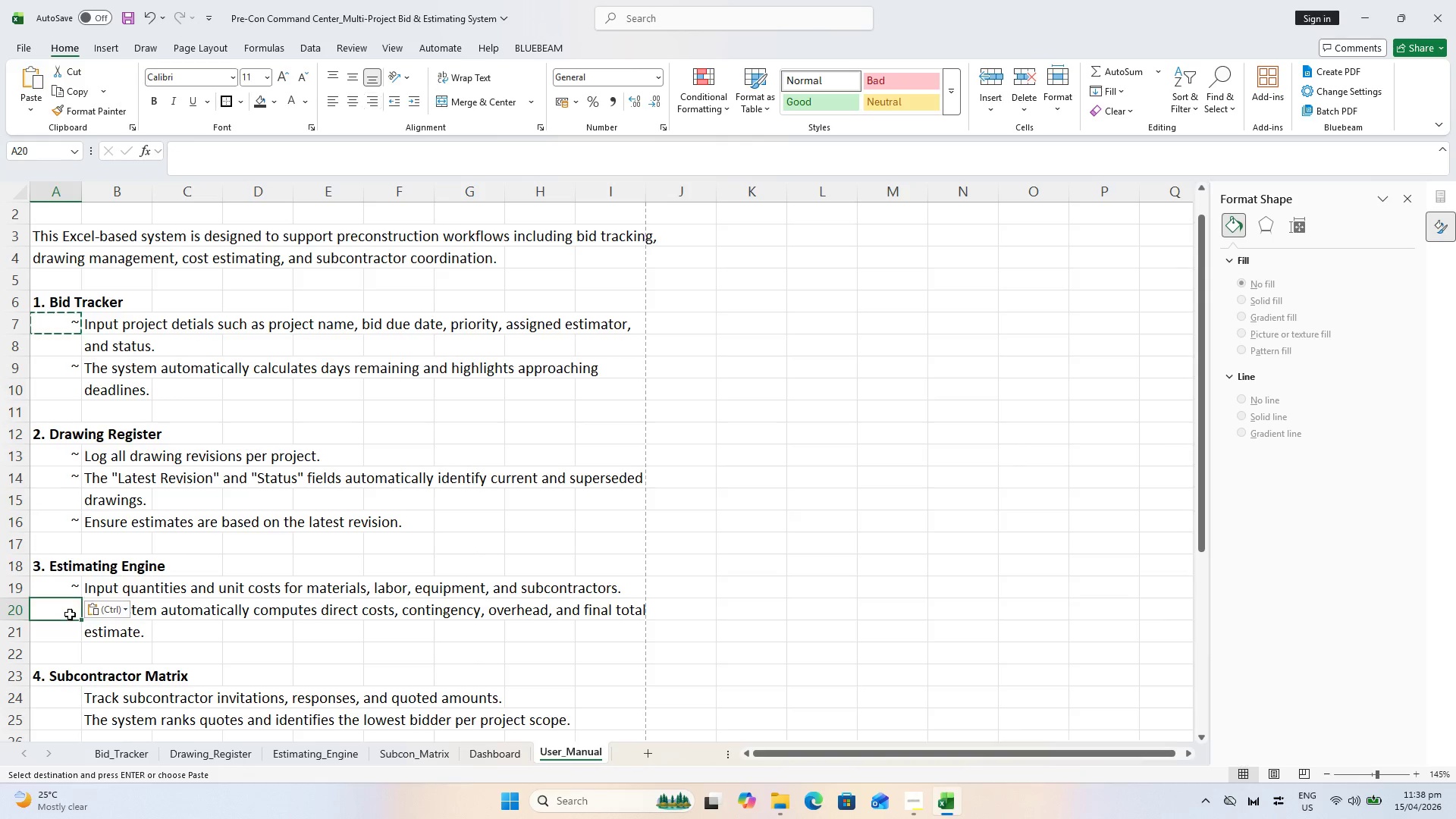 
key(Control+V)
 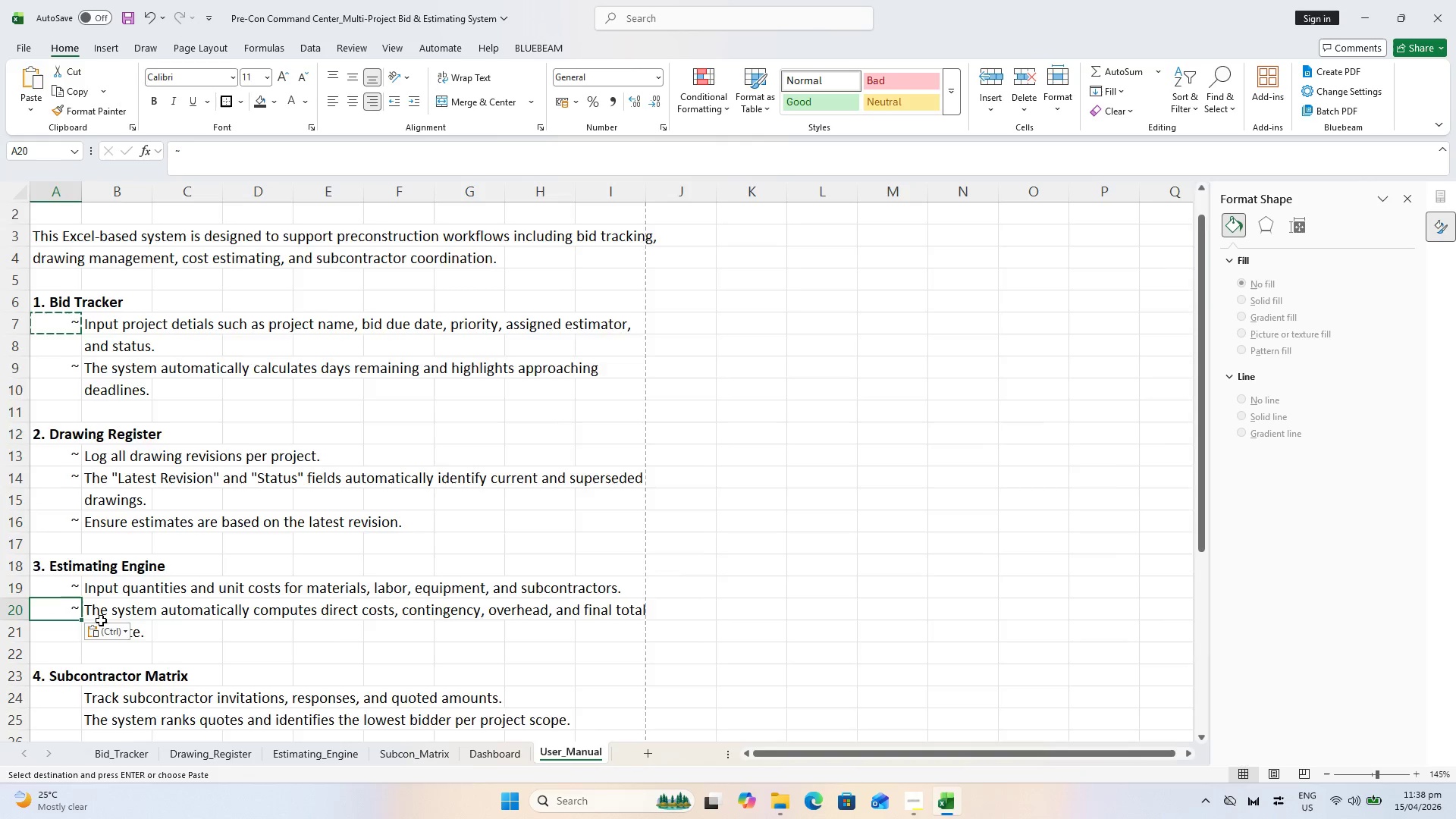 
scroll: coordinate [101, 620], scroll_direction: down, amount: 1.0
 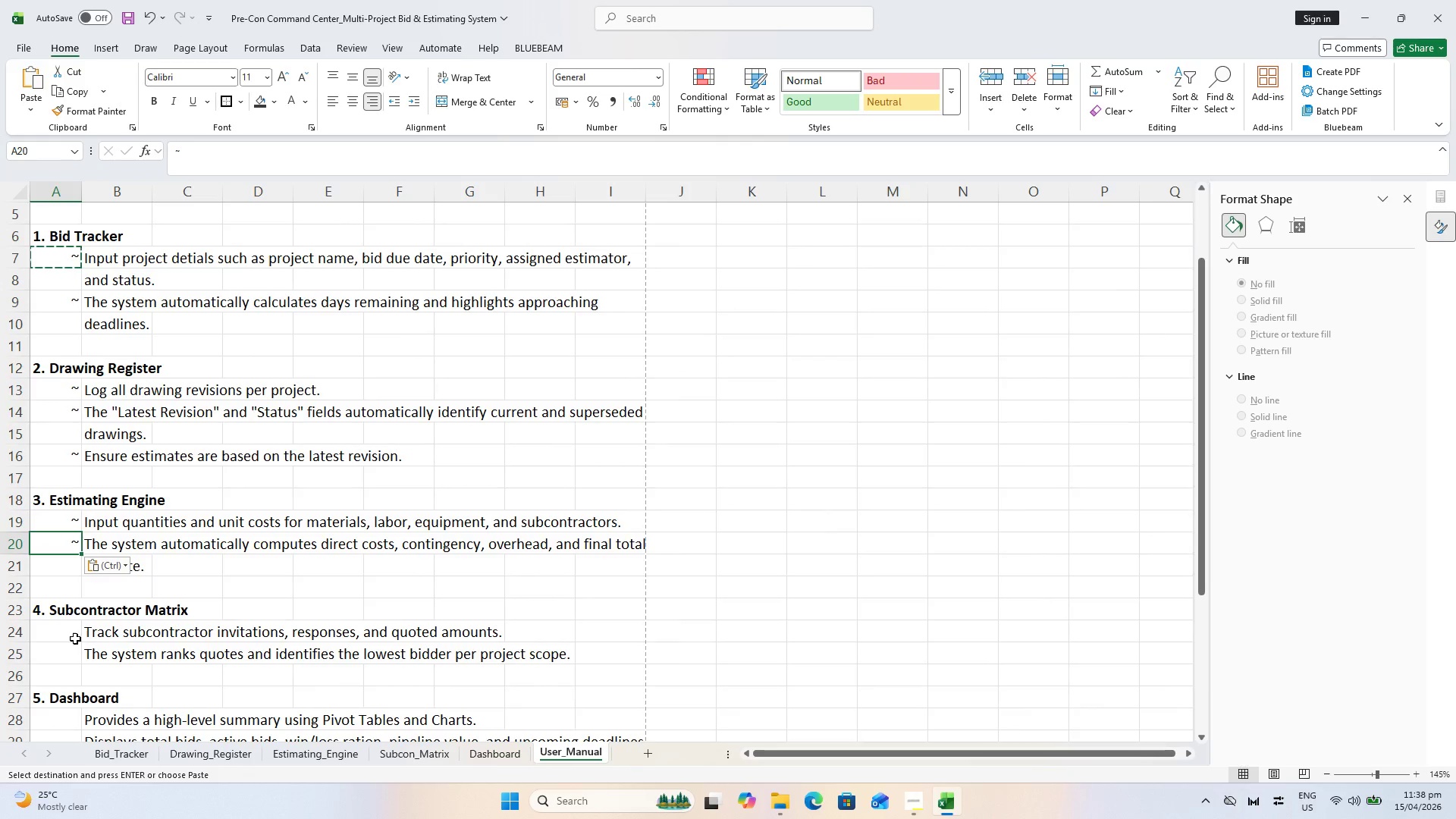 
left_click([58, 635])
 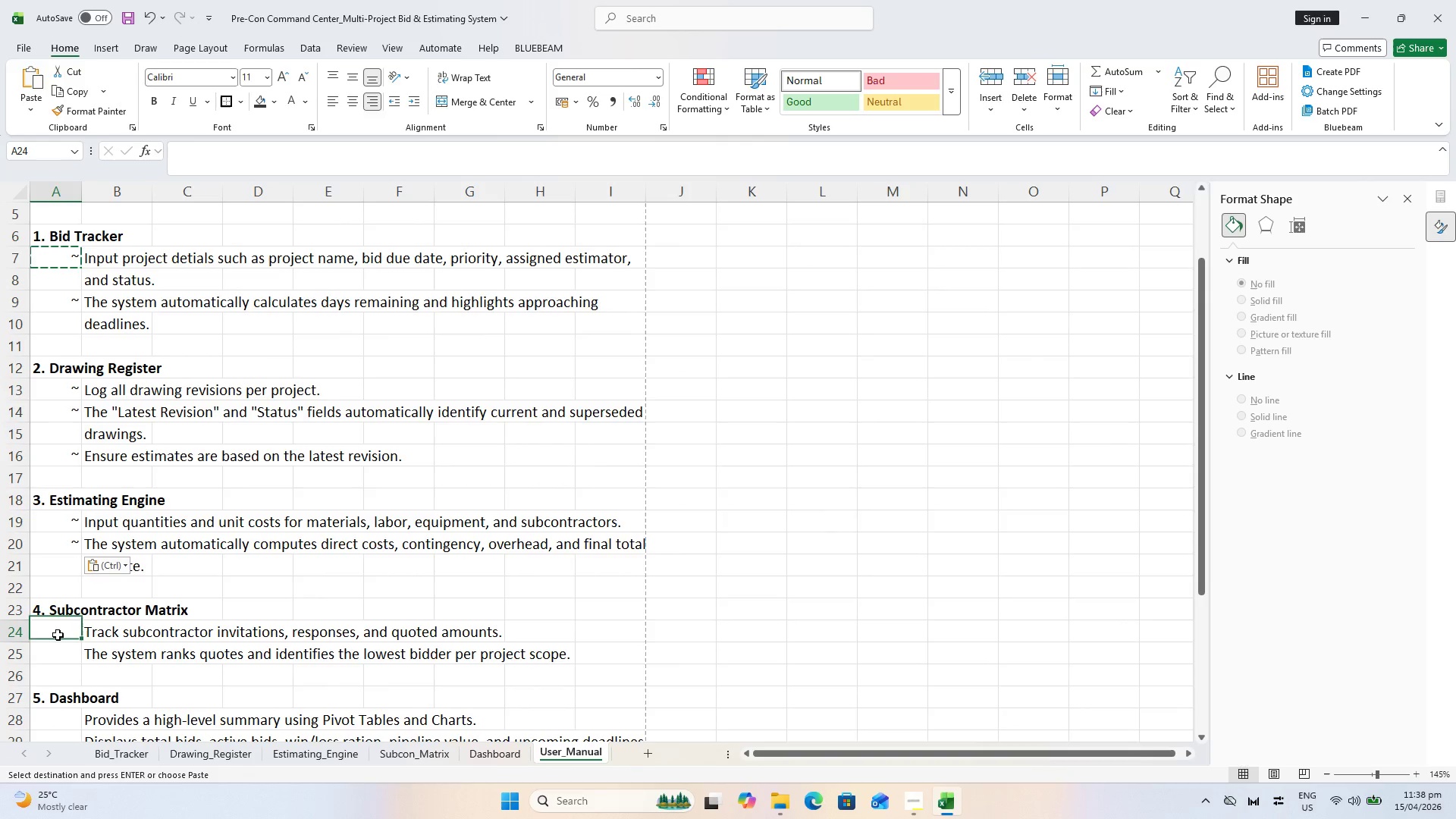 
key(Control+ControlLeft)
 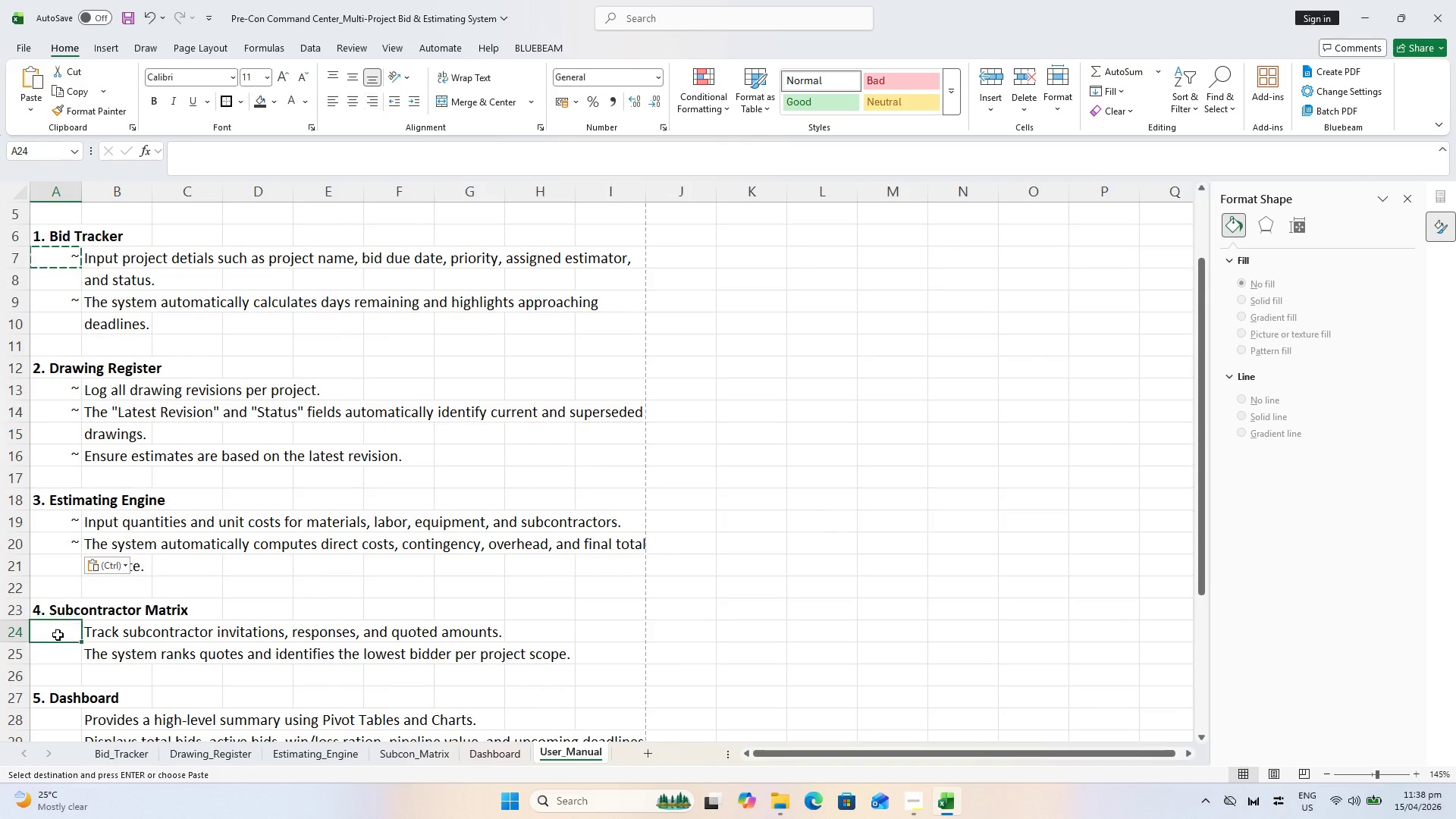 
key(Control+V)
 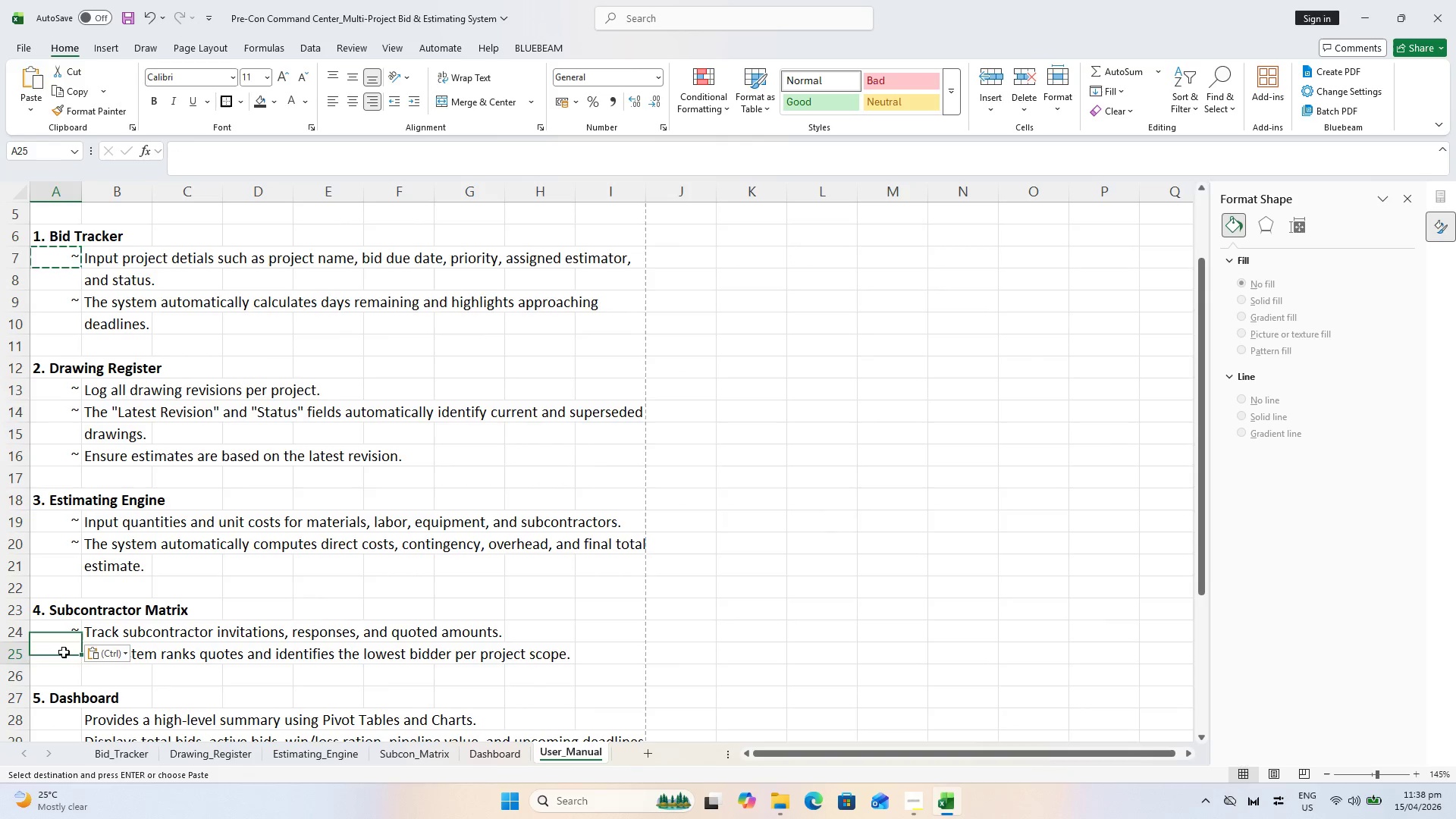 
key(Control+ControlLeft)
 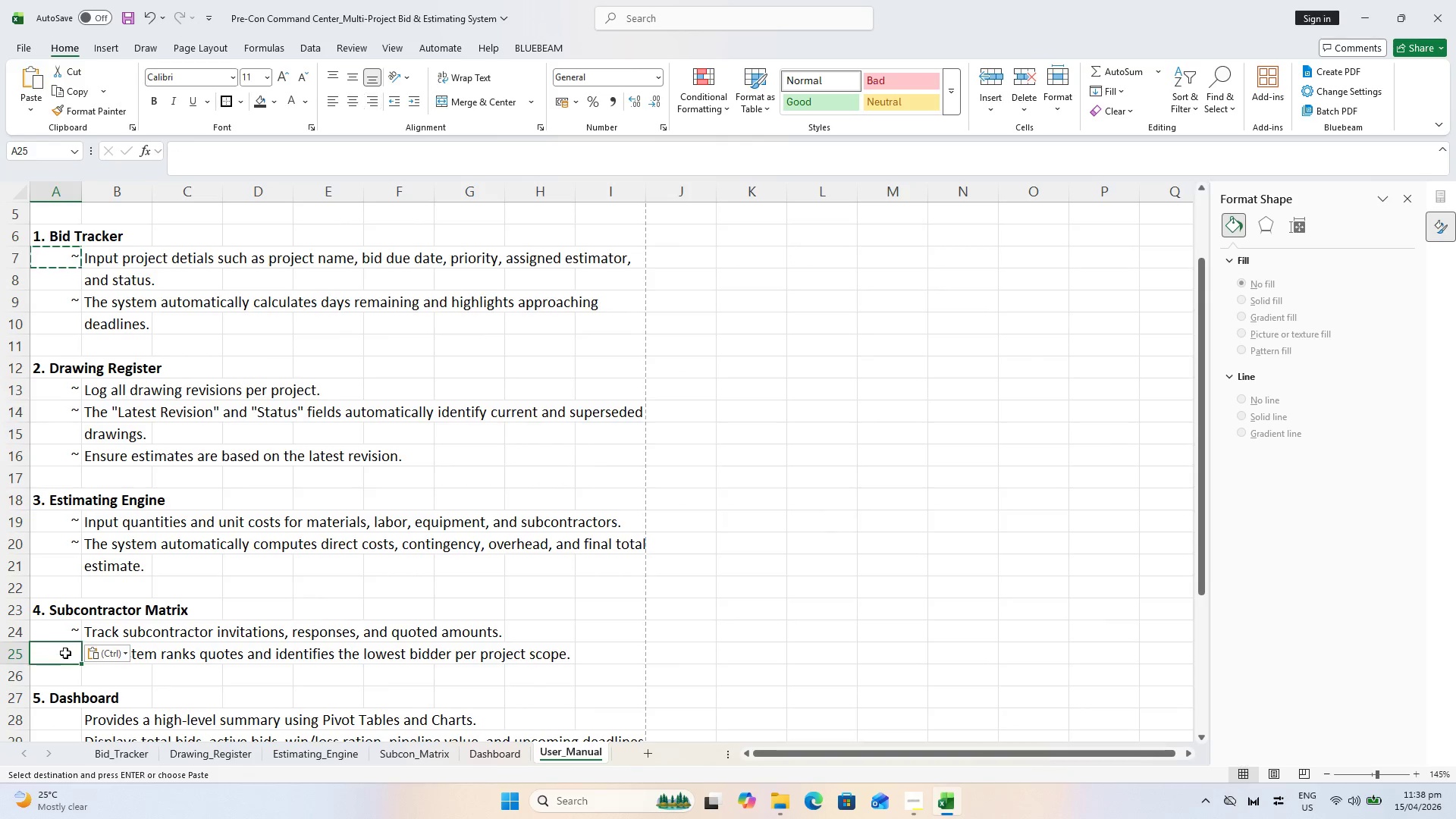 
key(Control+V)
 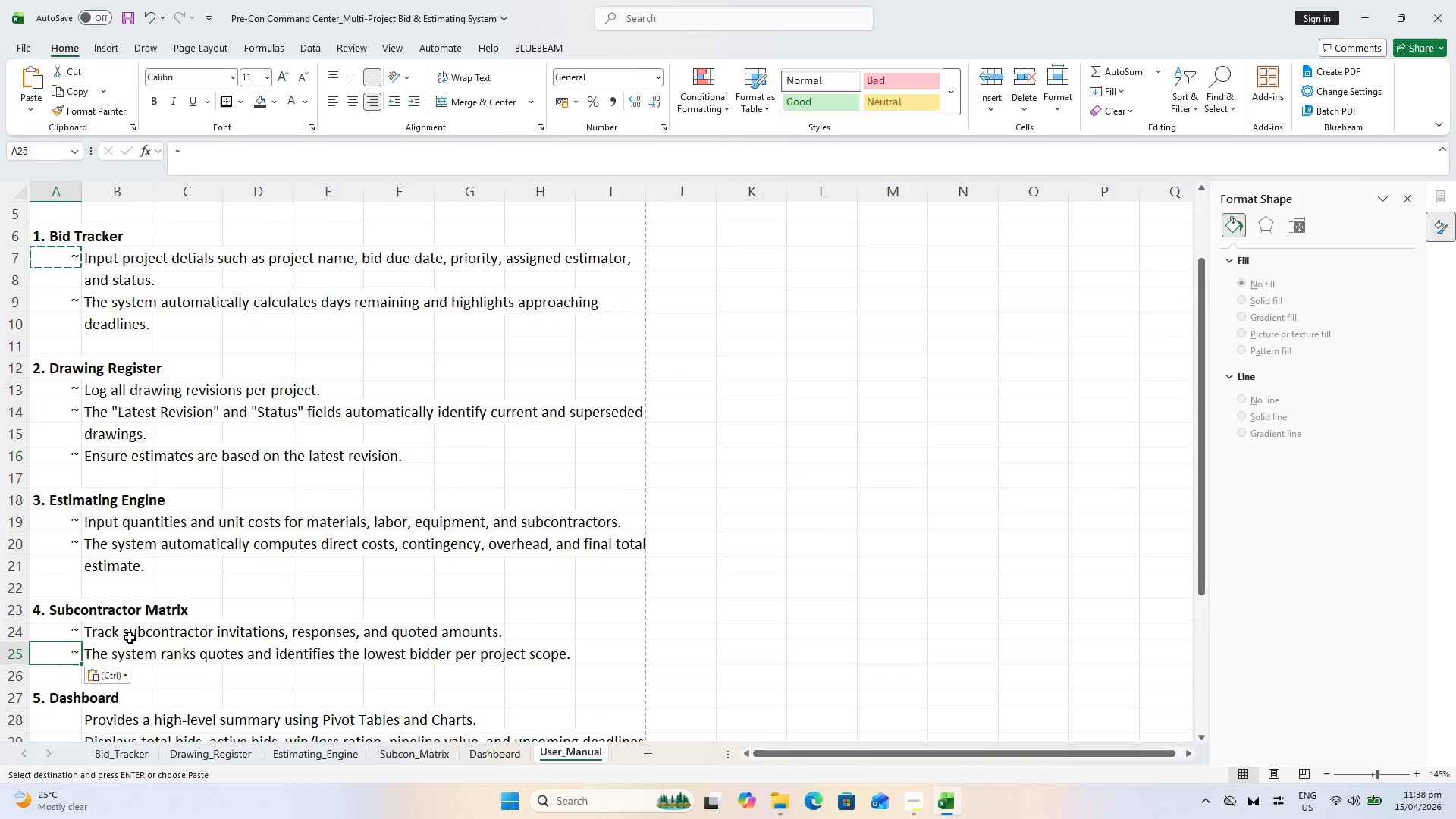 
scroll: coordinate [130, 639], scroll_direction: down, amount: 2.0
 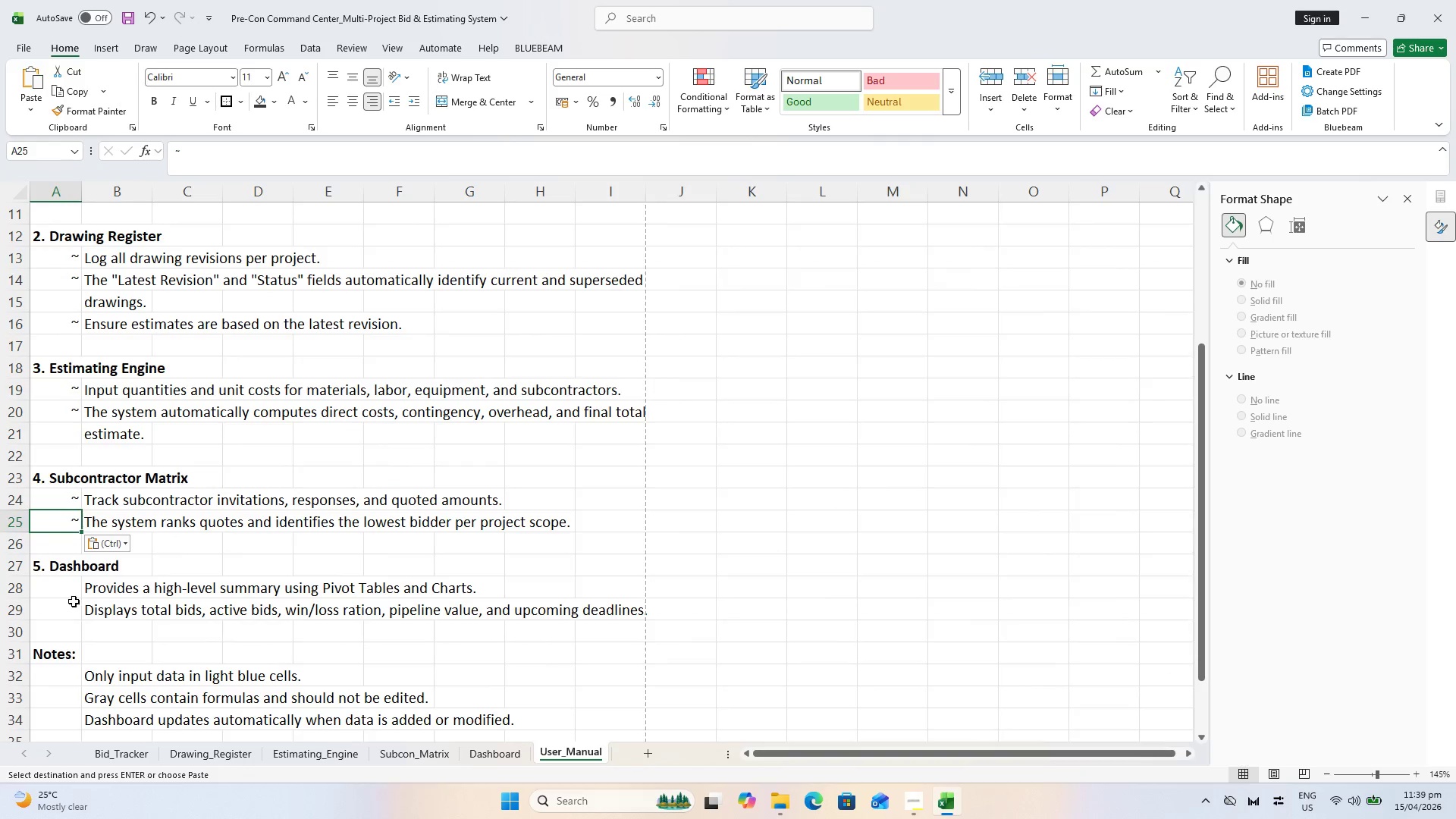 
left_click([72, 593])
 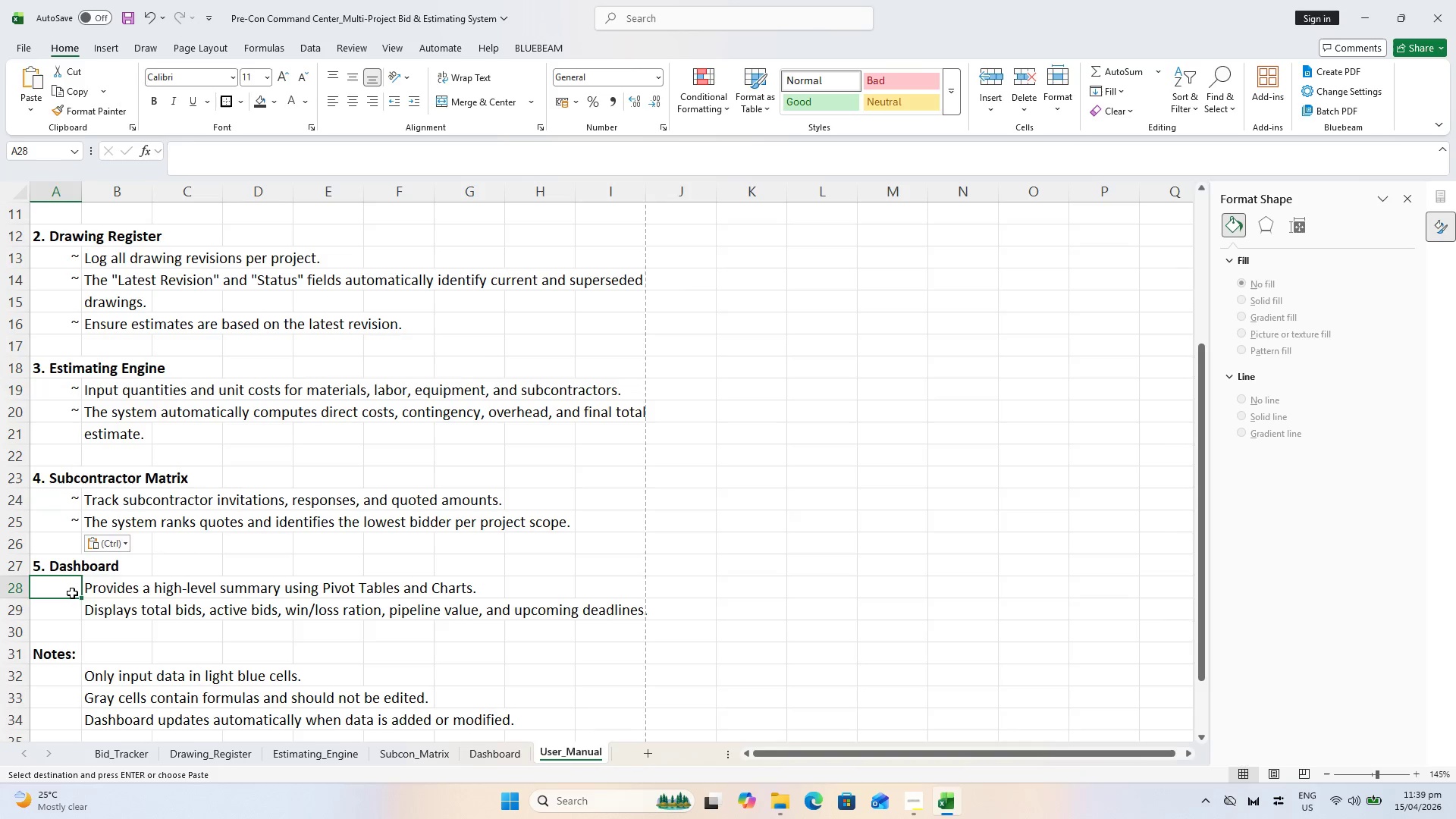 
key(Control+ControlLeft)
 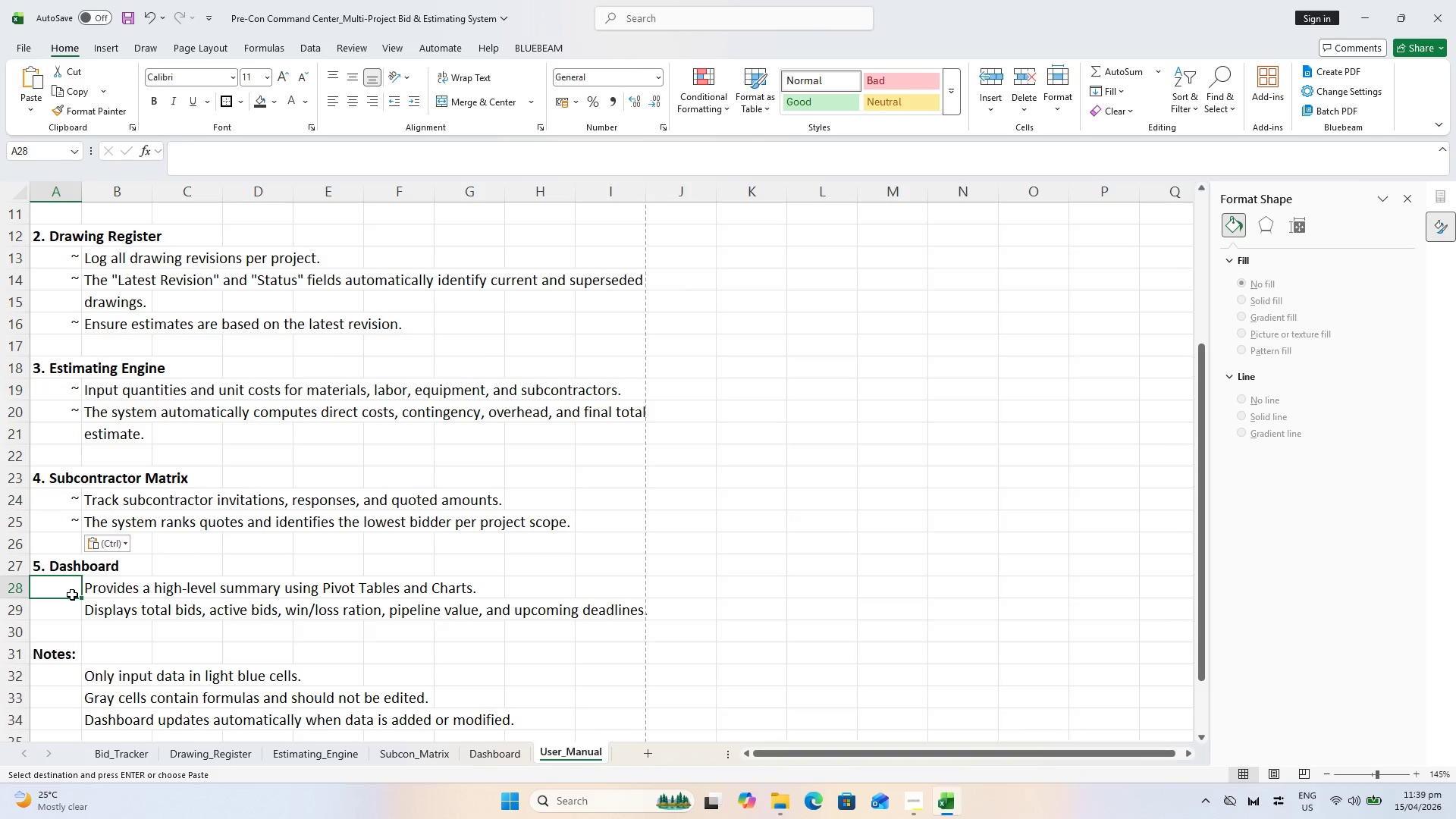 
key(Control+V)
 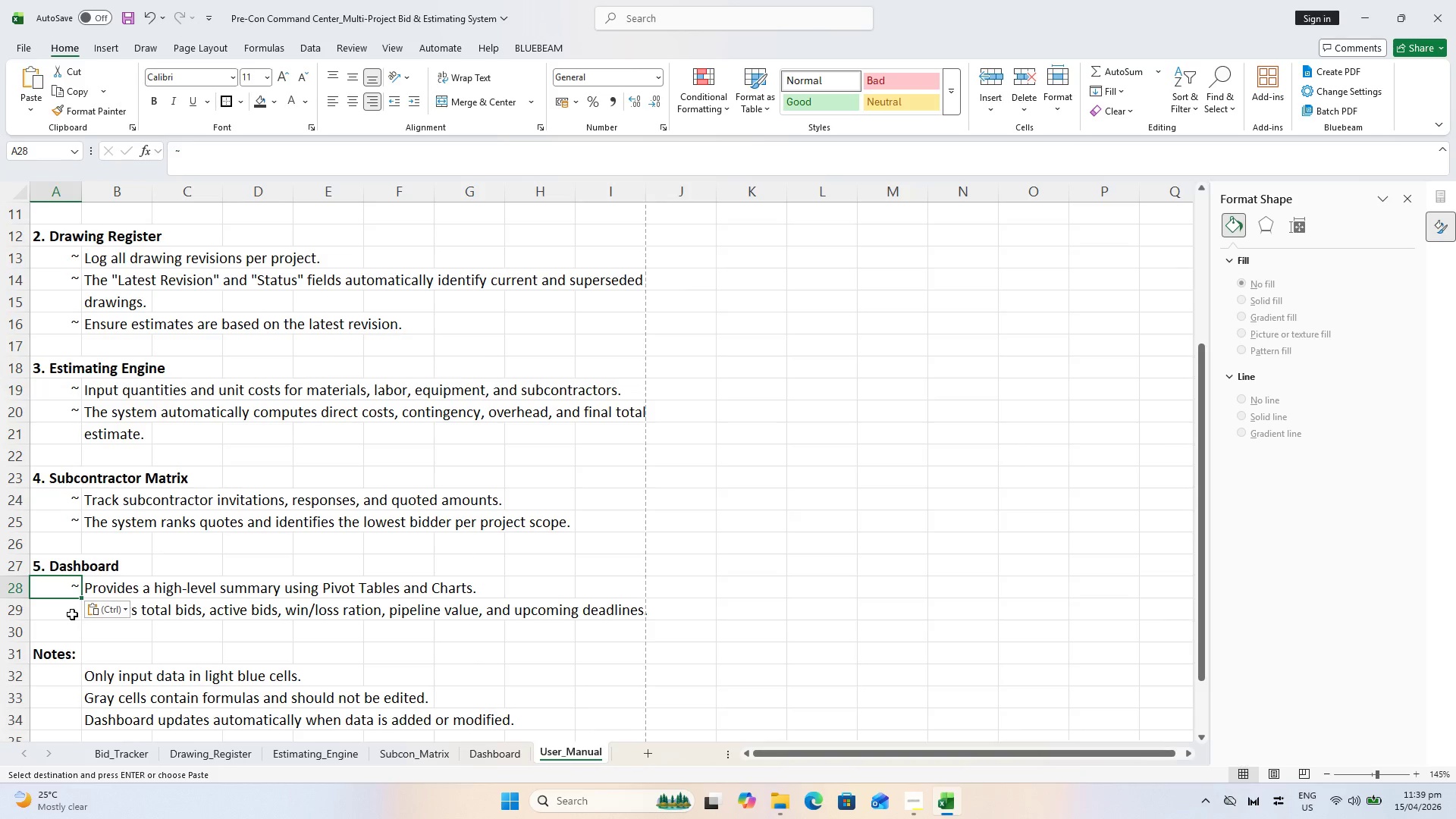 
double_click([71, 614])
 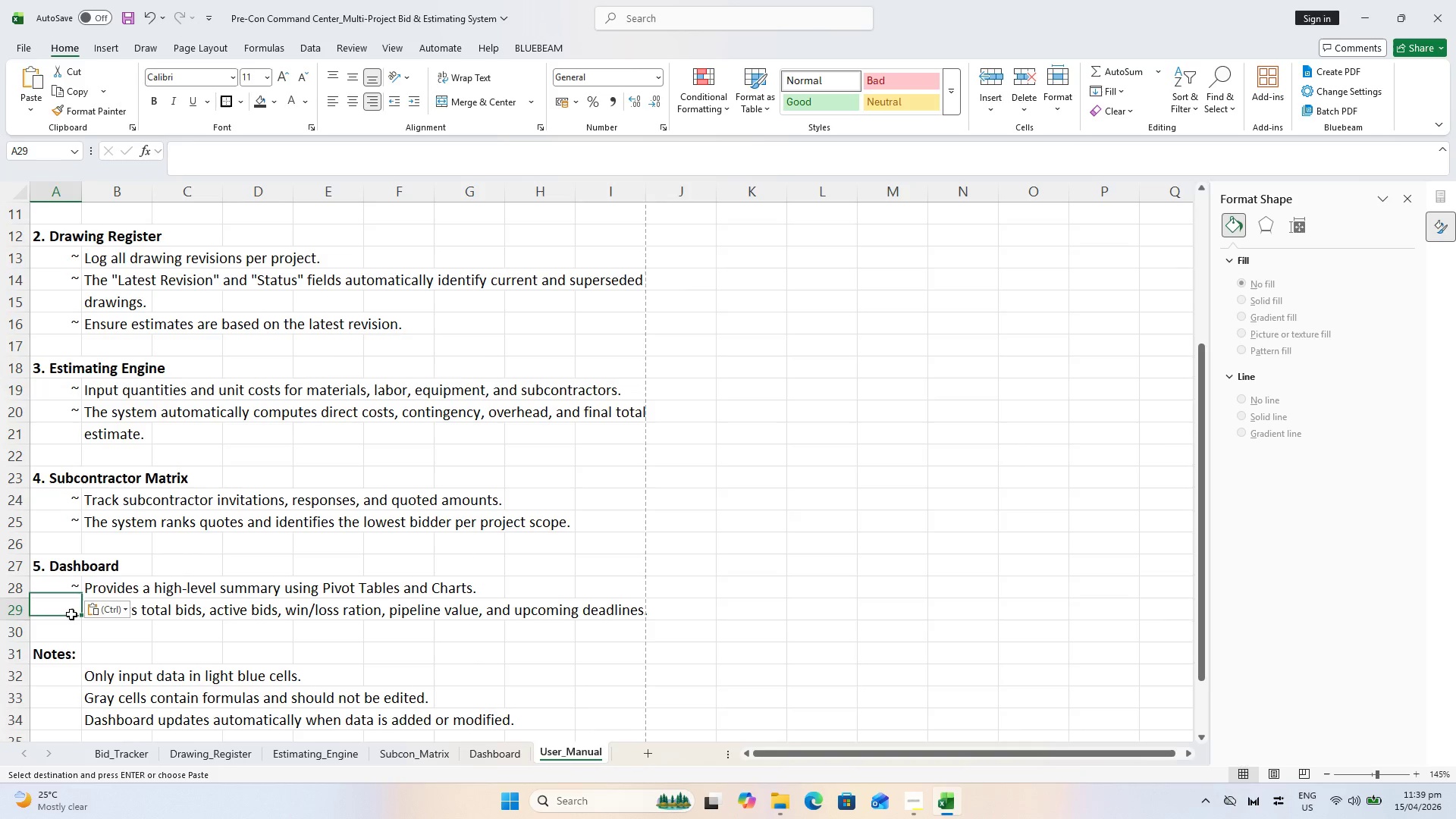 
key(Control+V)
 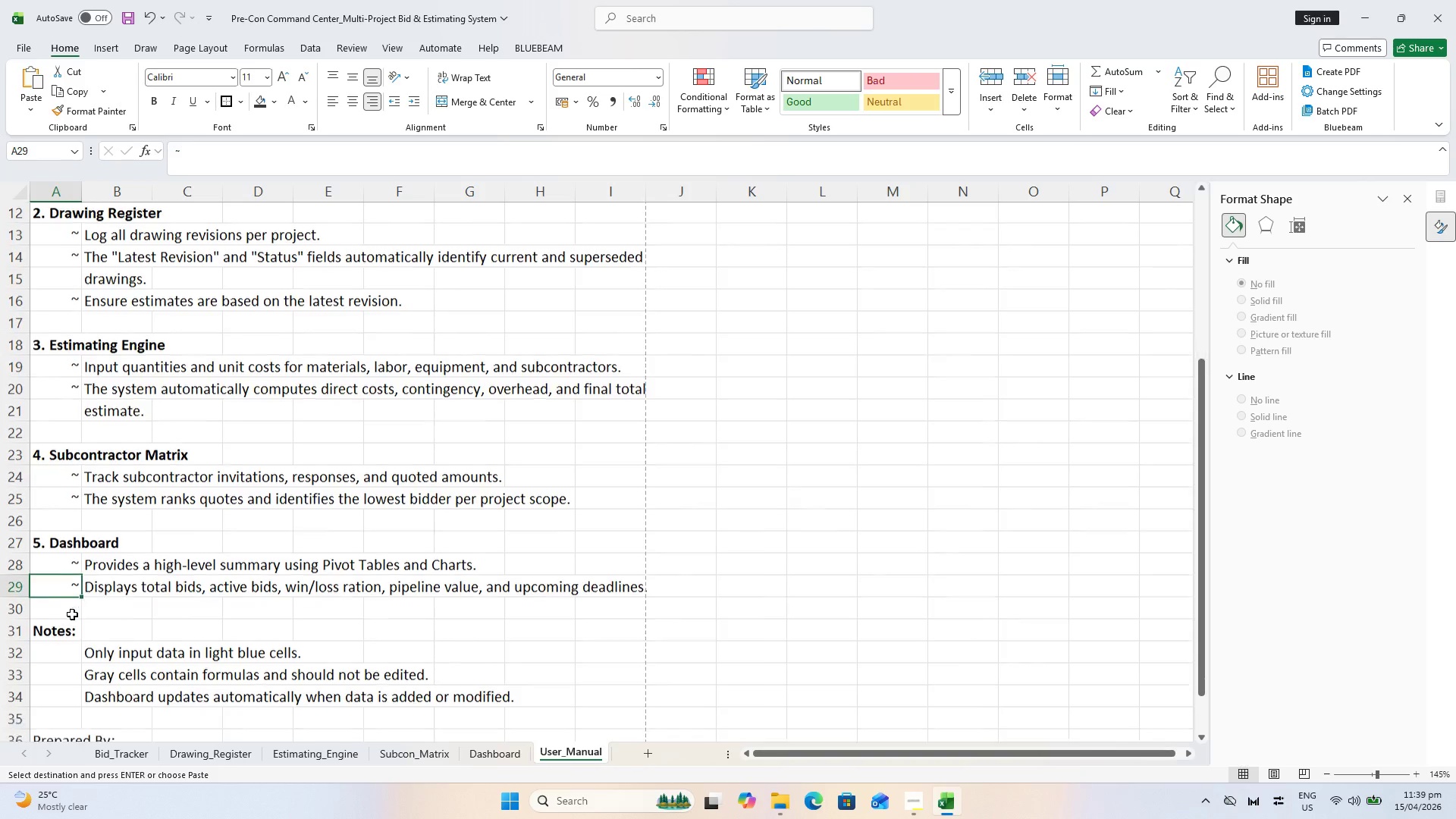 
left_click([72, 616])
 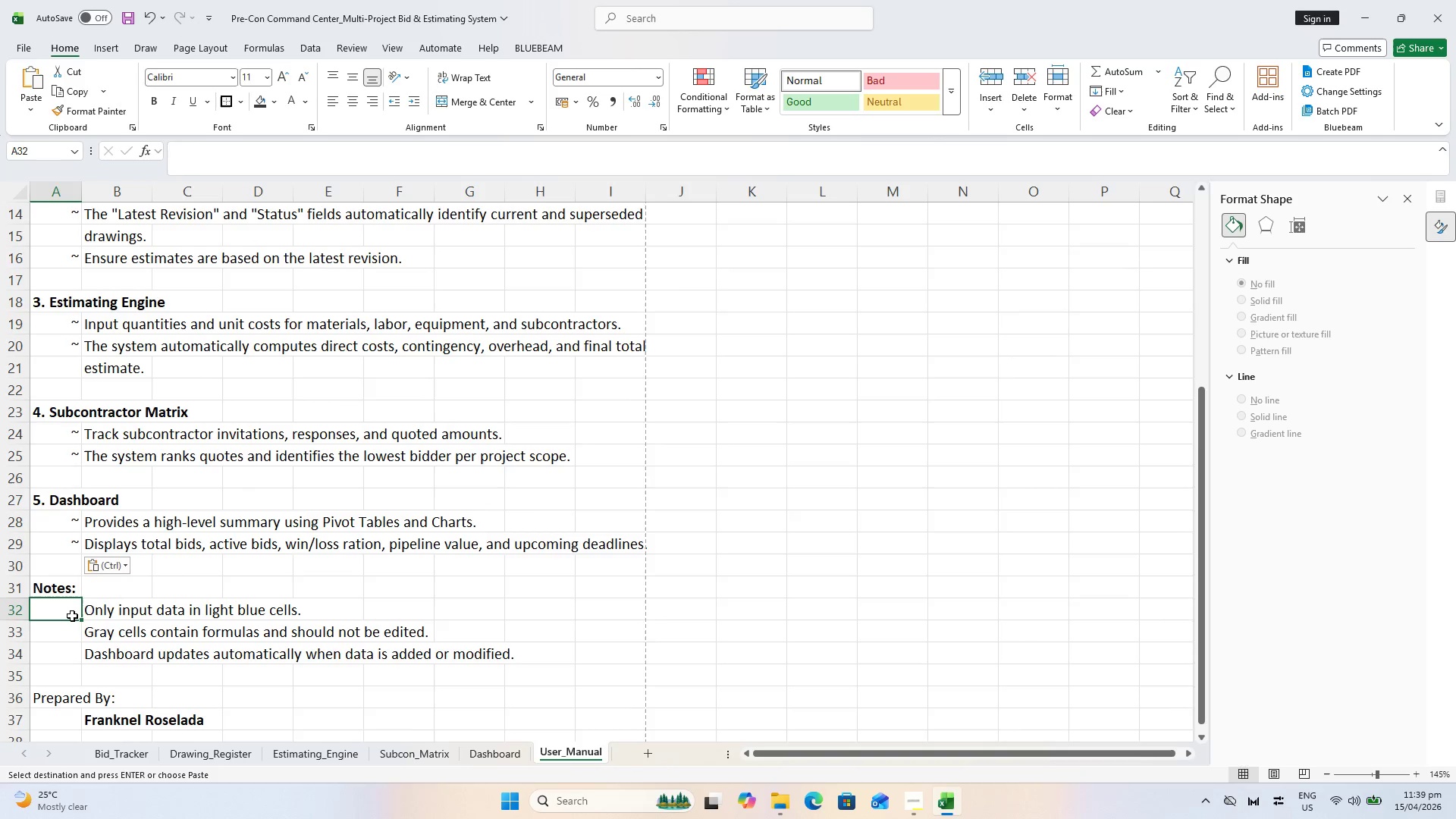 
scroll: coordinate [71, 614], scroll_direction: down, amount: 1.0
 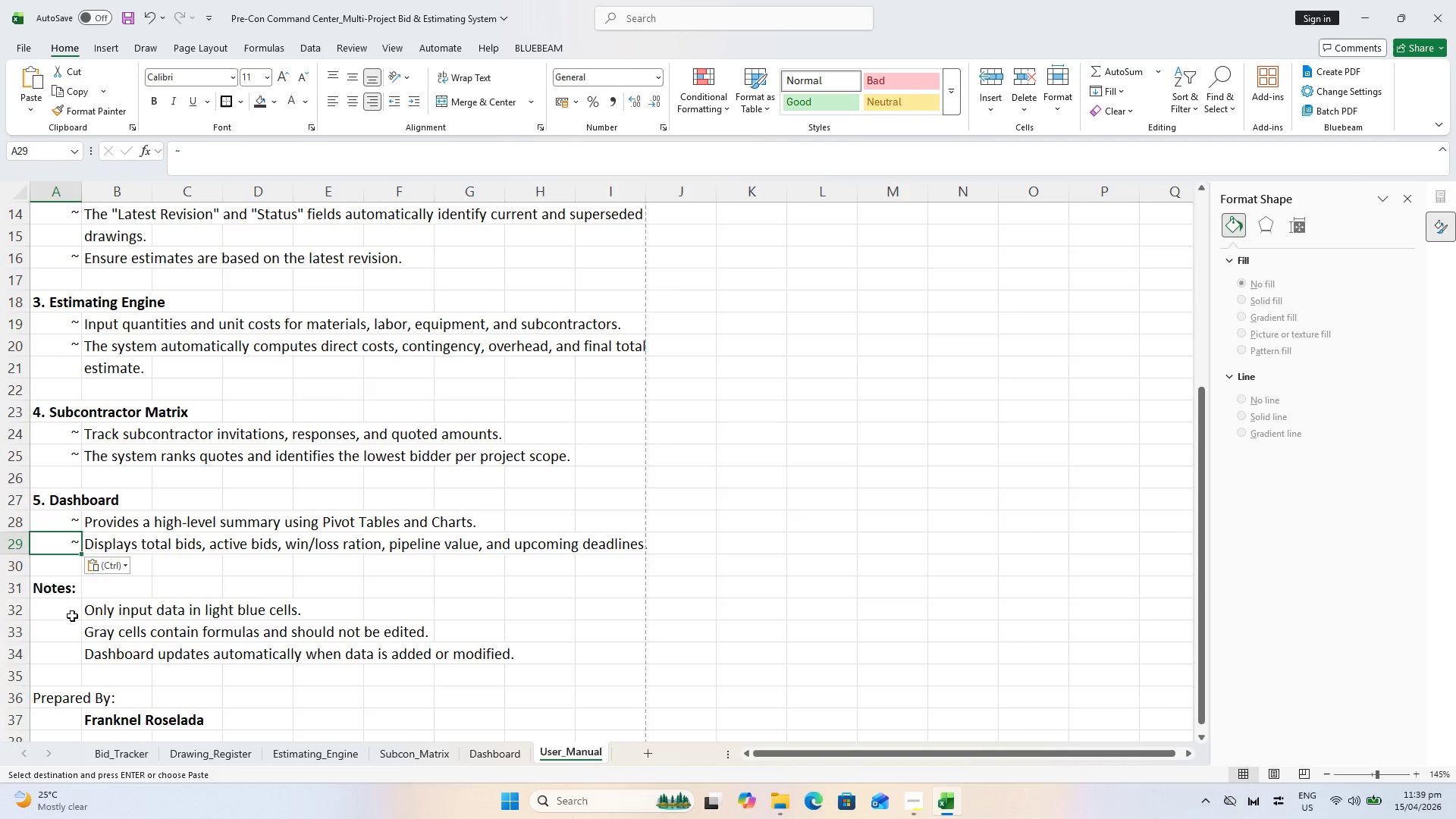 
key(Control+ControlLeft)
 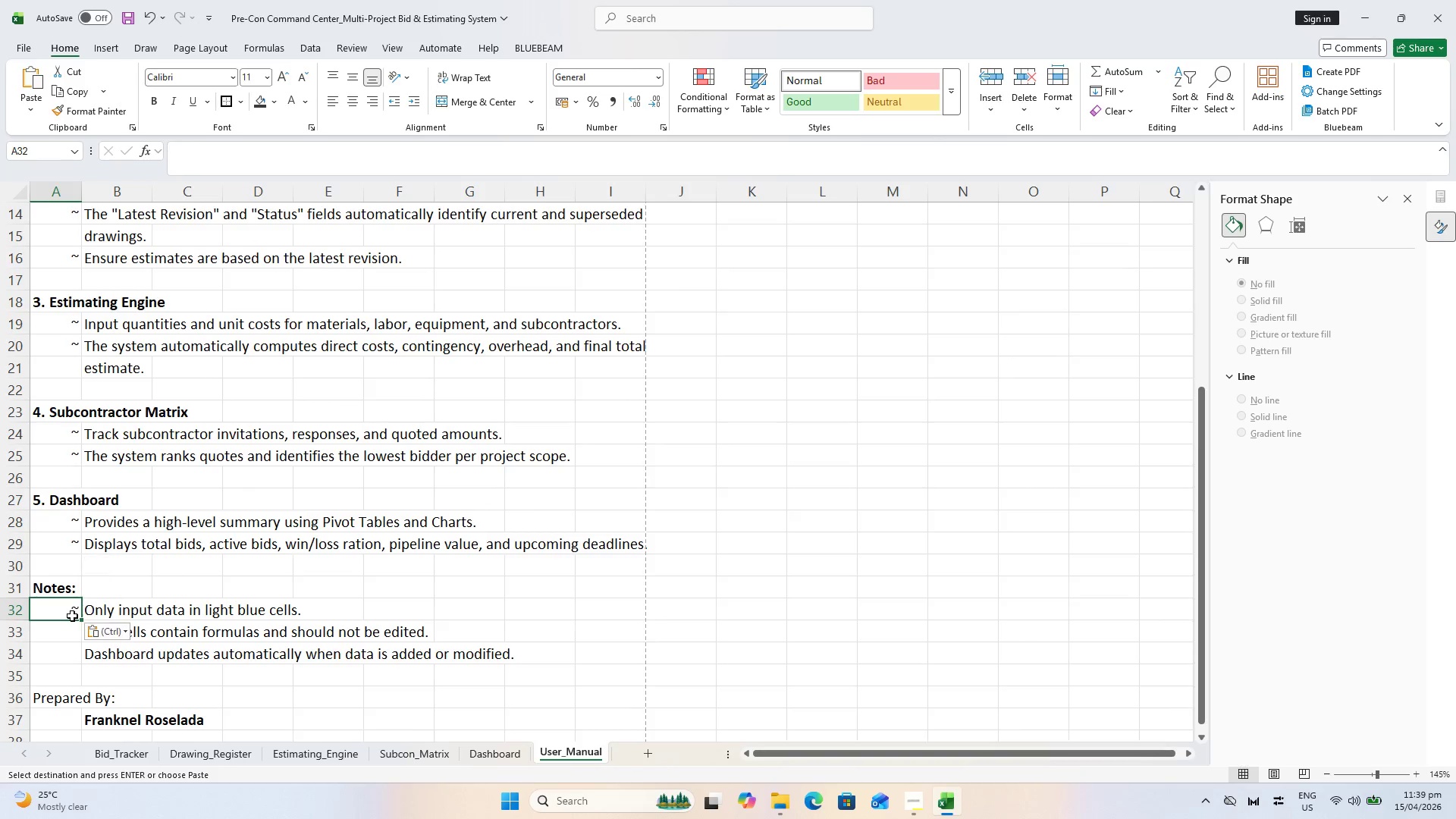 
key(Control+V)
 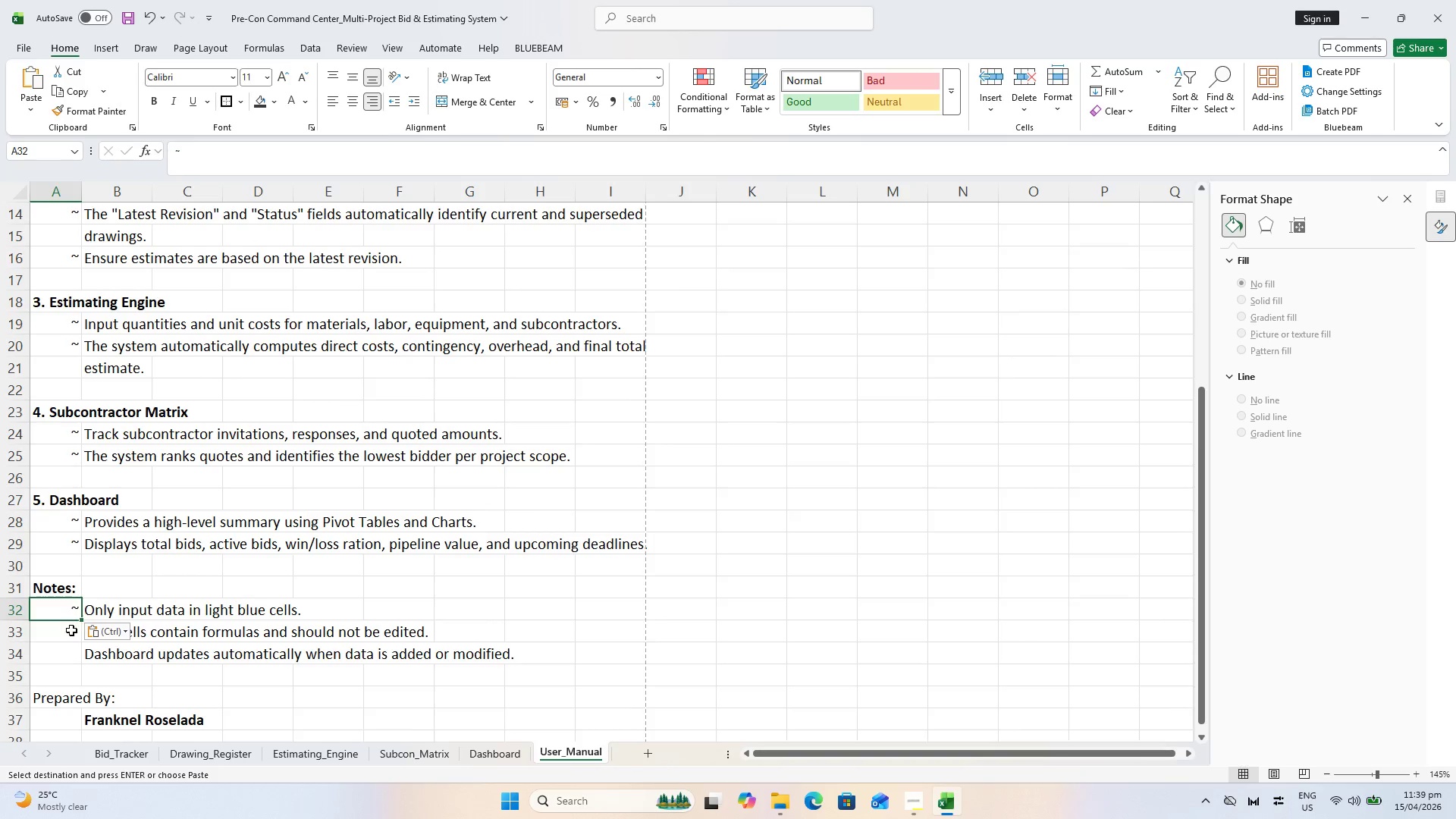 
left_click([71, 630])
 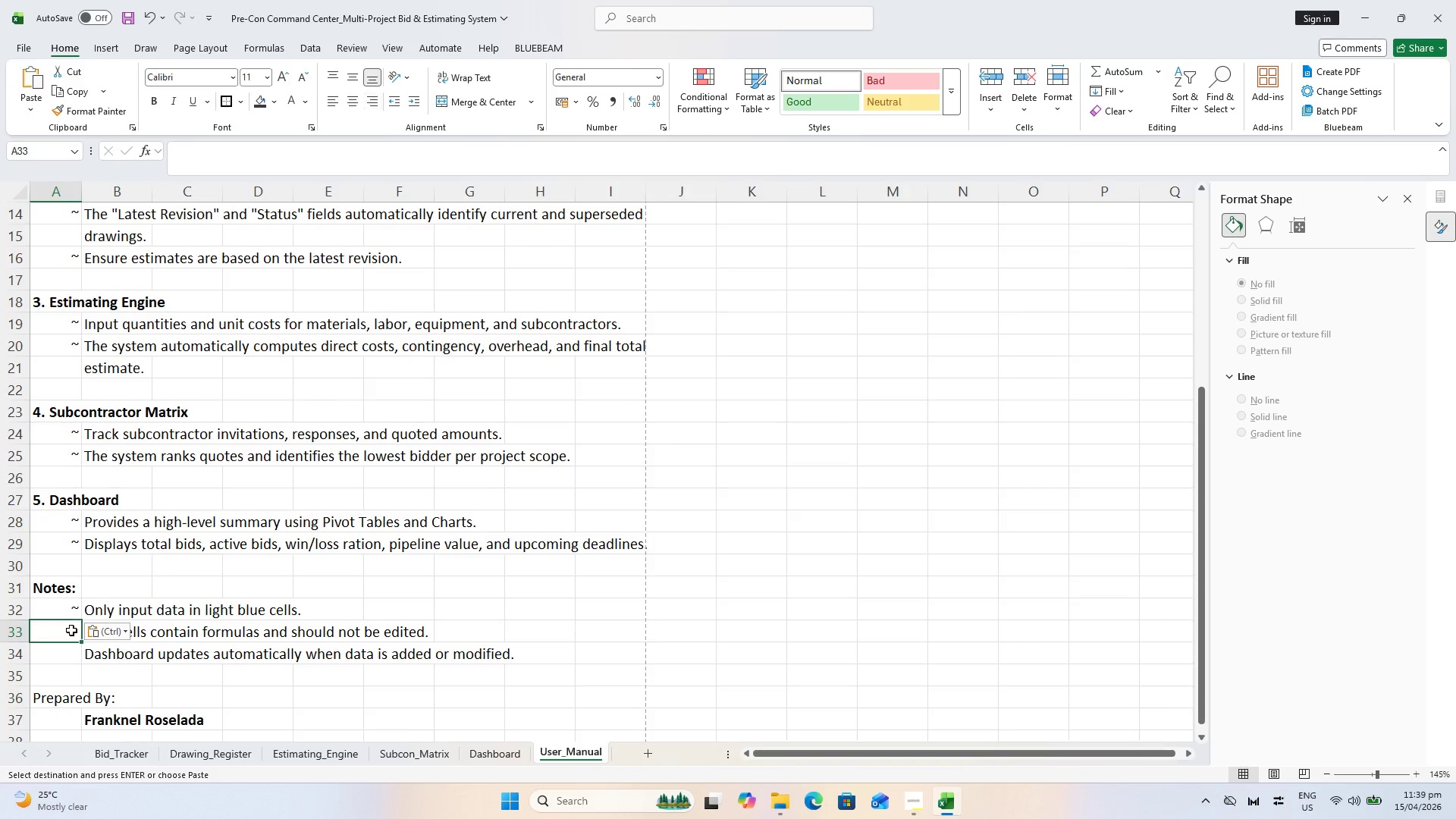 
key(Control+ControlLeft)
 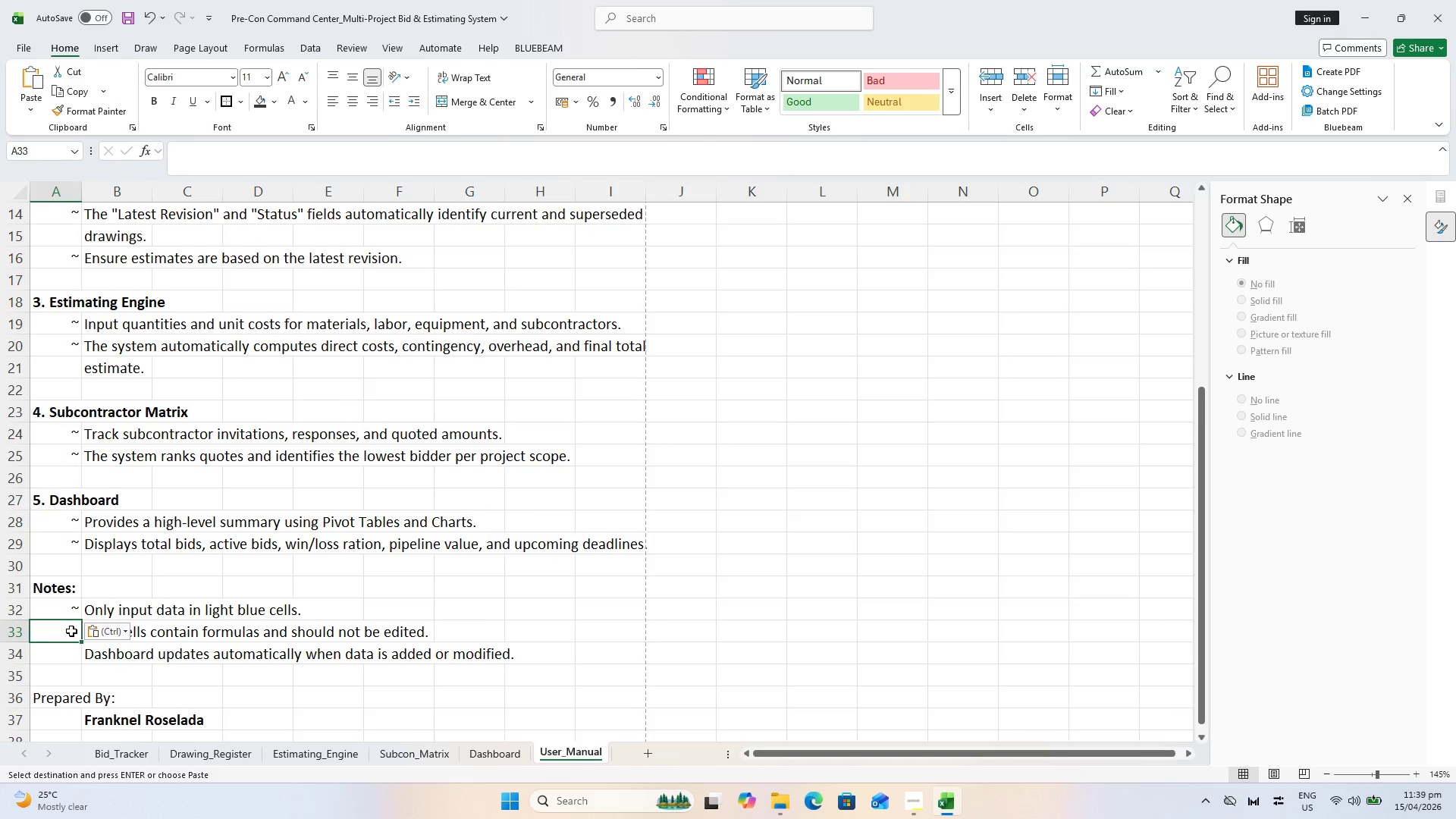 
key(Control+V)
 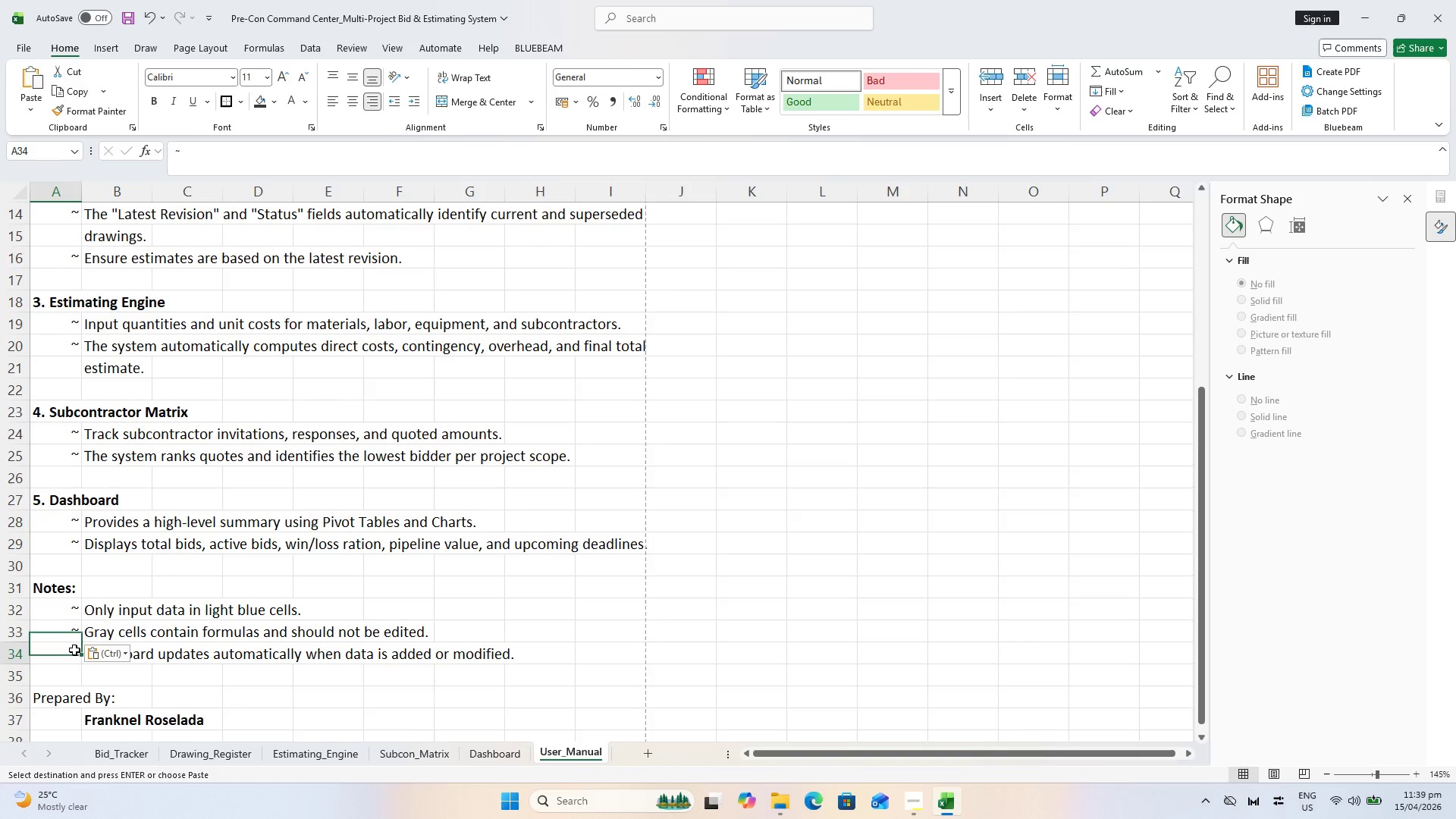 
key(Control+ControlLeft)
 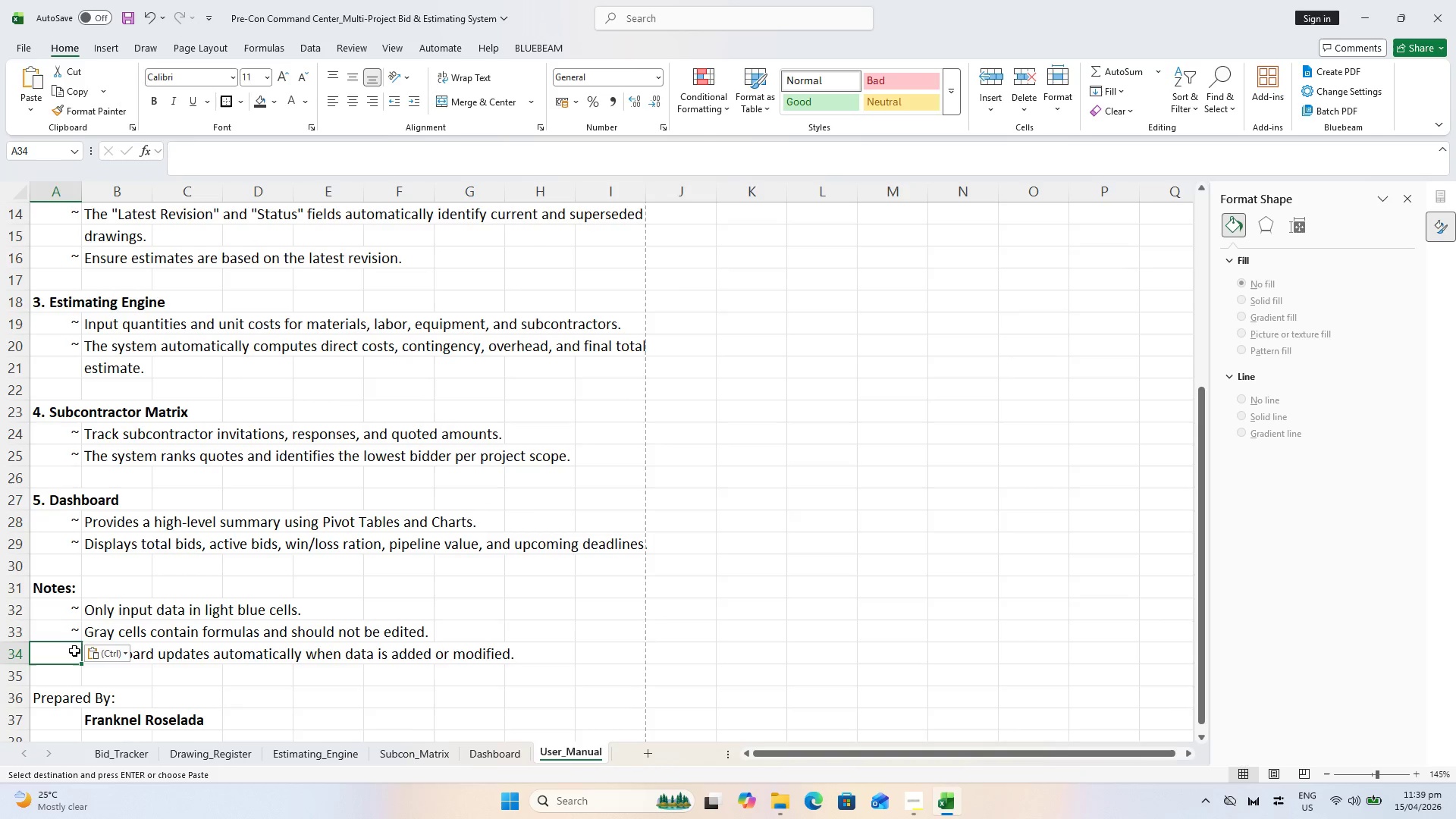 
key(Control+V)
 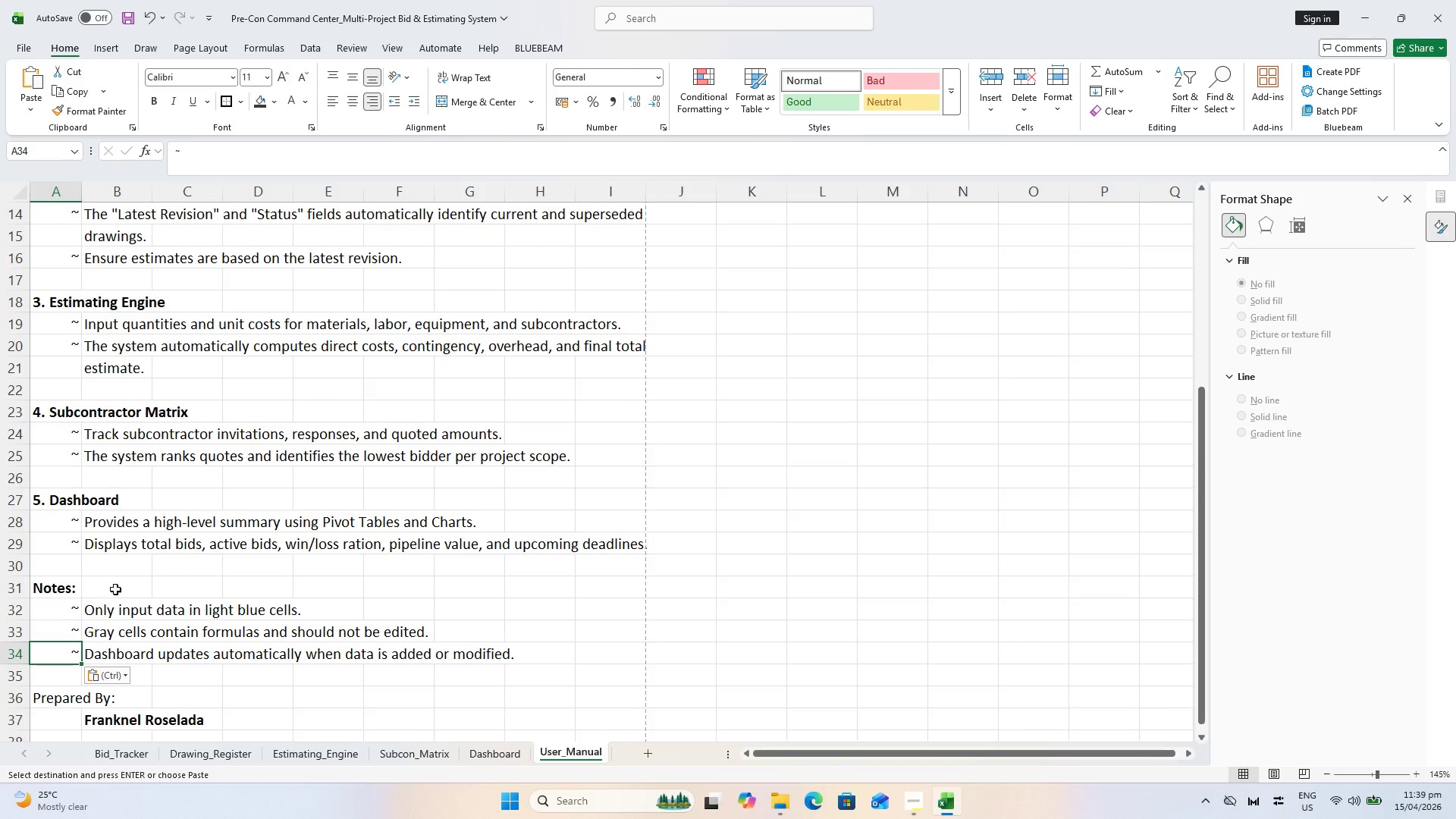 
scroll: coordinate [98, 304], scroll_direction: up, amount: 7.0
 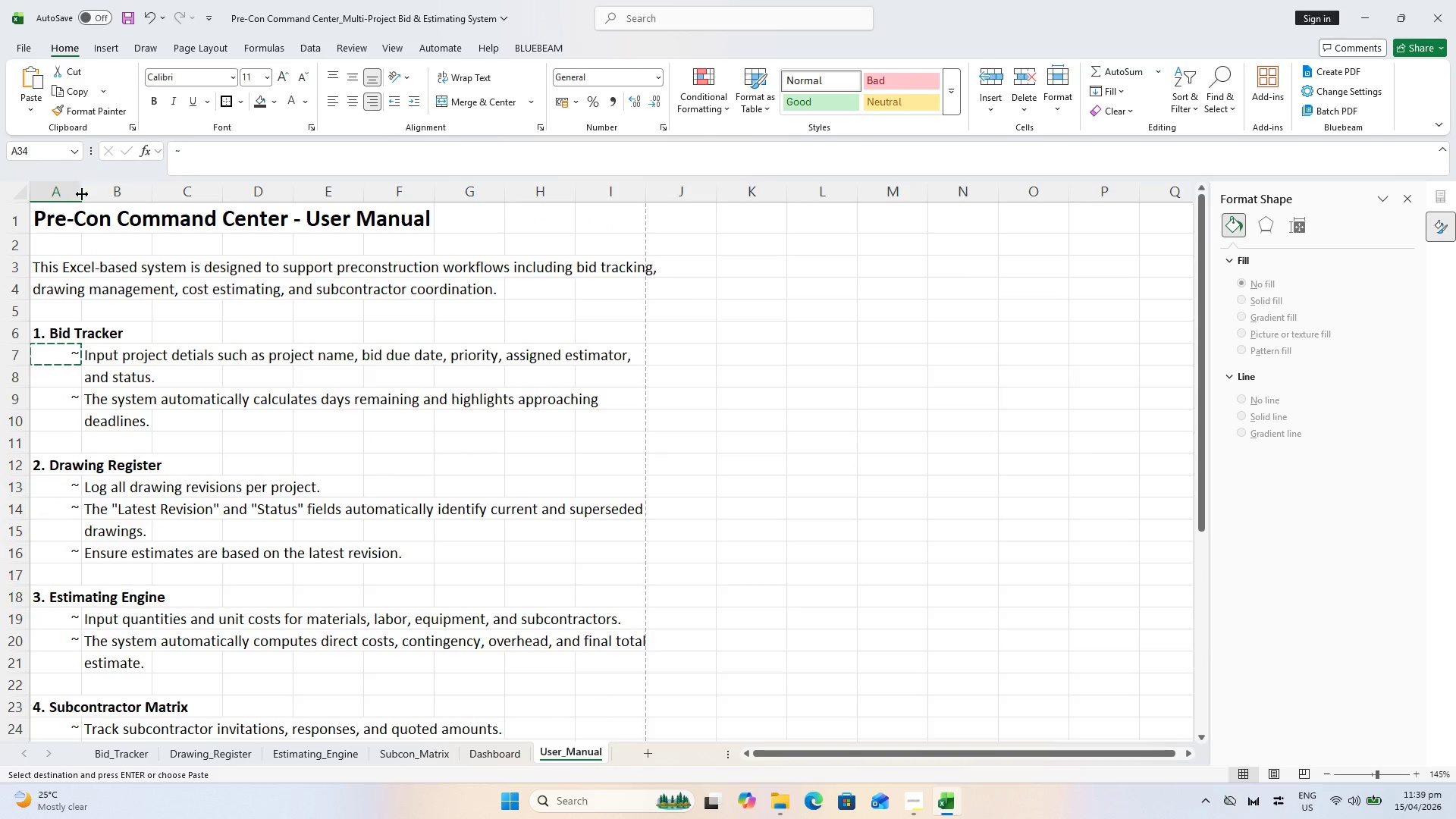 
left_click_drag(start_coordinate=[80, 194], to_coordinate=[71, 194])
 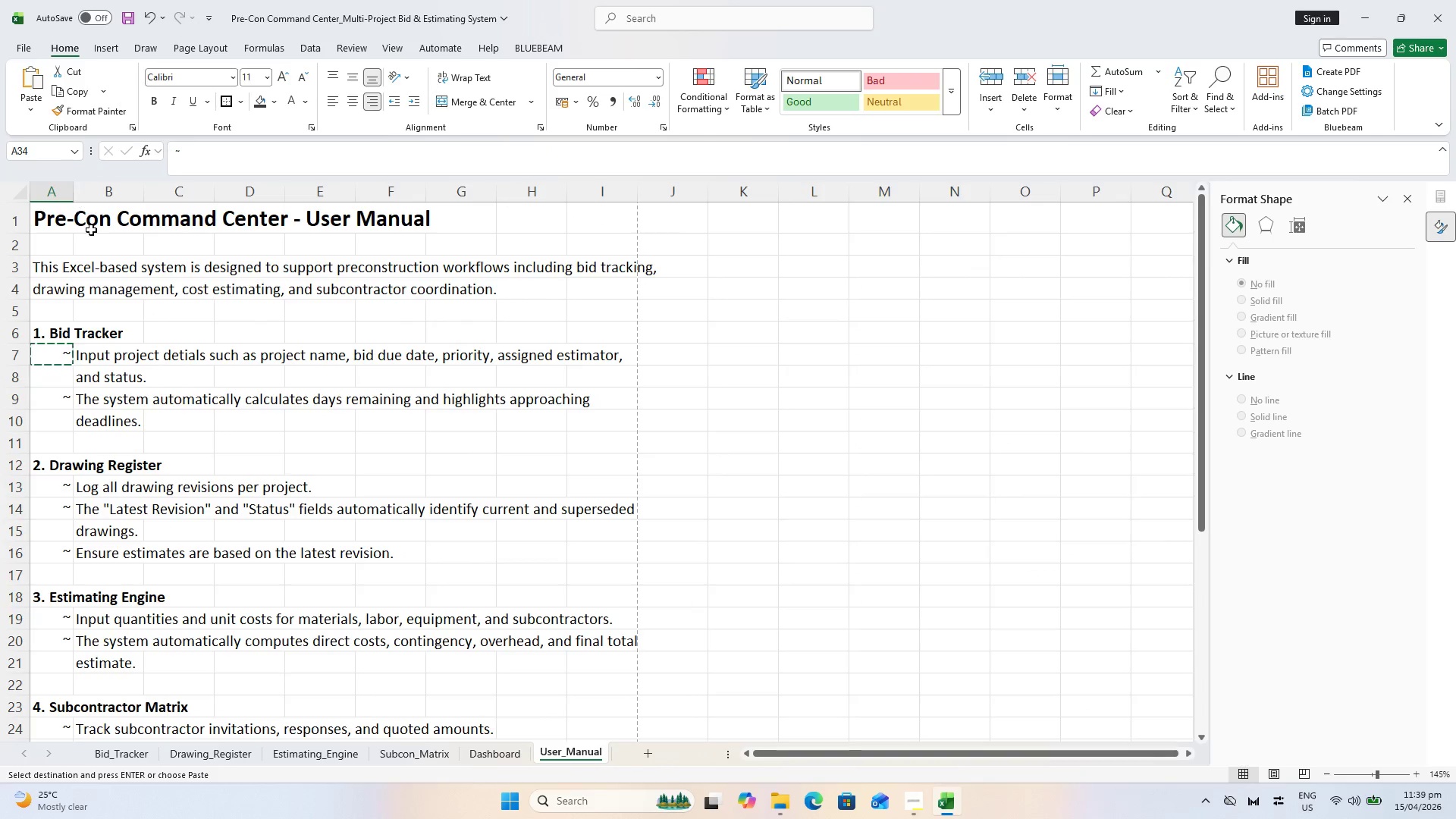 
key(Control+P)
 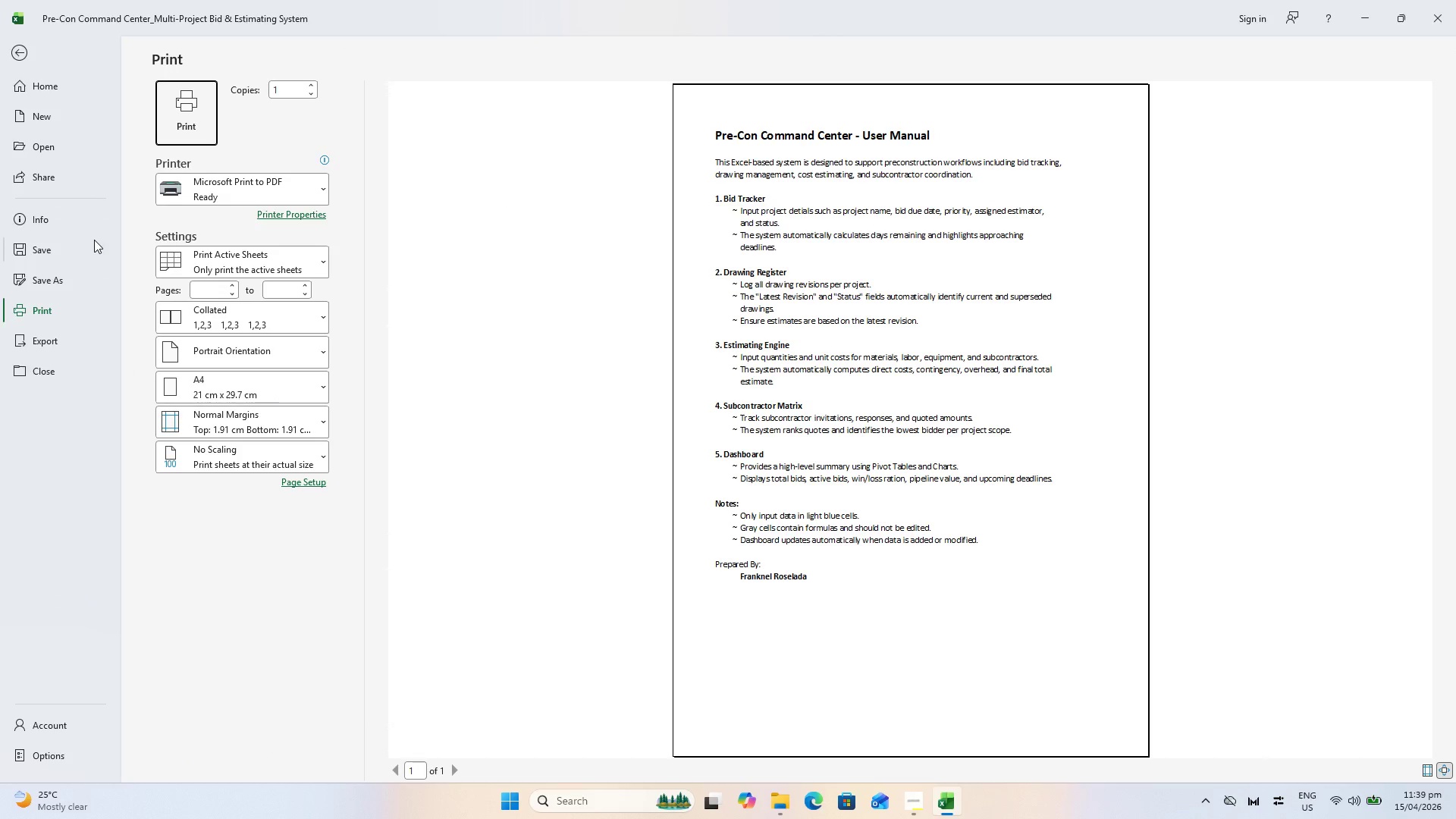 
key(Escape)
 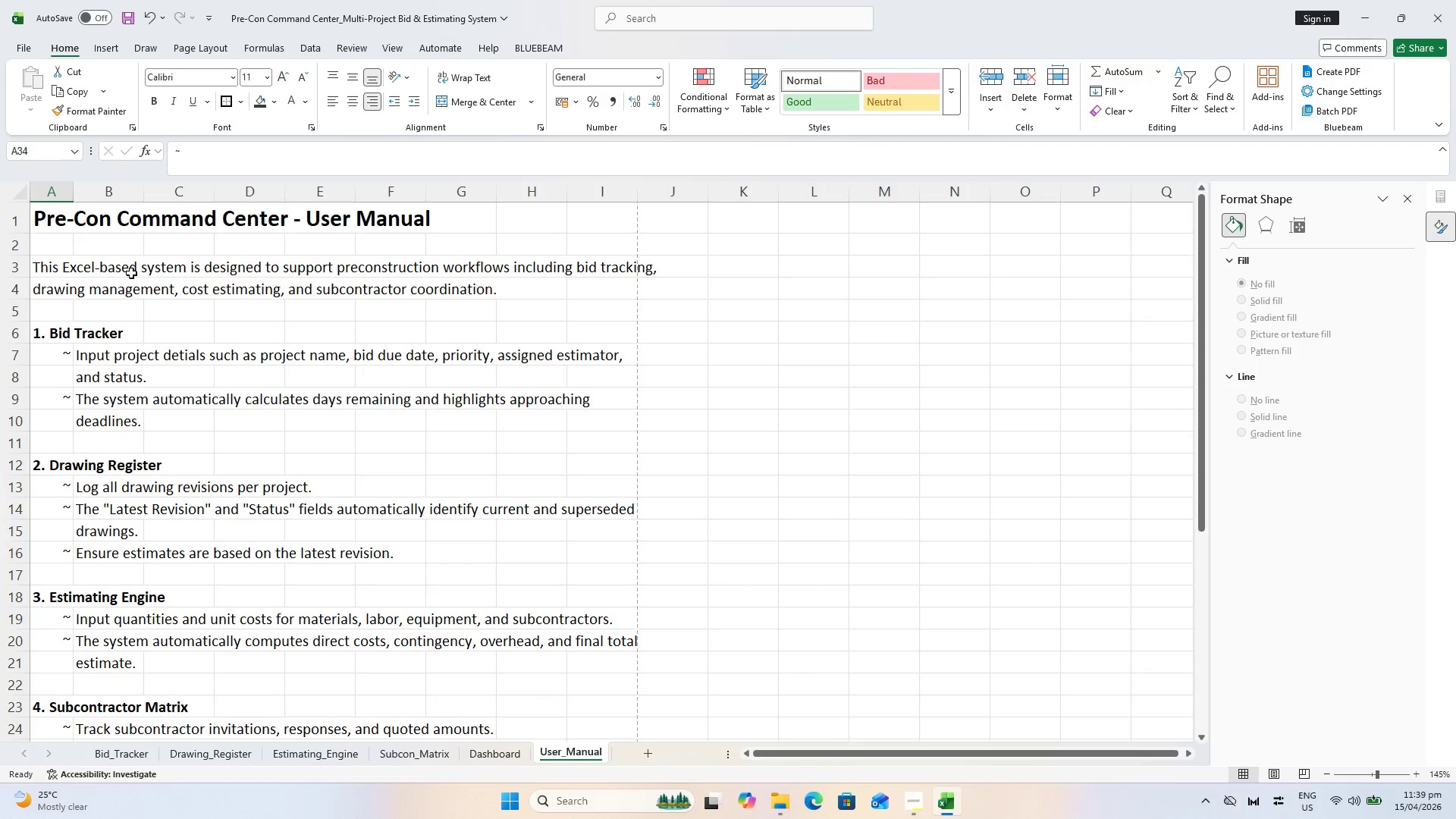 
left_click_drag(start_coordinate=[48, 271], to_coordinate=[587, 280])
 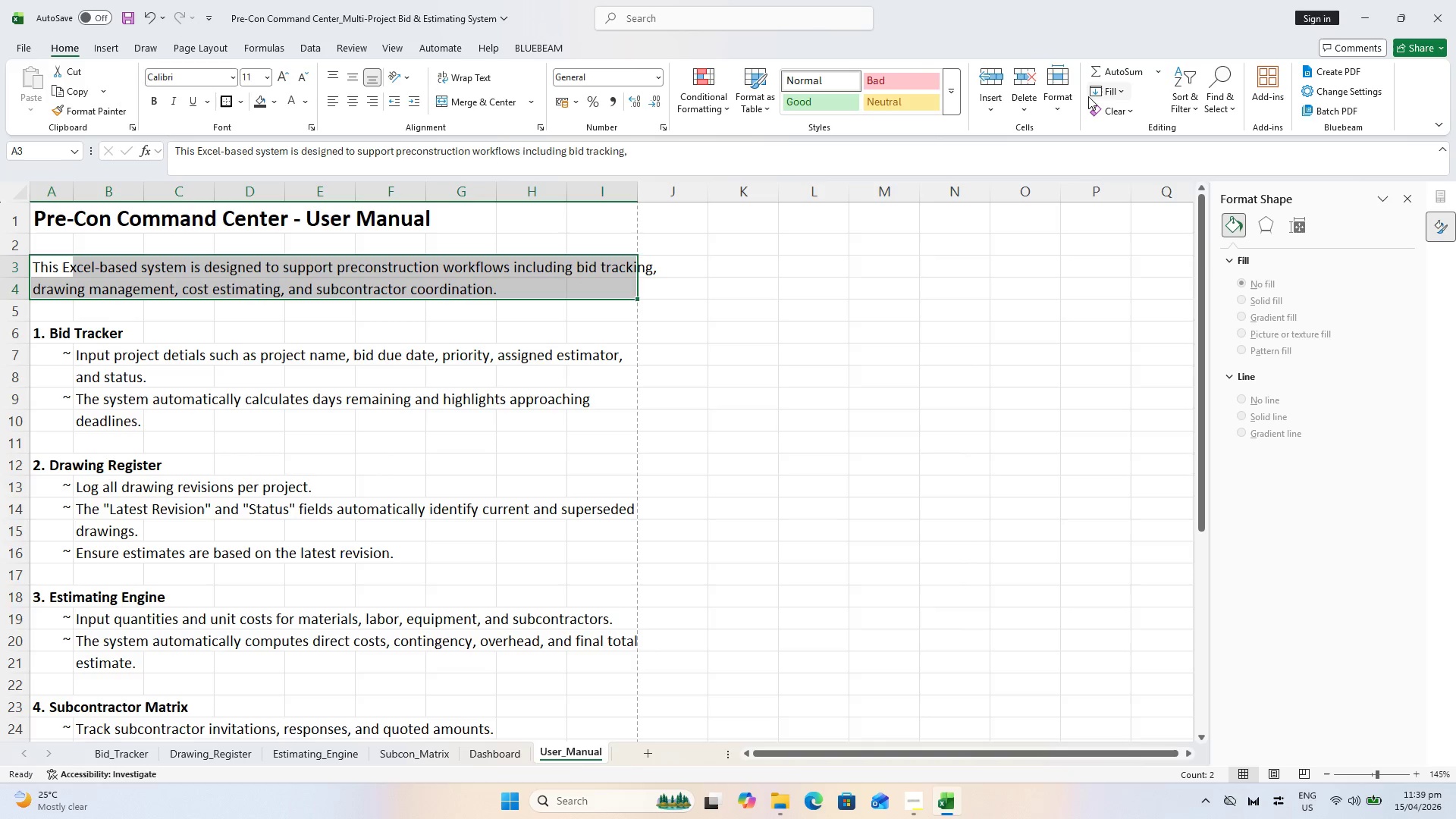 
left_click([1116, 94])
 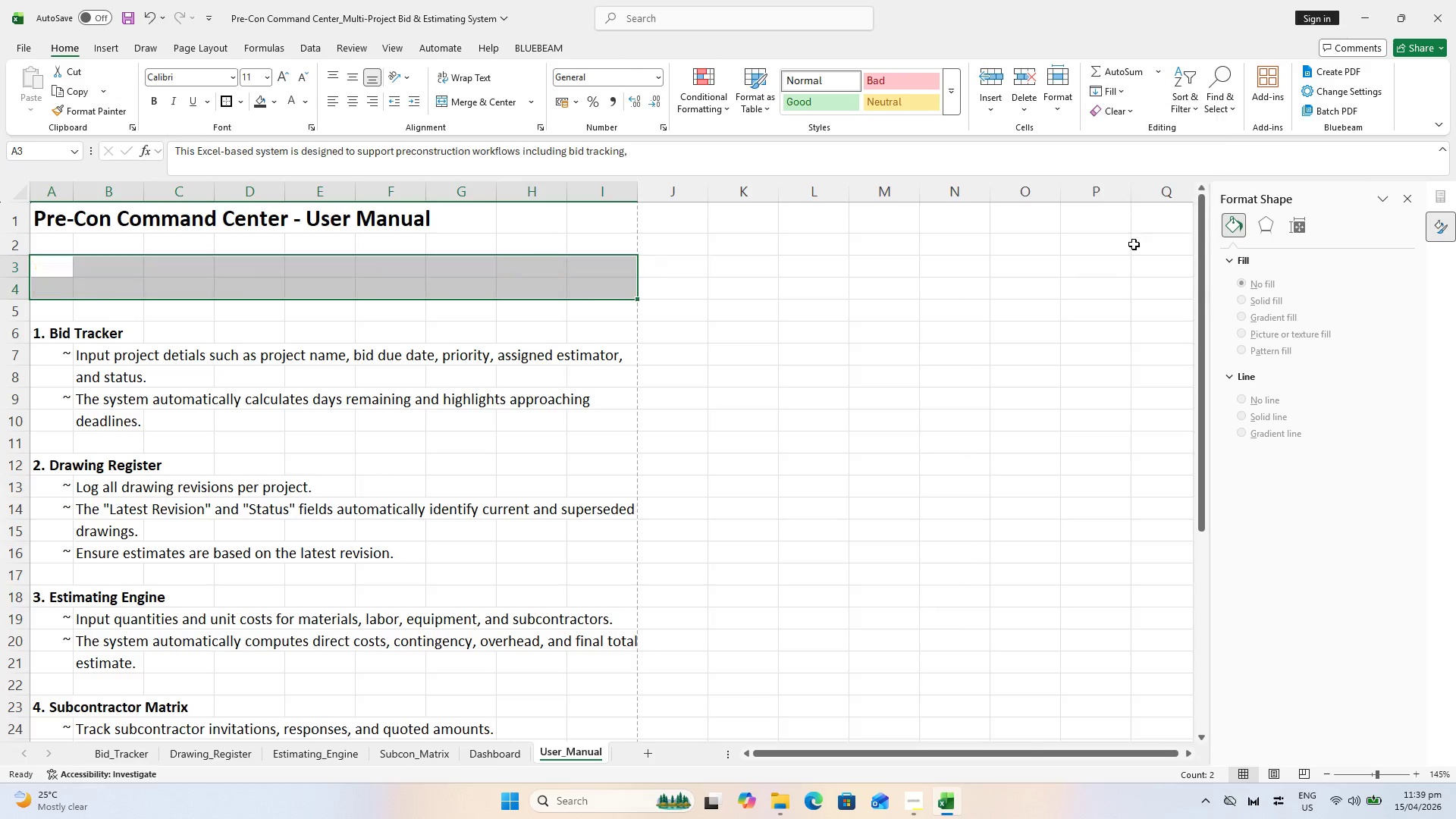 
double_click([858, 372])
 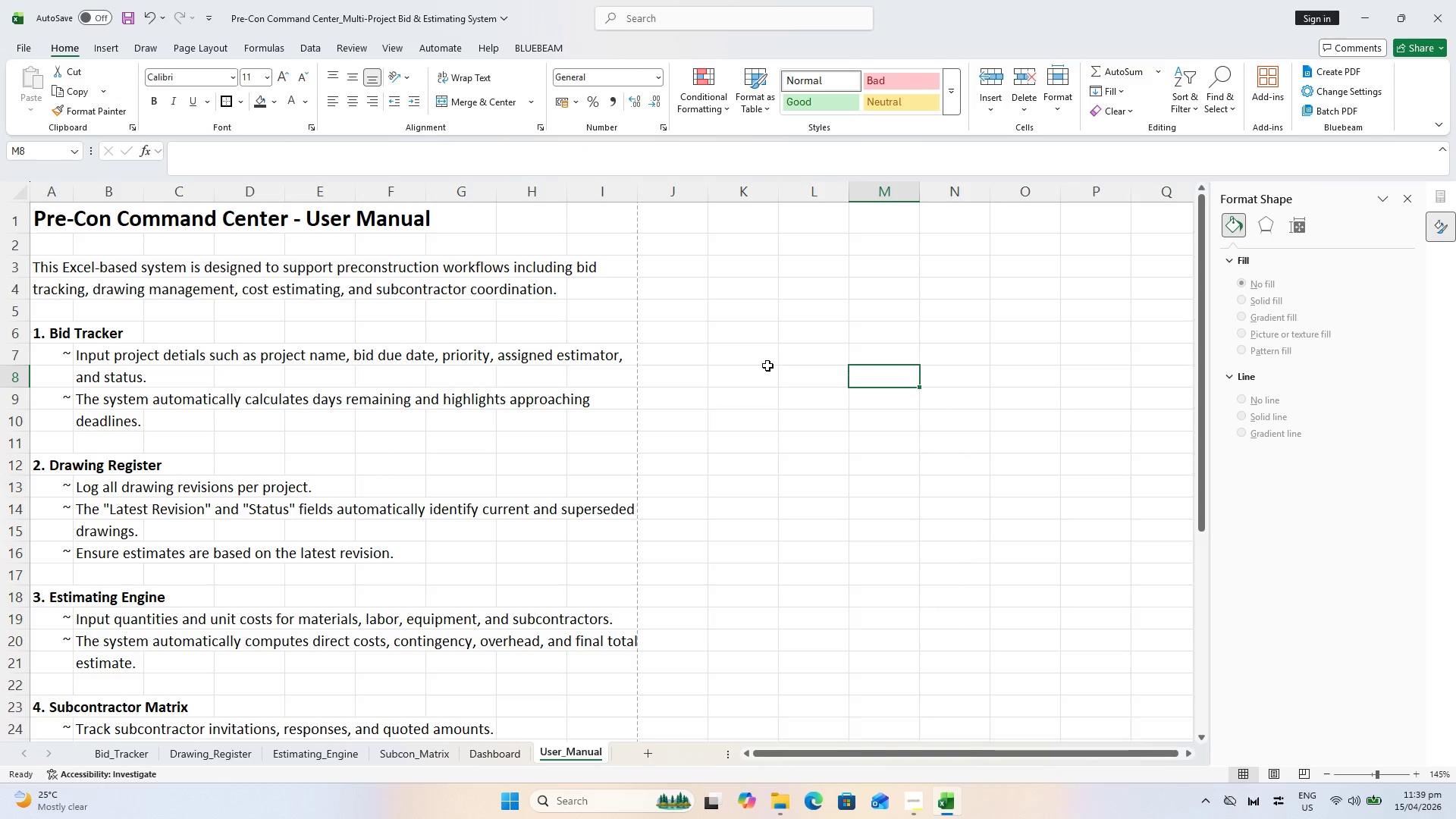 
key(Control+S)
 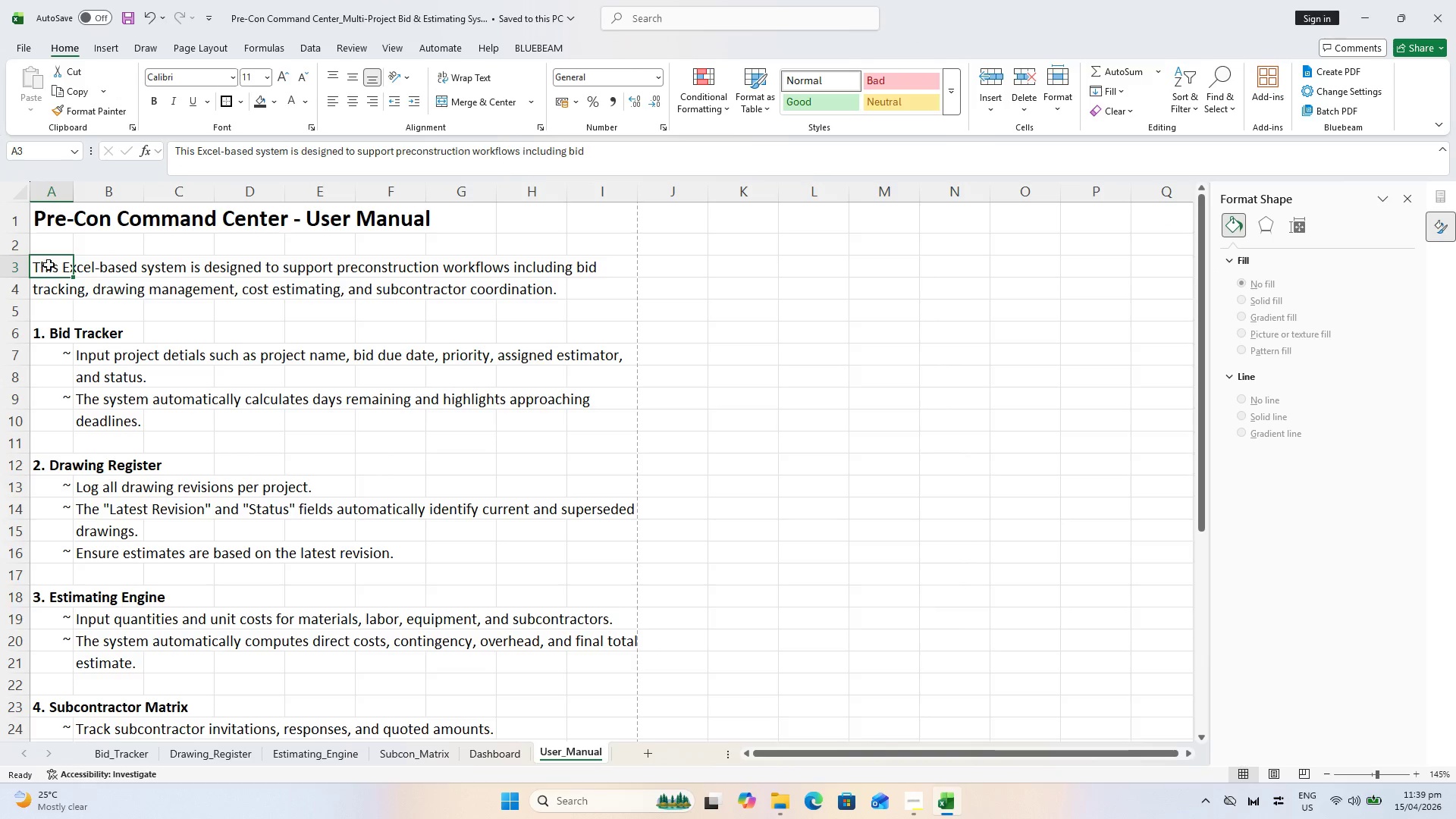 
hold_key(key=ShiftLeft, duration=0.75)
 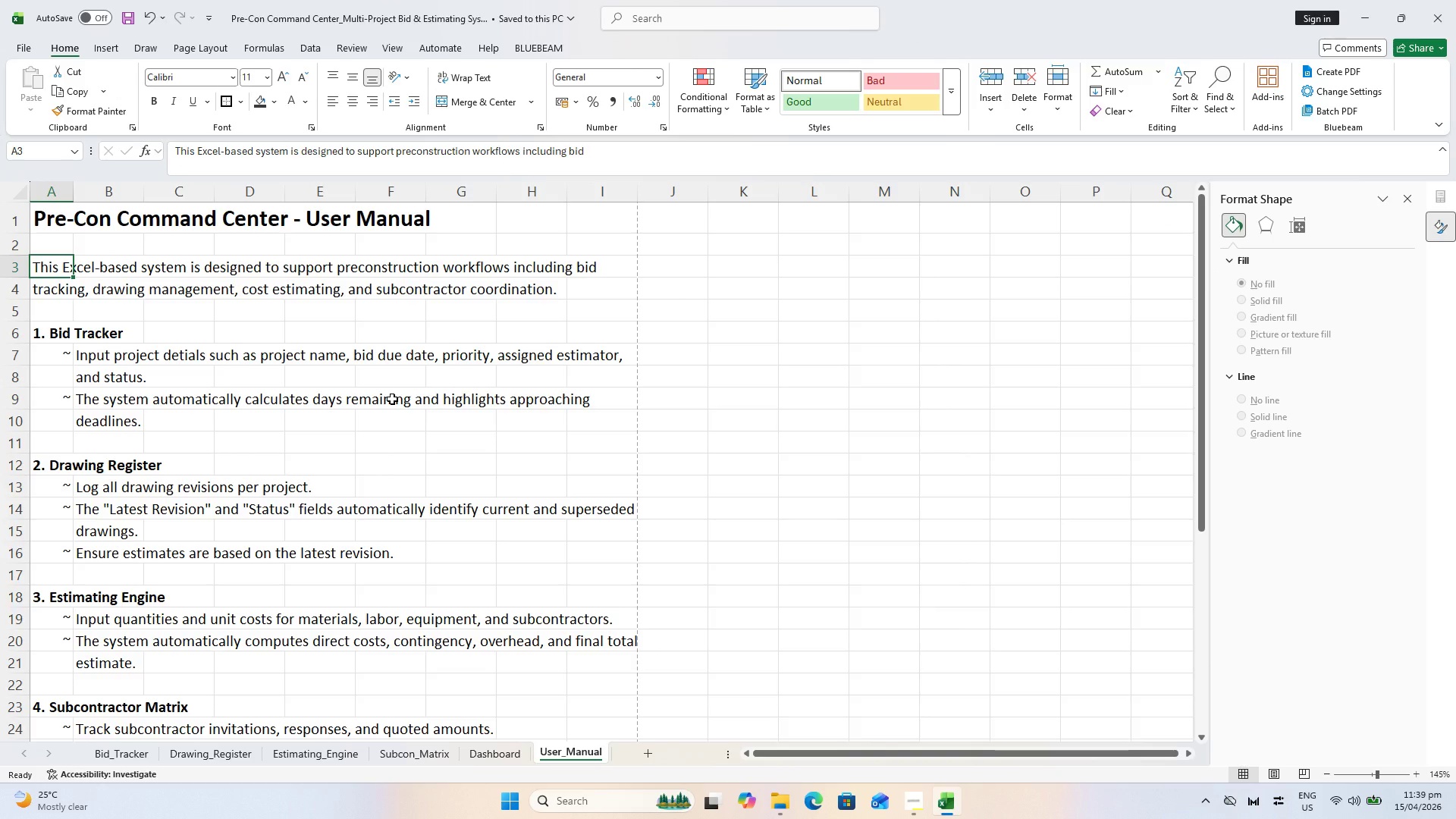 
key(Control+ControlLeft)
 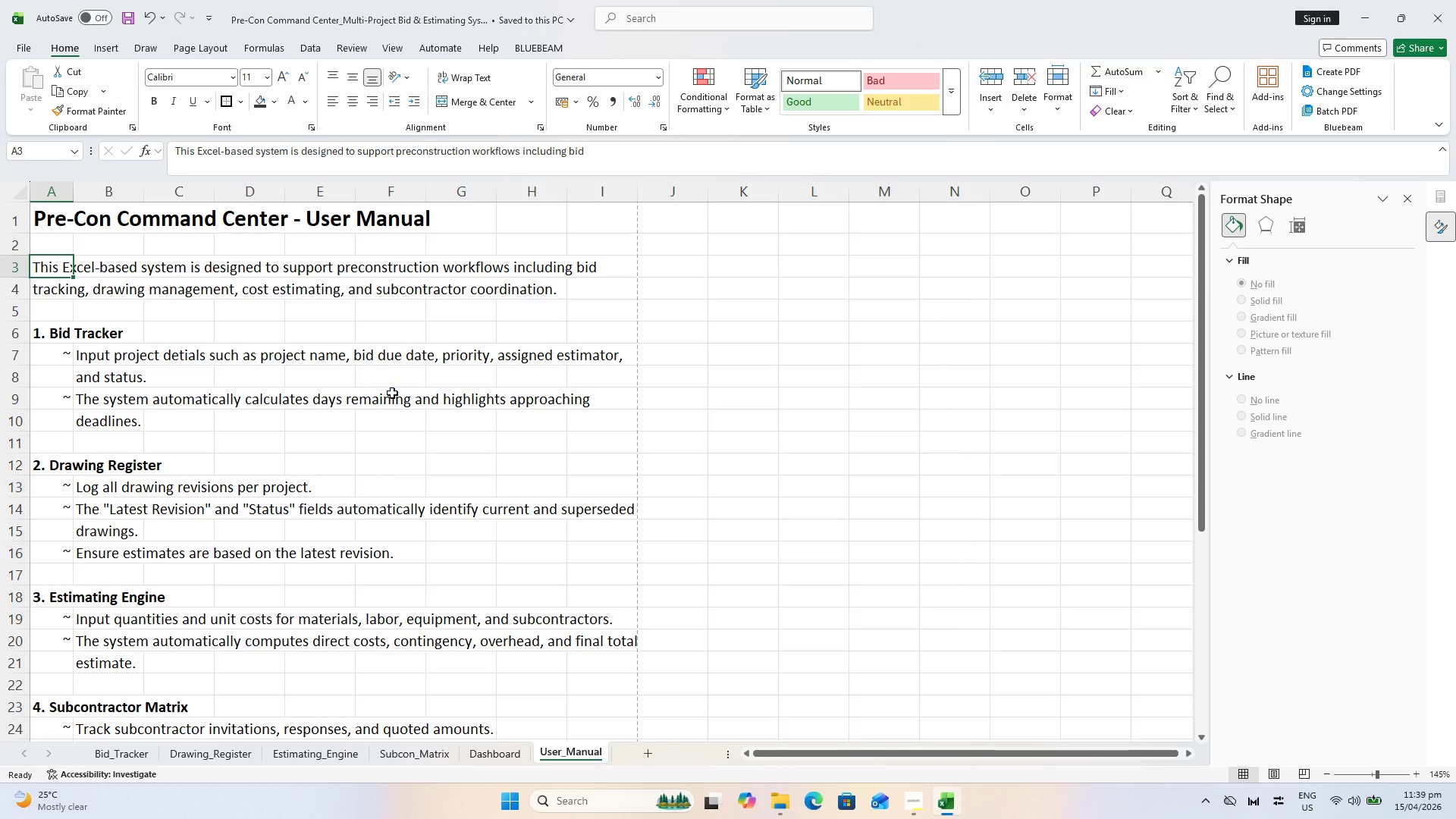 
key(Control+S)
 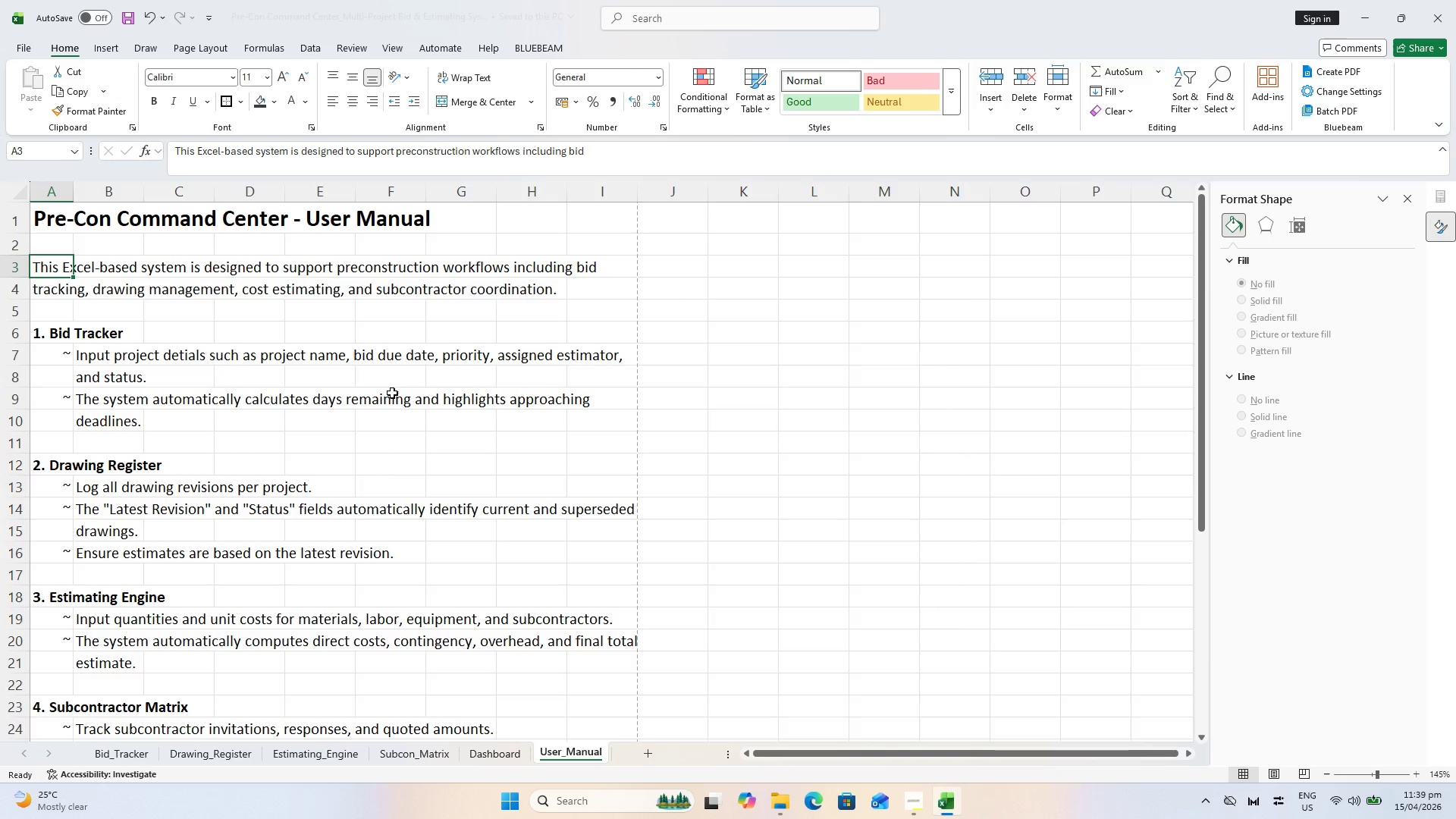 
hold_key(key=ControlLeft, duration=0.75)
scroll: coordinate [394, 393], scroll_direction: down, amount: 2.0
 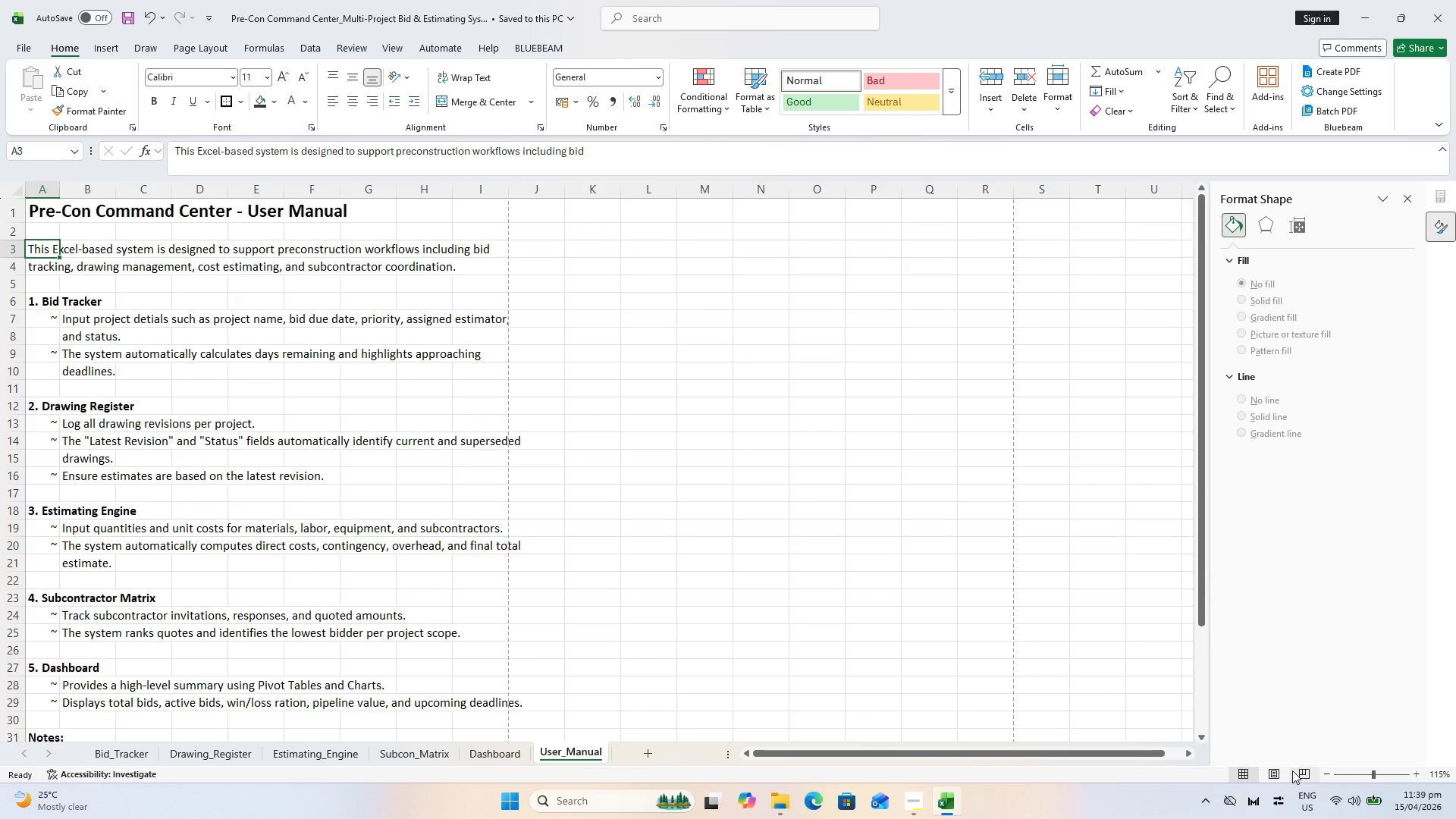 
left_click([1292, 770])
 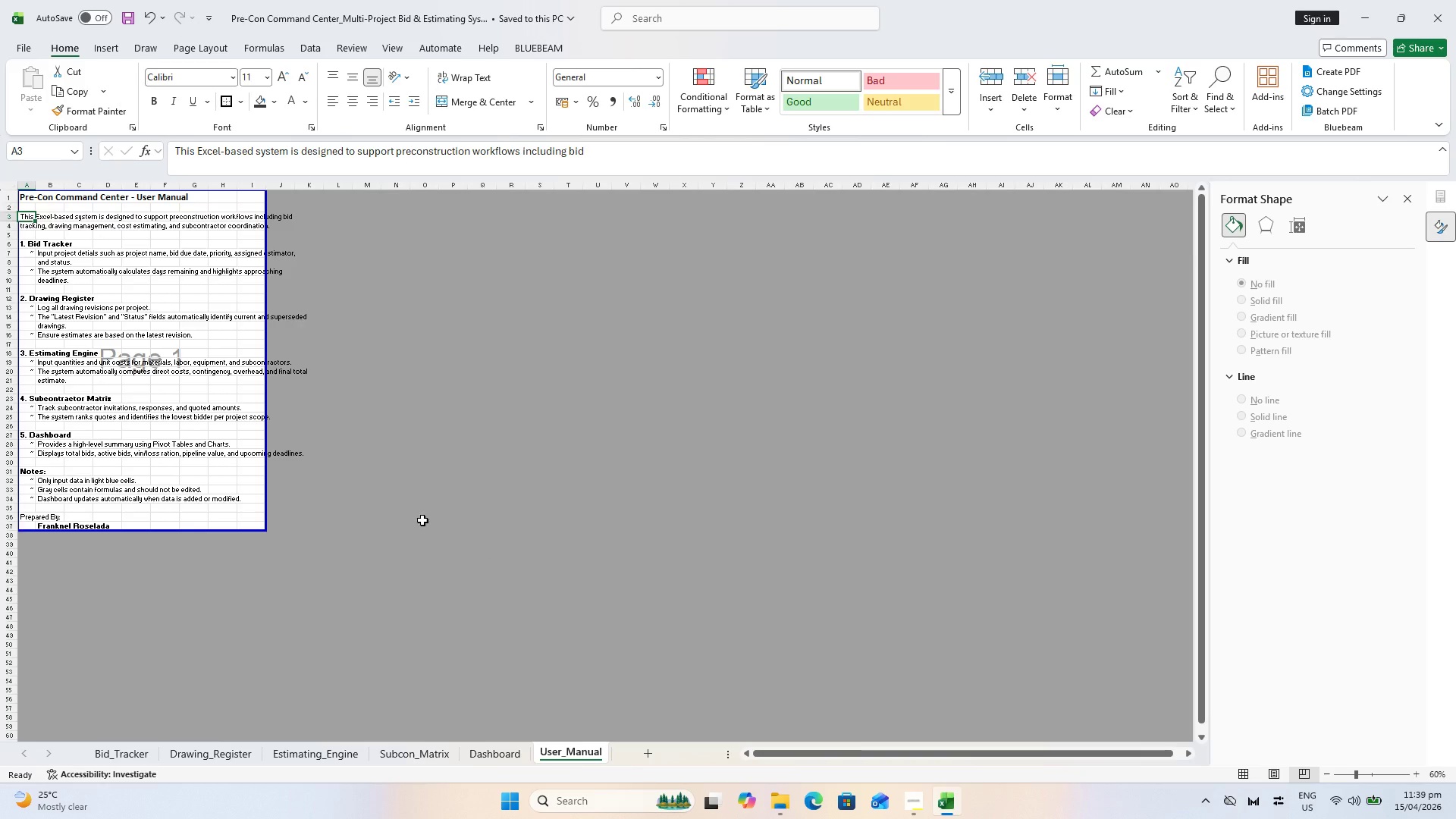 
hold_key(key=ControlLeft, duration=0.86)
hold_key(key=ControlLeft, duration=0.56)
scroll: coordinate [629, 323], scroll_direction: up, amount: 6.0
 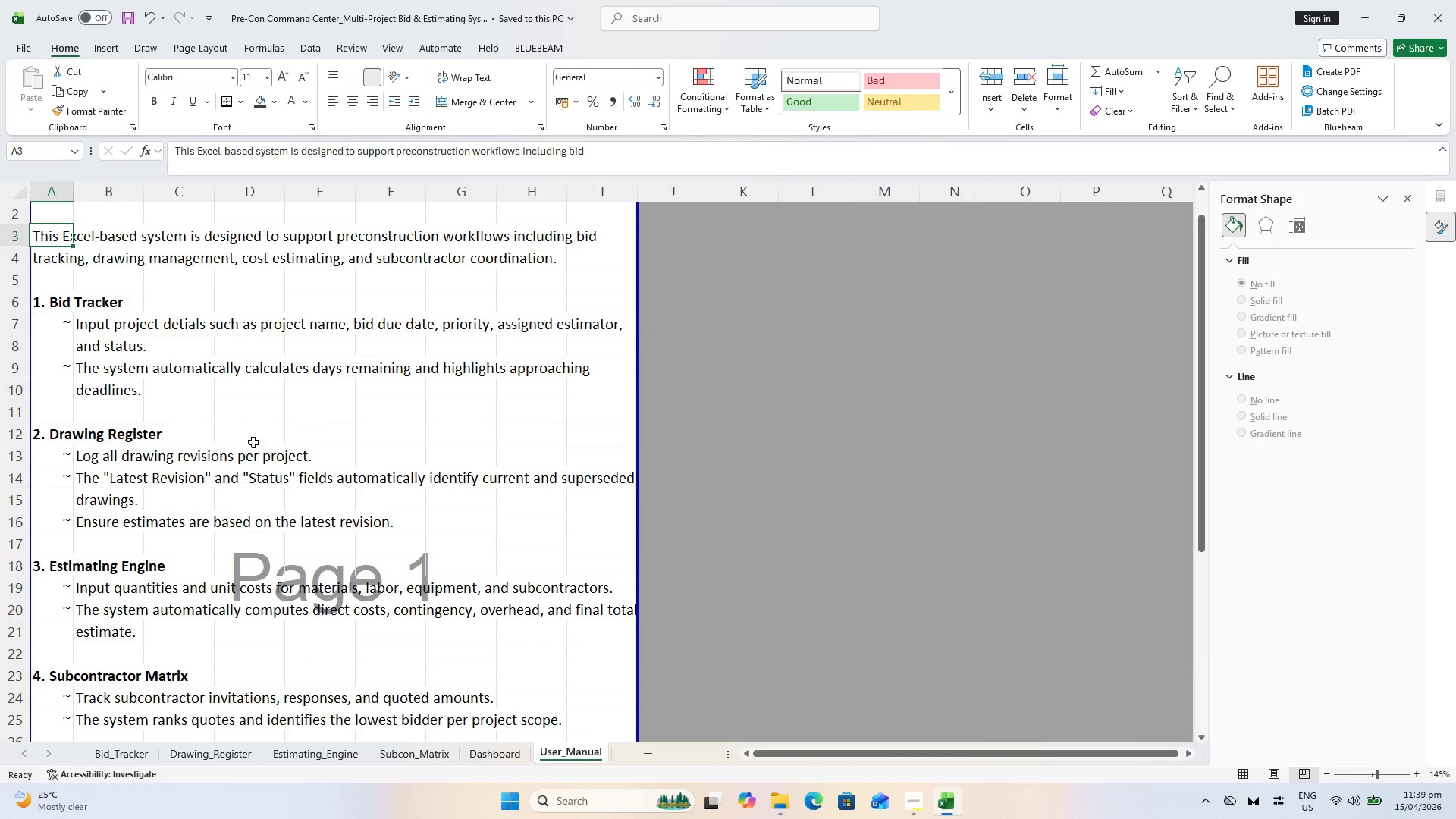 
left_click_drag(start_coordinate=[86, 483], to_coordinate=[573, 495])
 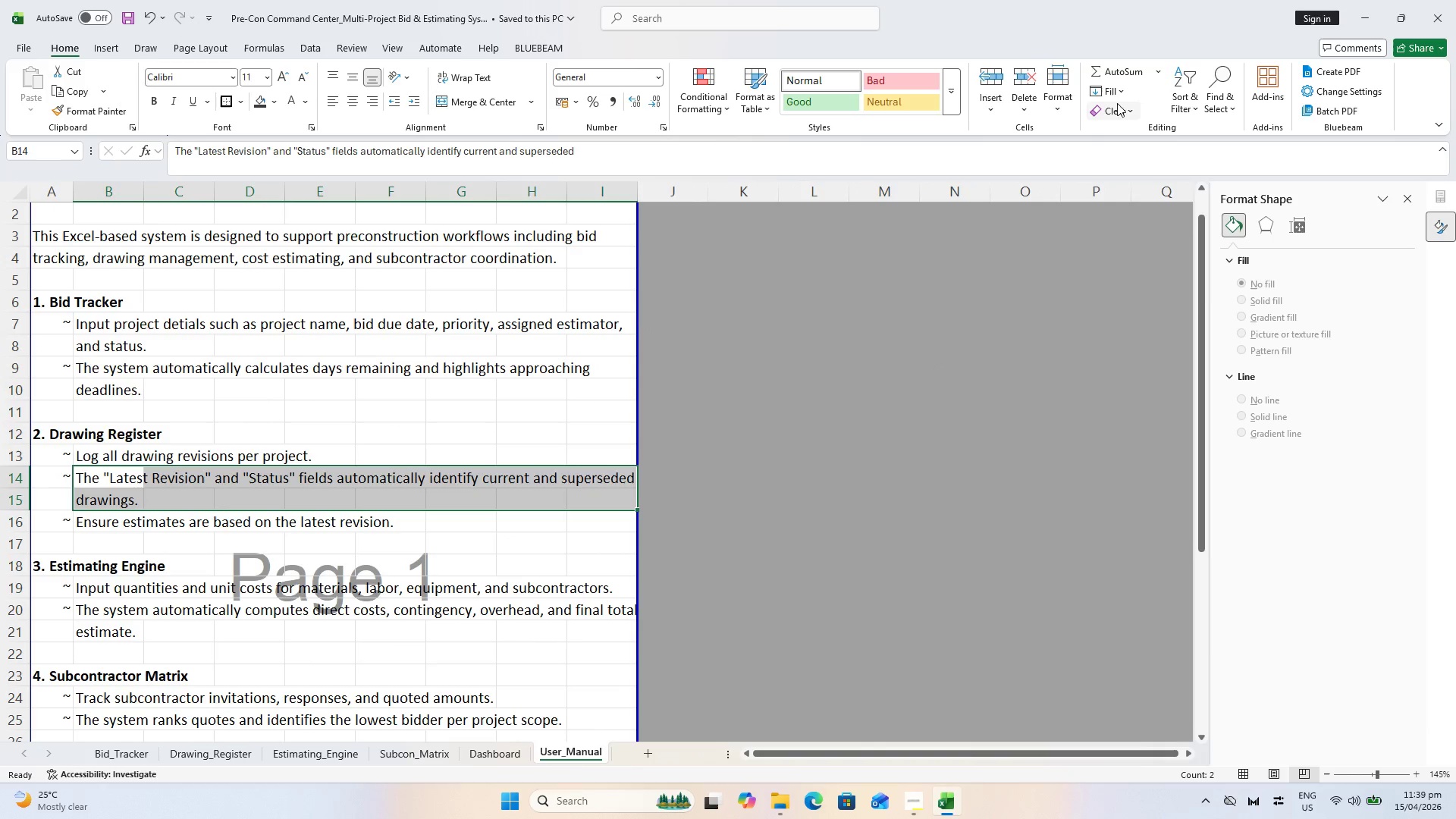 
left_click([1119, 93])
 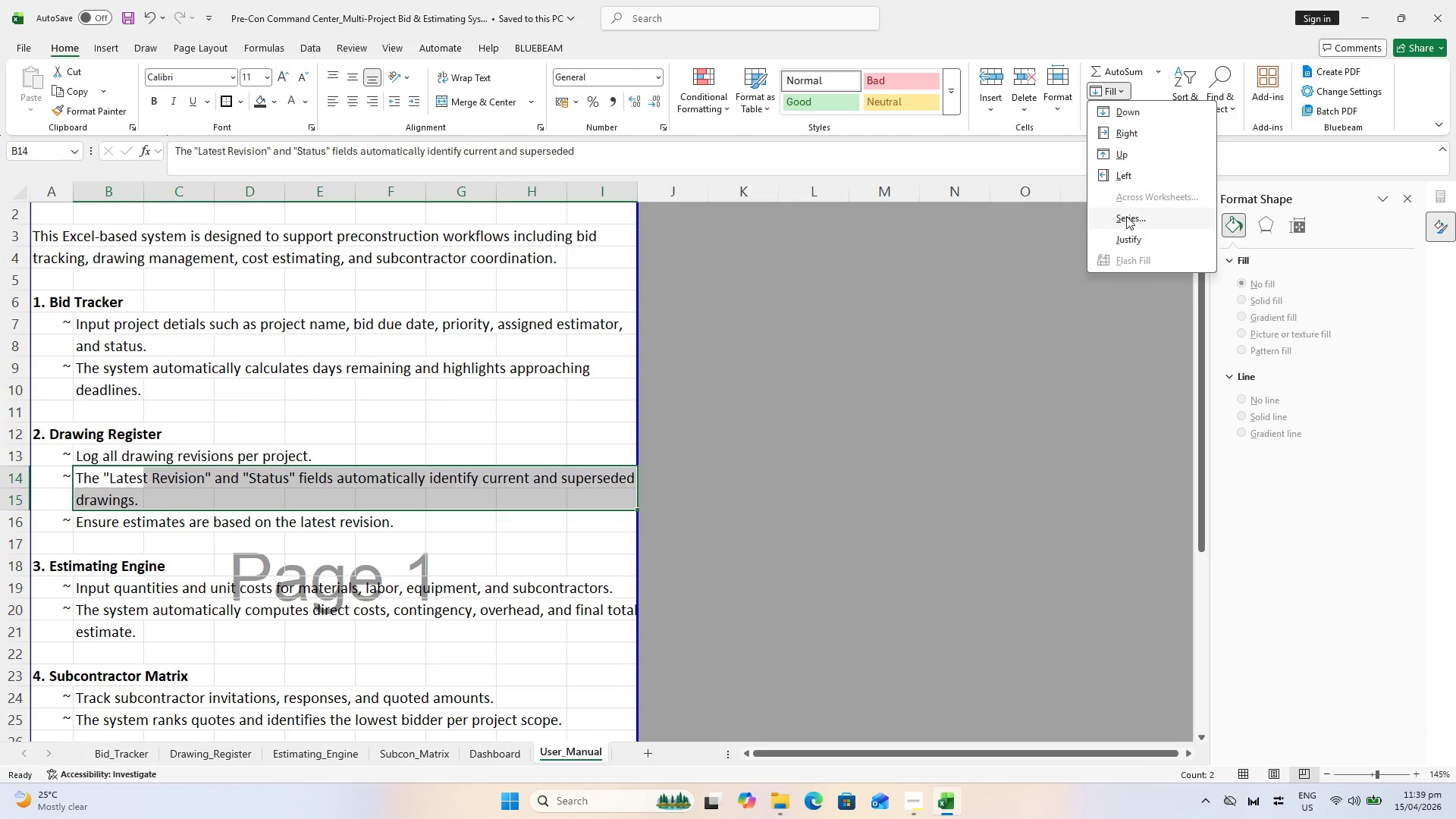 
left_click([1125, 236])
 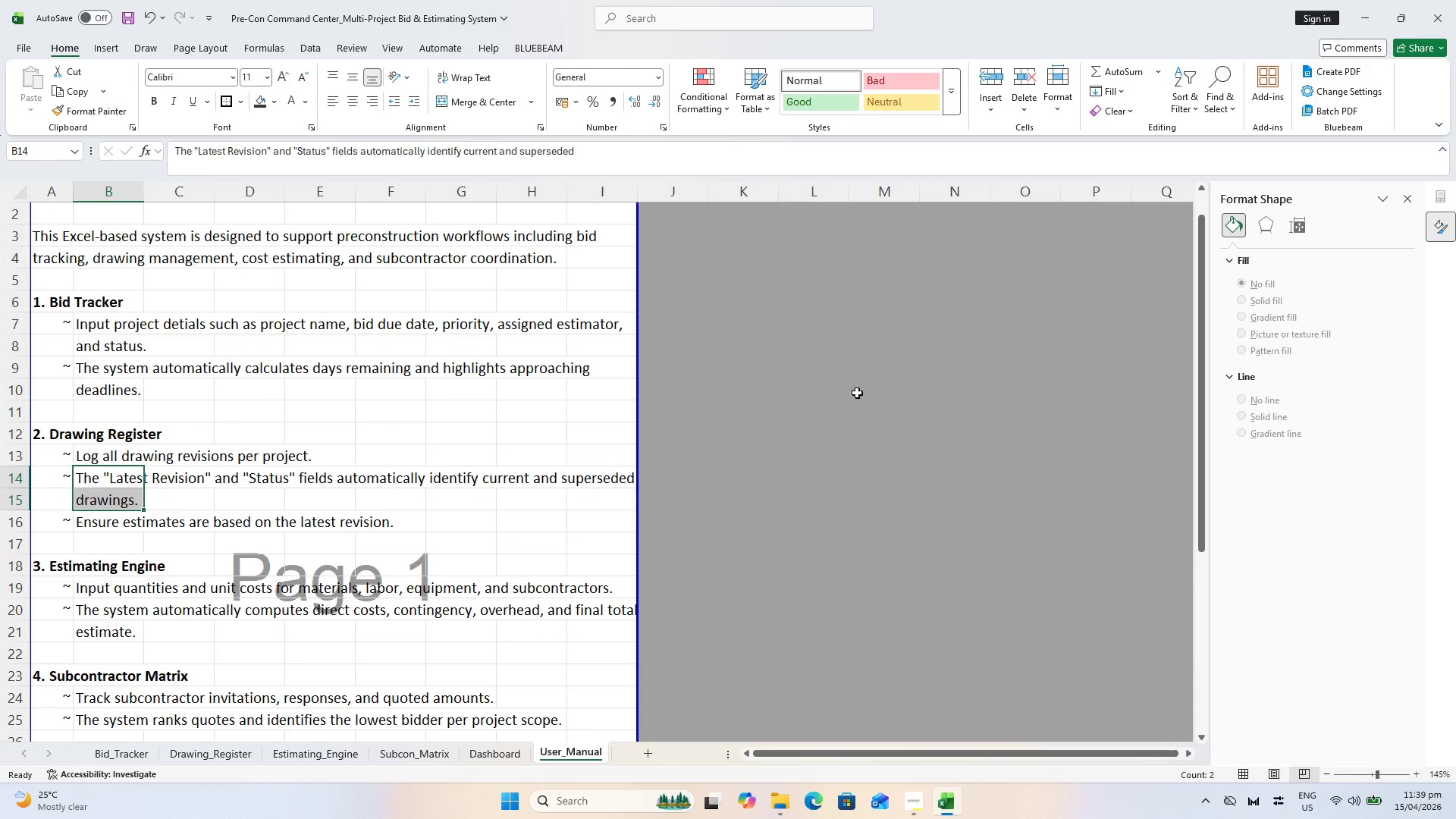 
left_click([816, 419])
 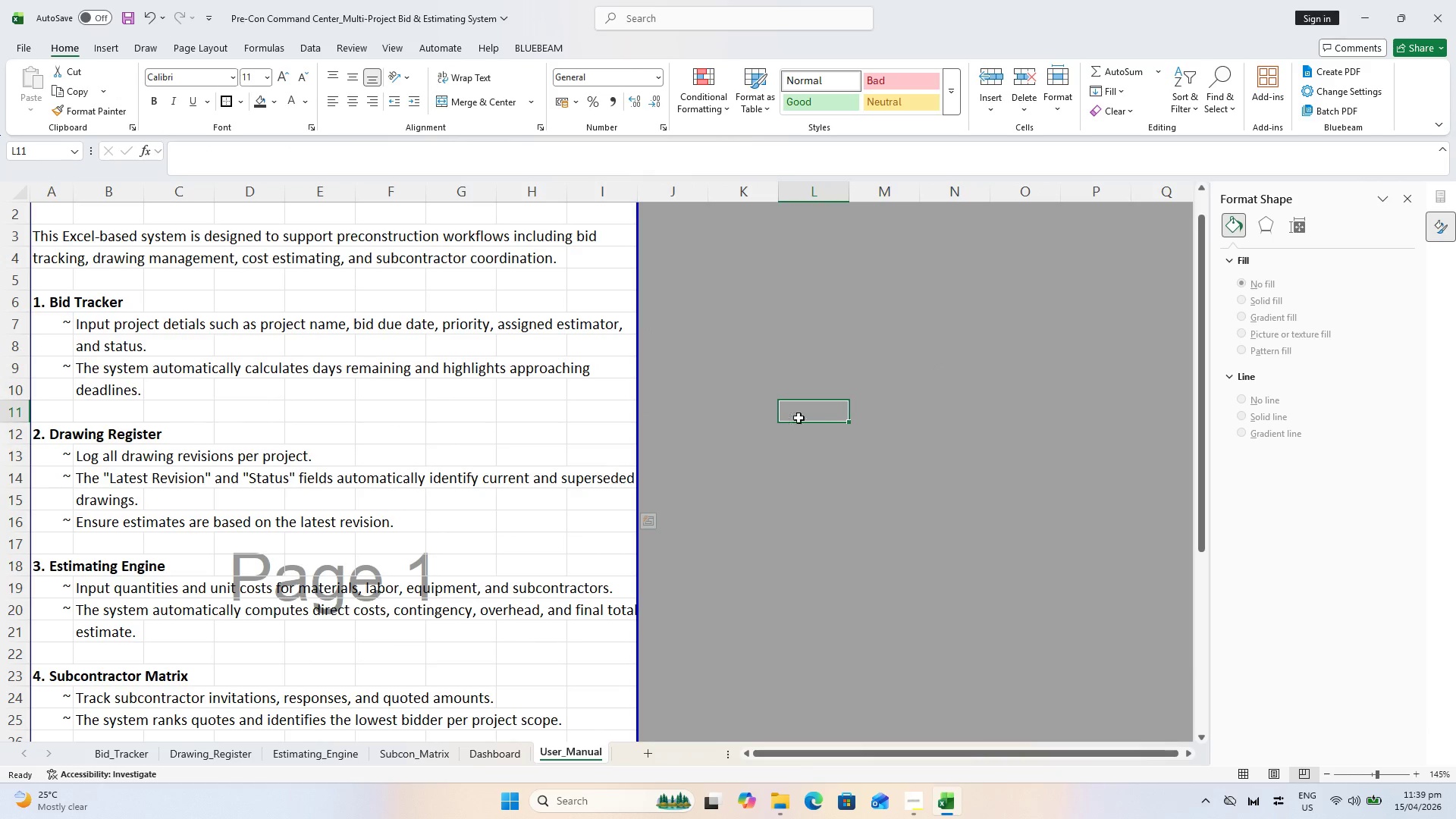 
key(Control+S)
 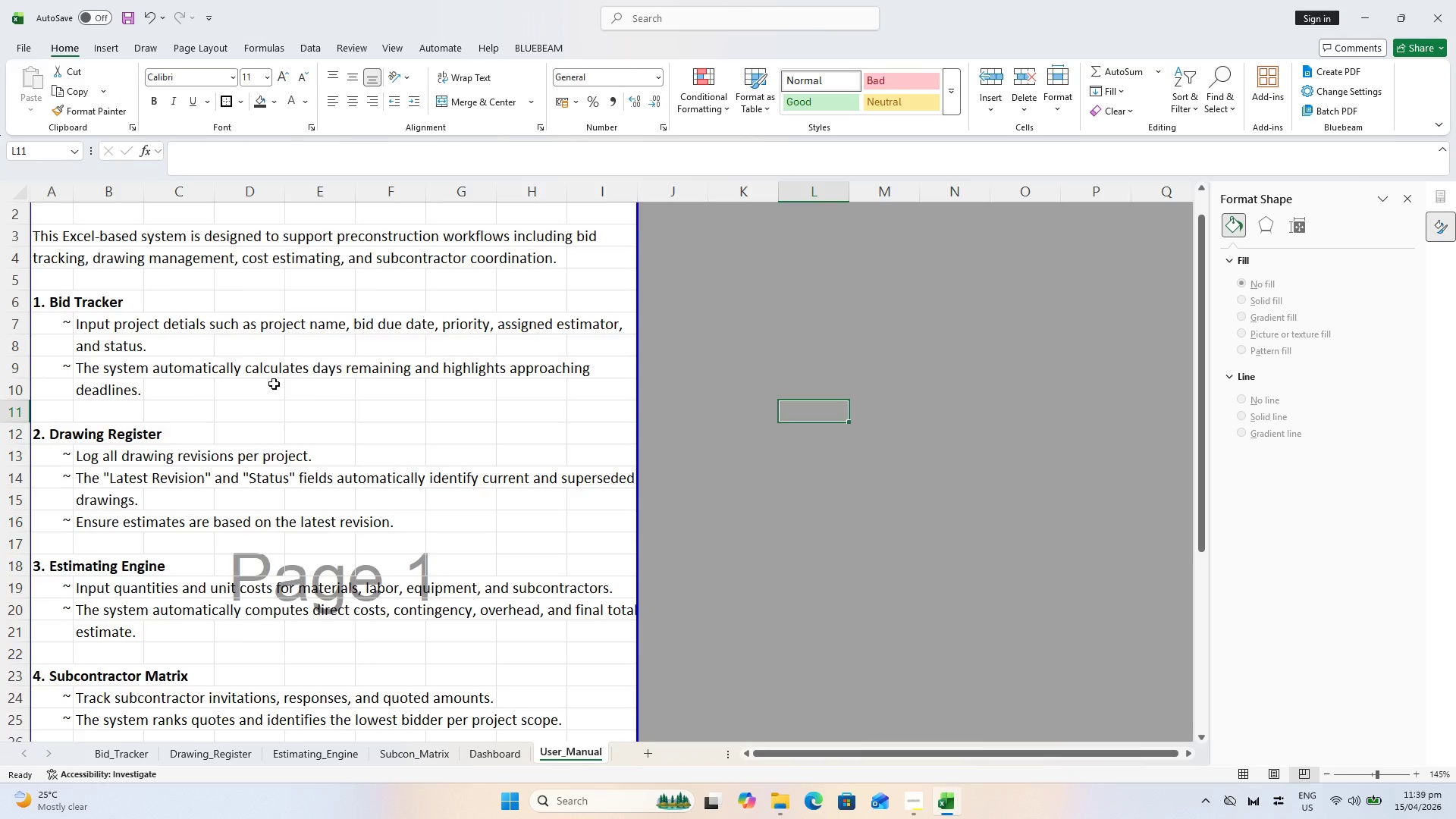 
scroll: coordinate [271, 384], scroll_direction: up, amount: 5.0
 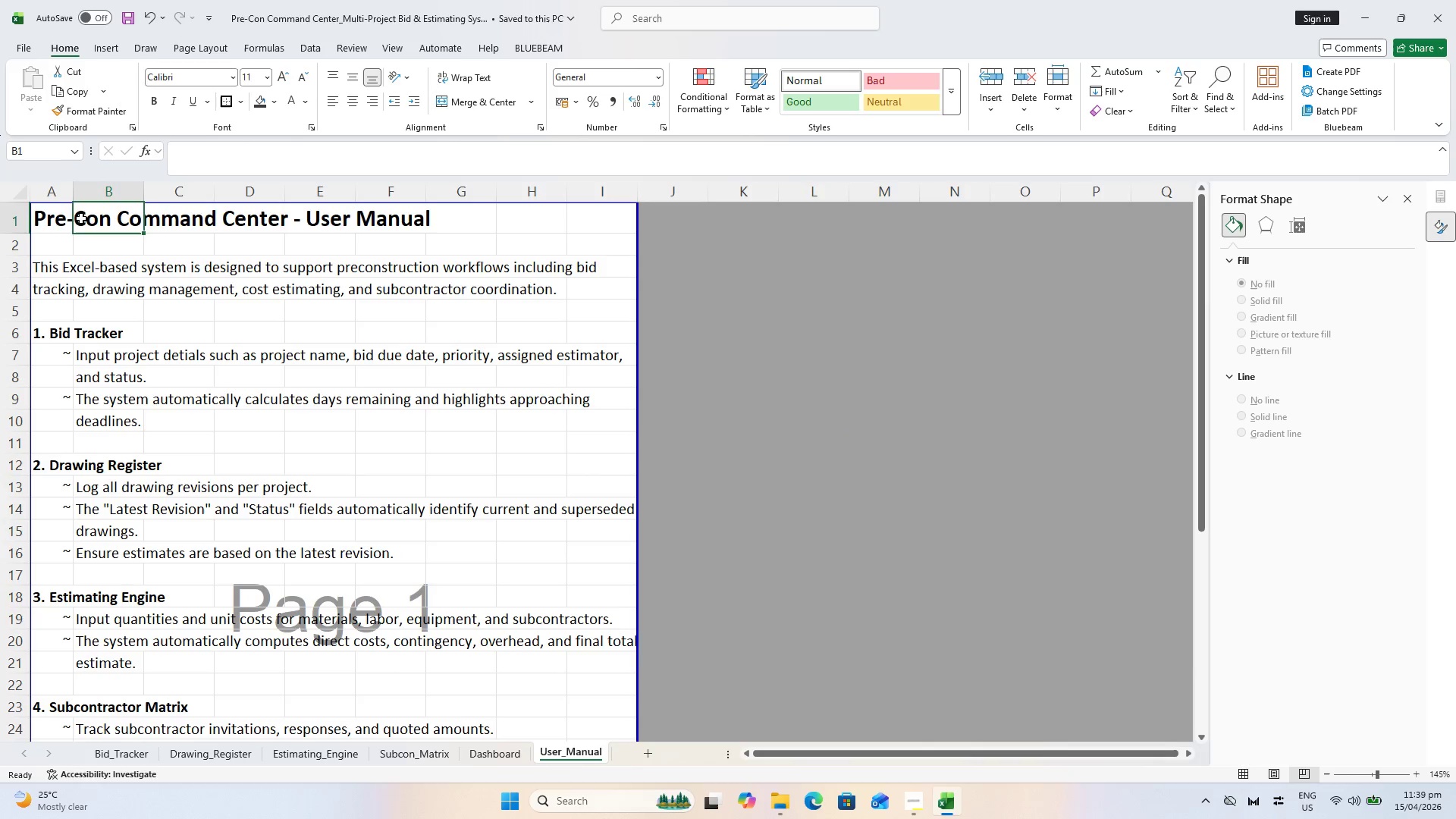 
left_click_drag(start_coordinate=[48, 221], to_coordinate=[595, 209])
 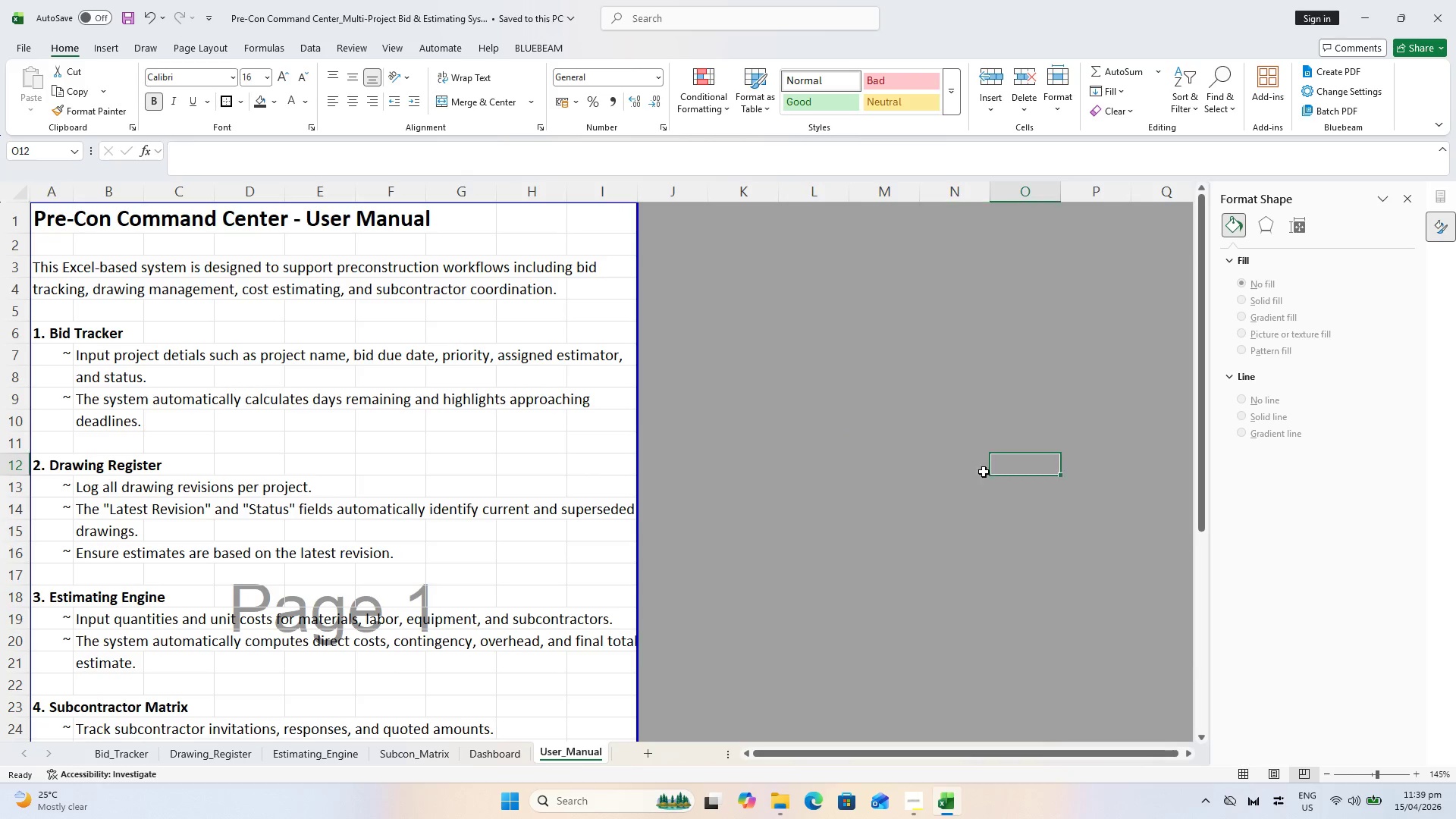 
key(Control+S)
 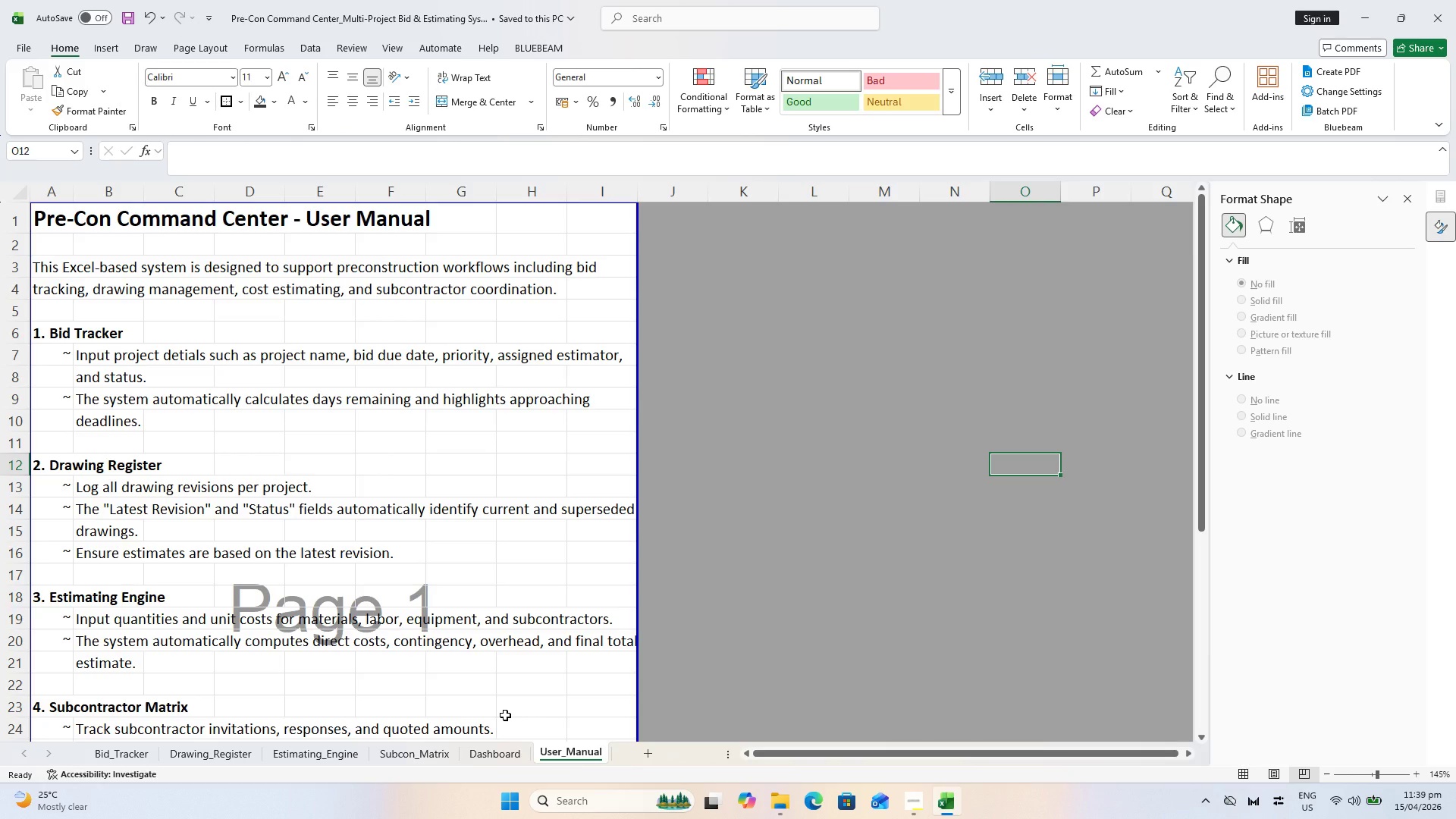 
wait(18.11)
 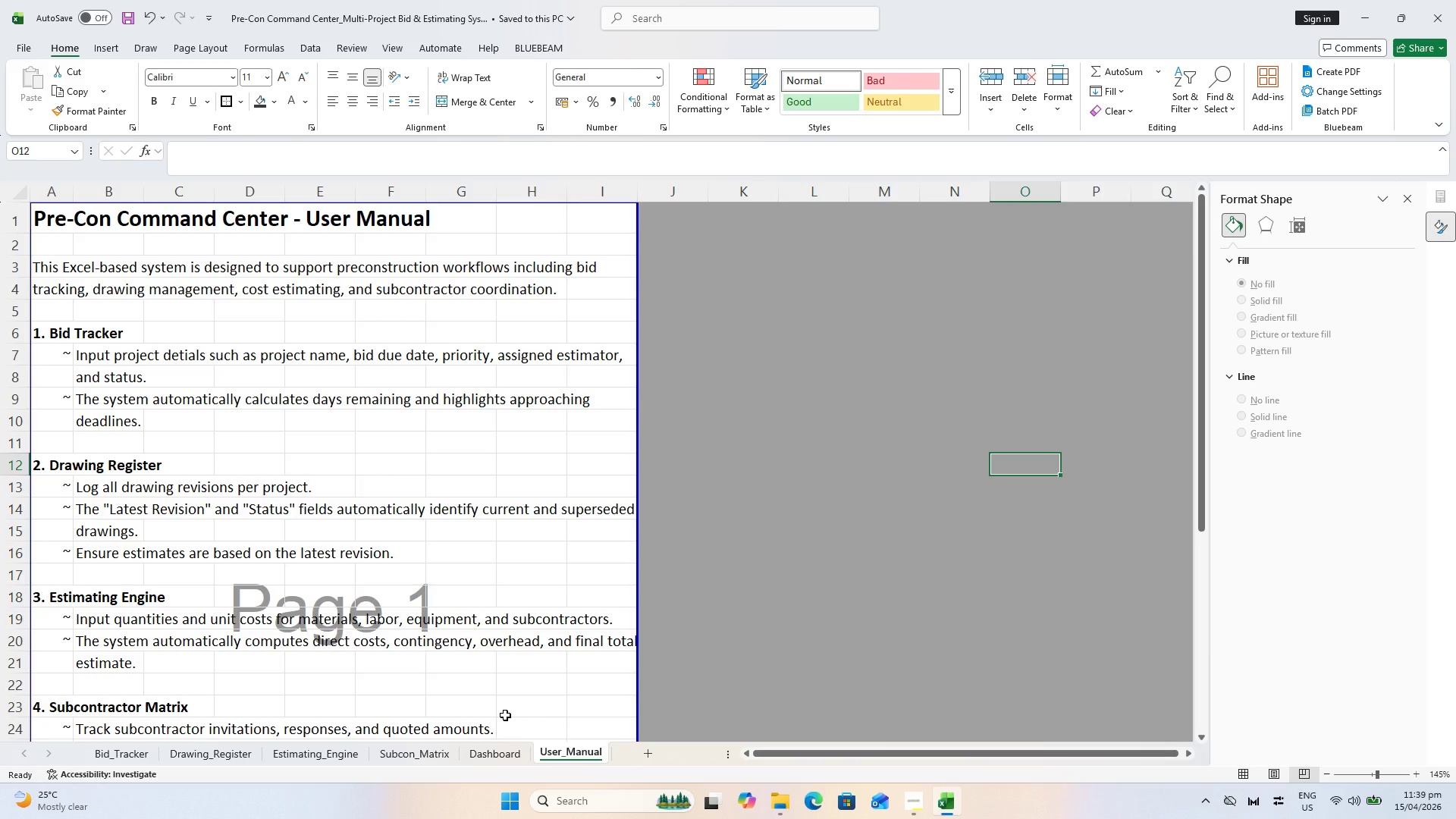 
key(Control+S)
 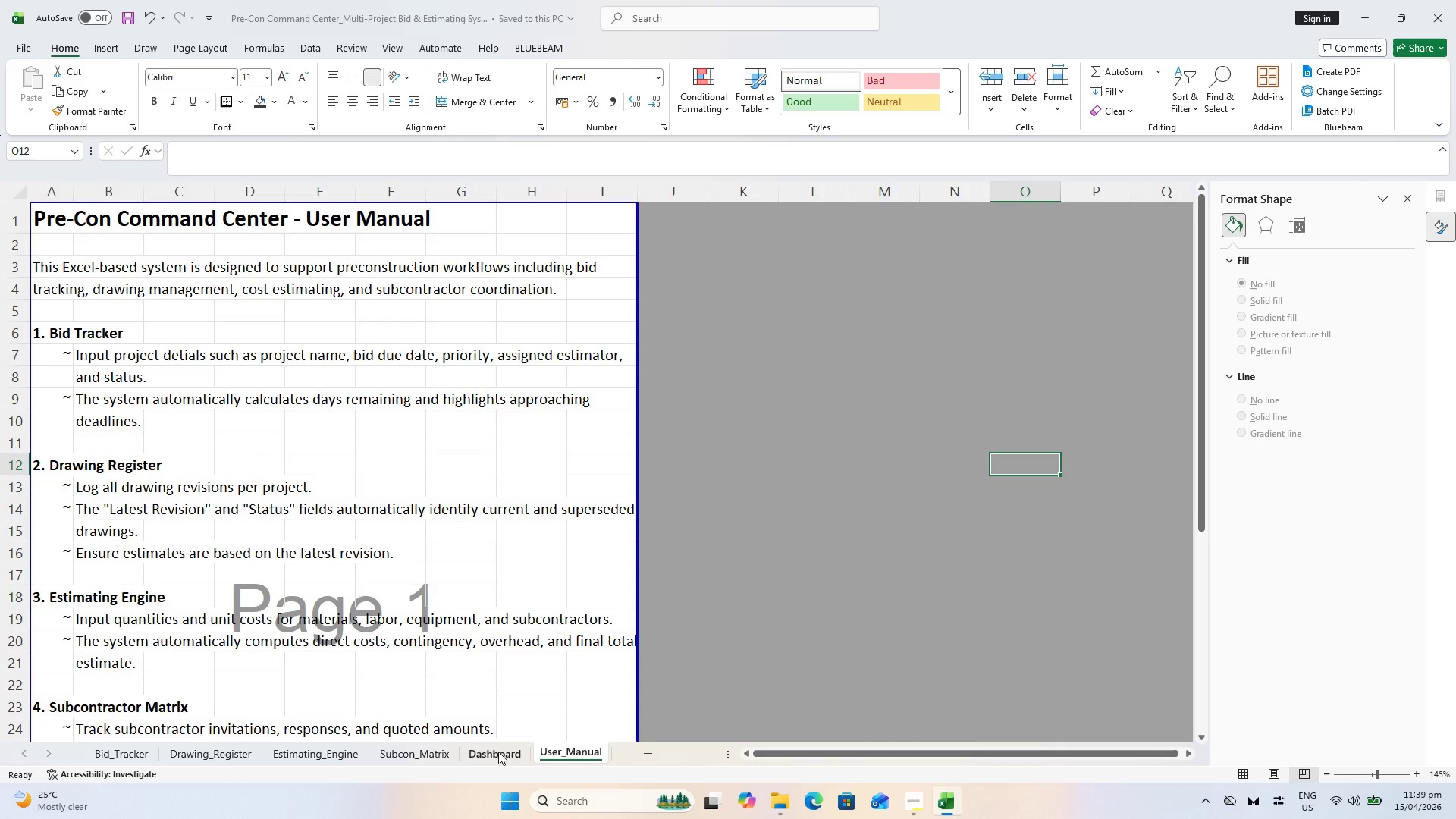 
hold_key(key=ControlLeft, duration=0.44)
 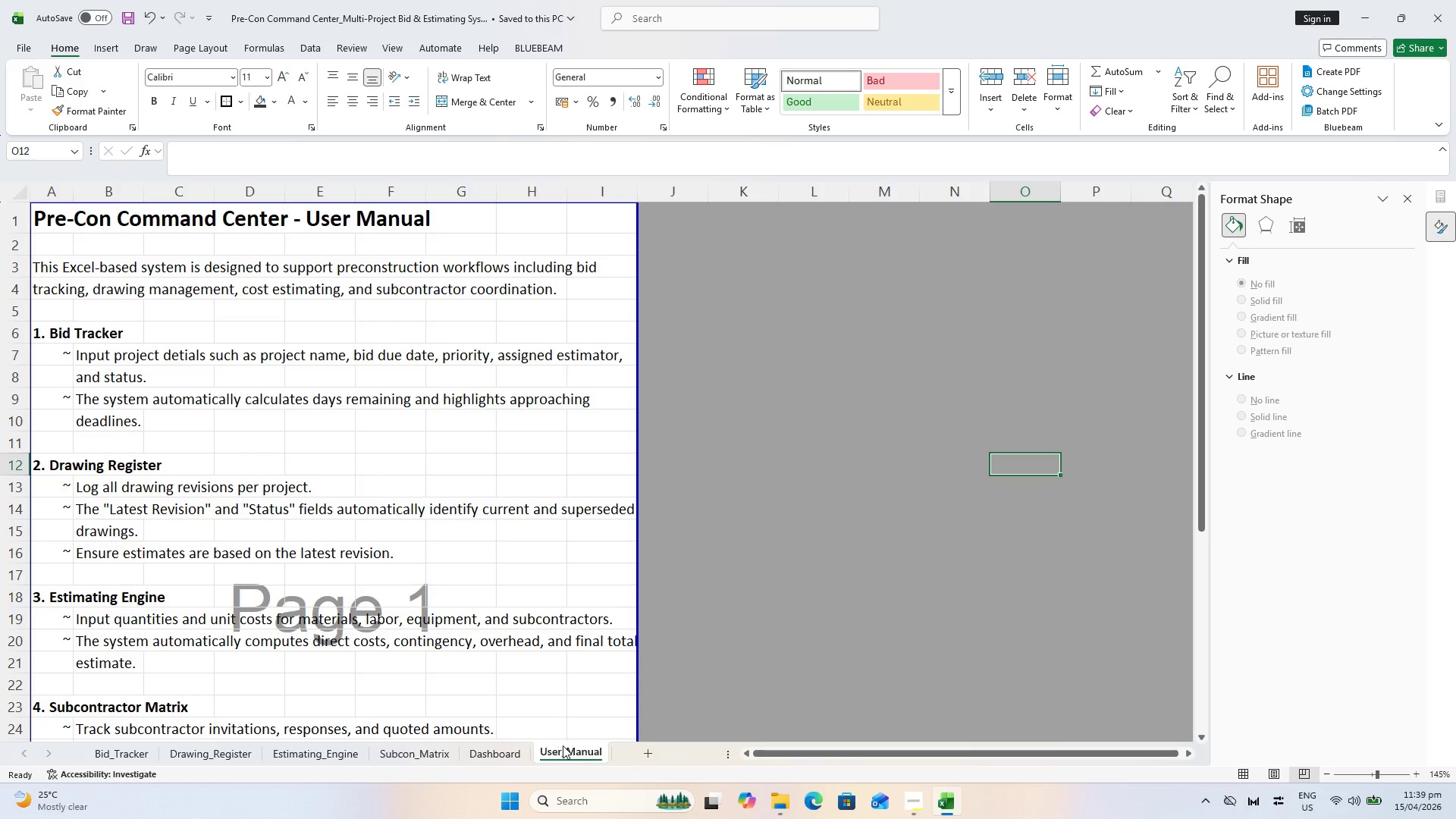 
left_click_drag(start_coordinate=[563, 745], to_coordinate=[469, 758])
 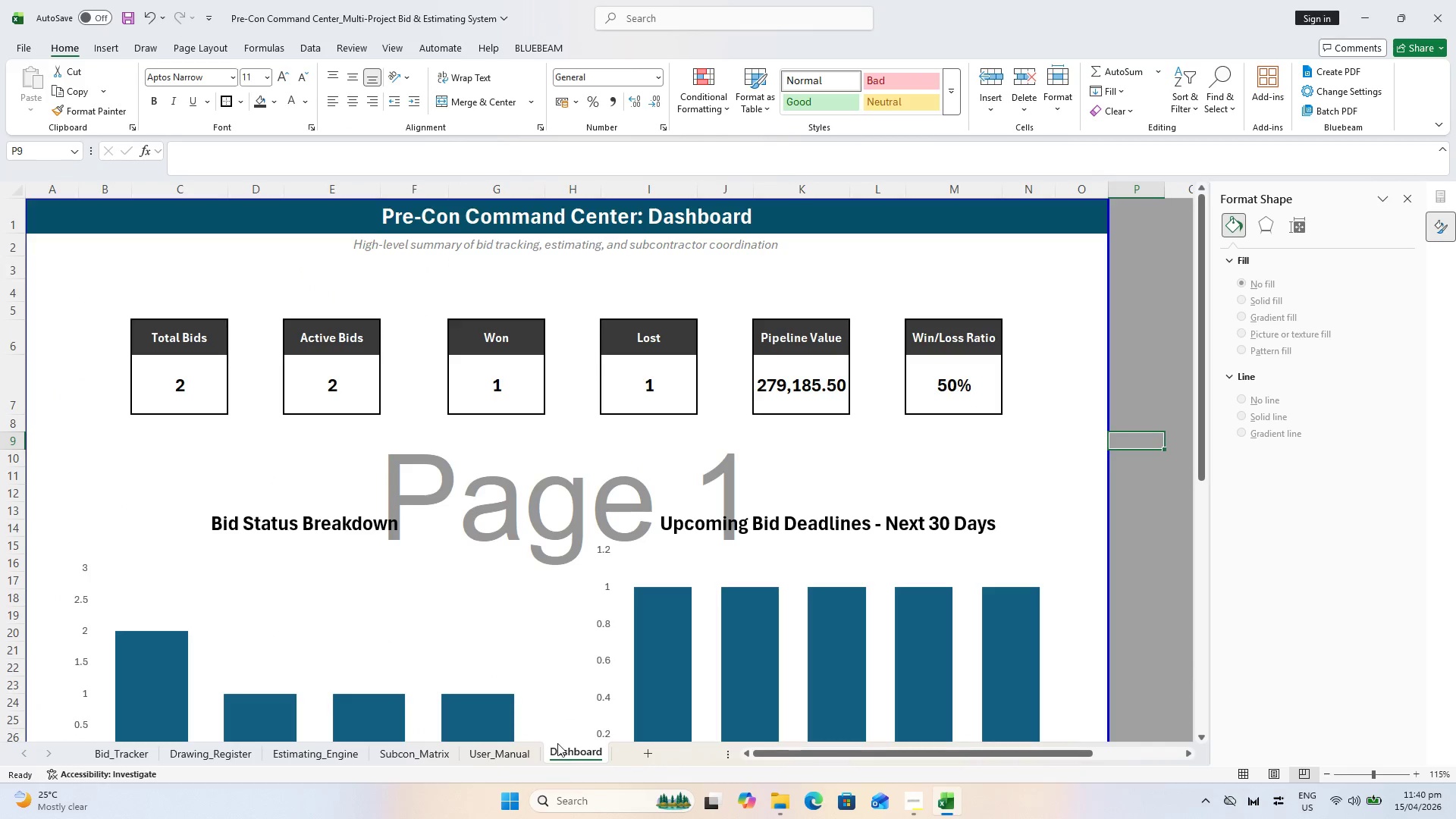 
key(Control+ControlLeft)
 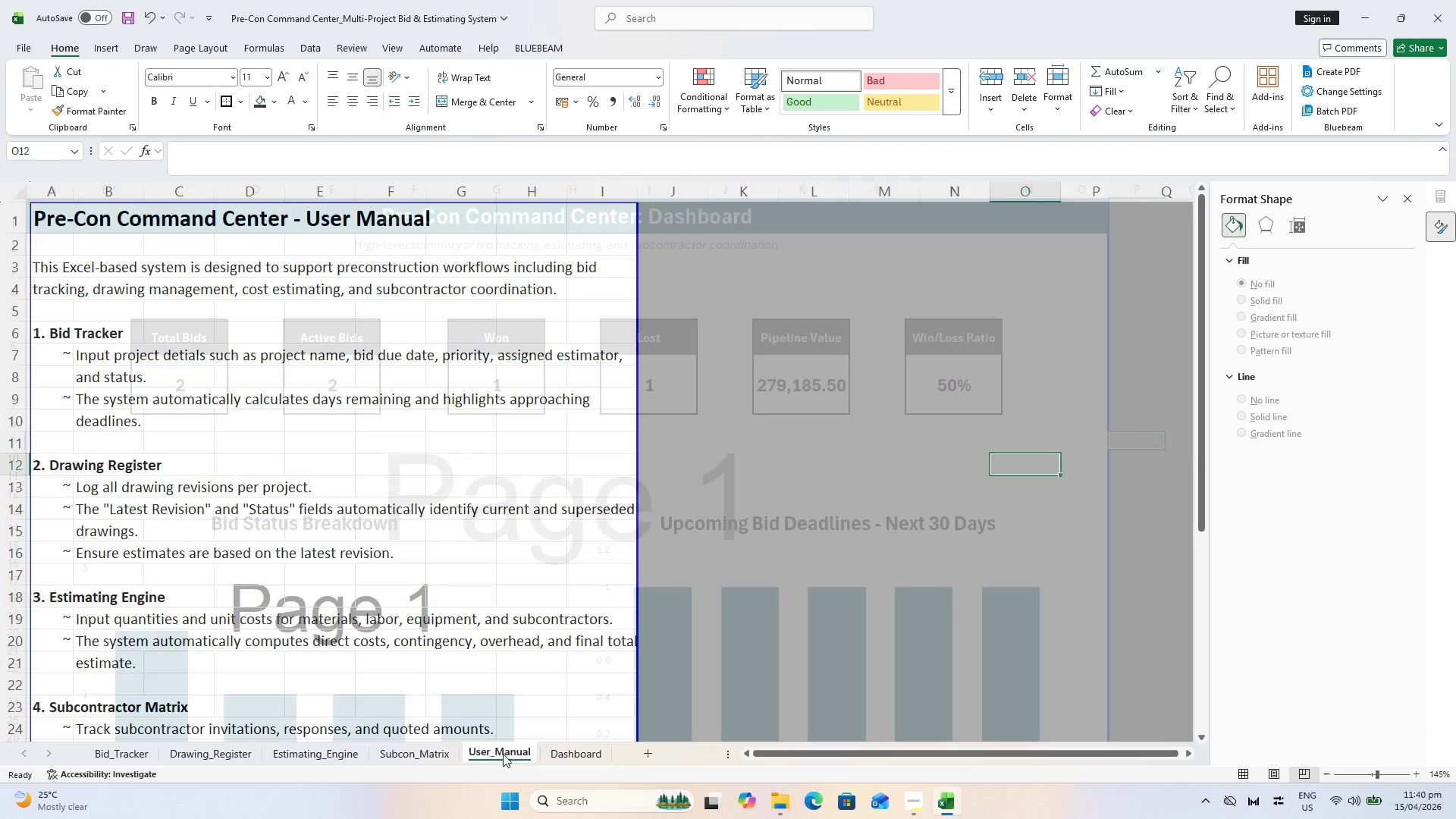 
hold_key(key=ControlLeft, duration=0.56)
left_click([554, 752])
 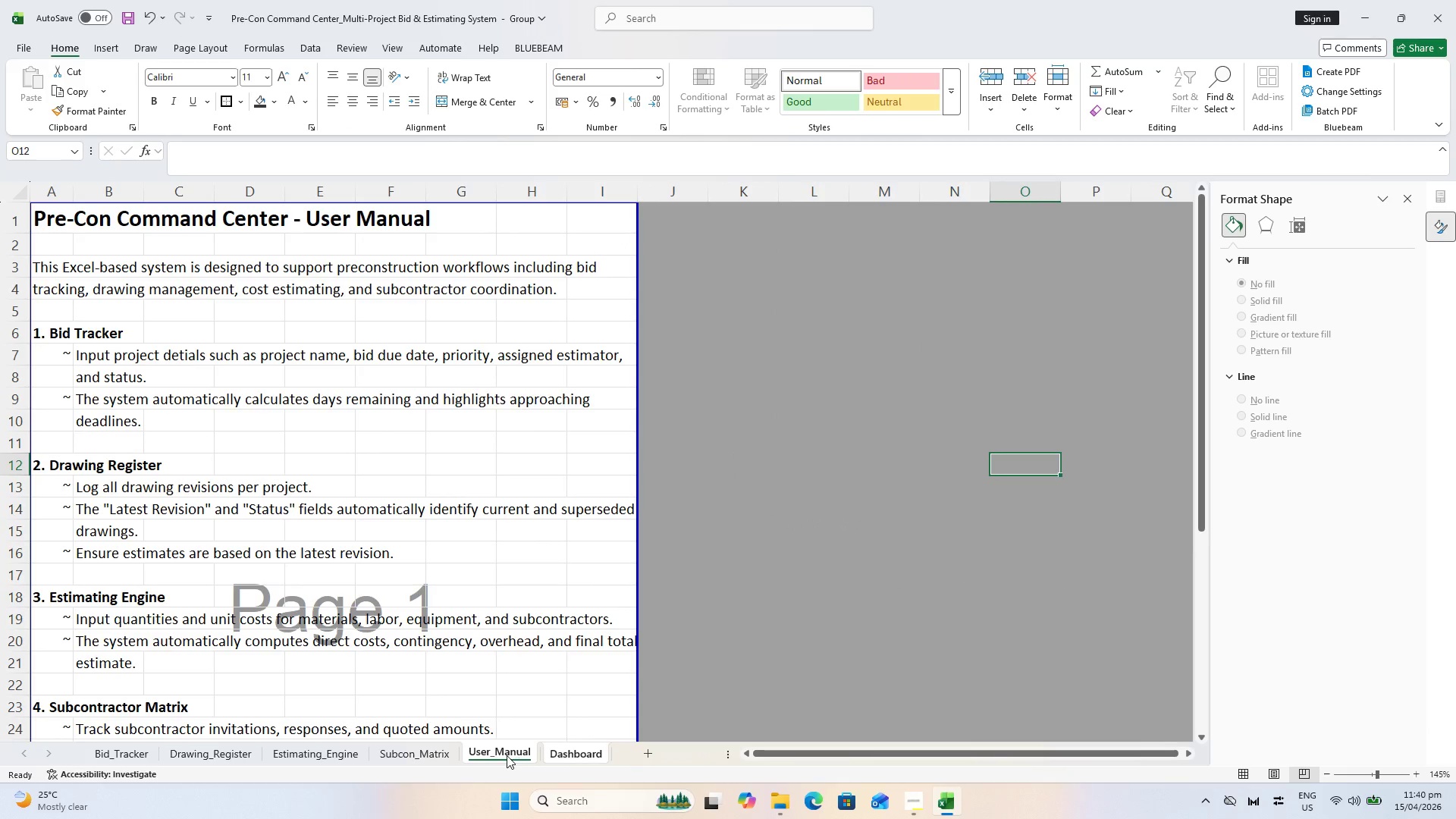 
left_click([503, 755])
 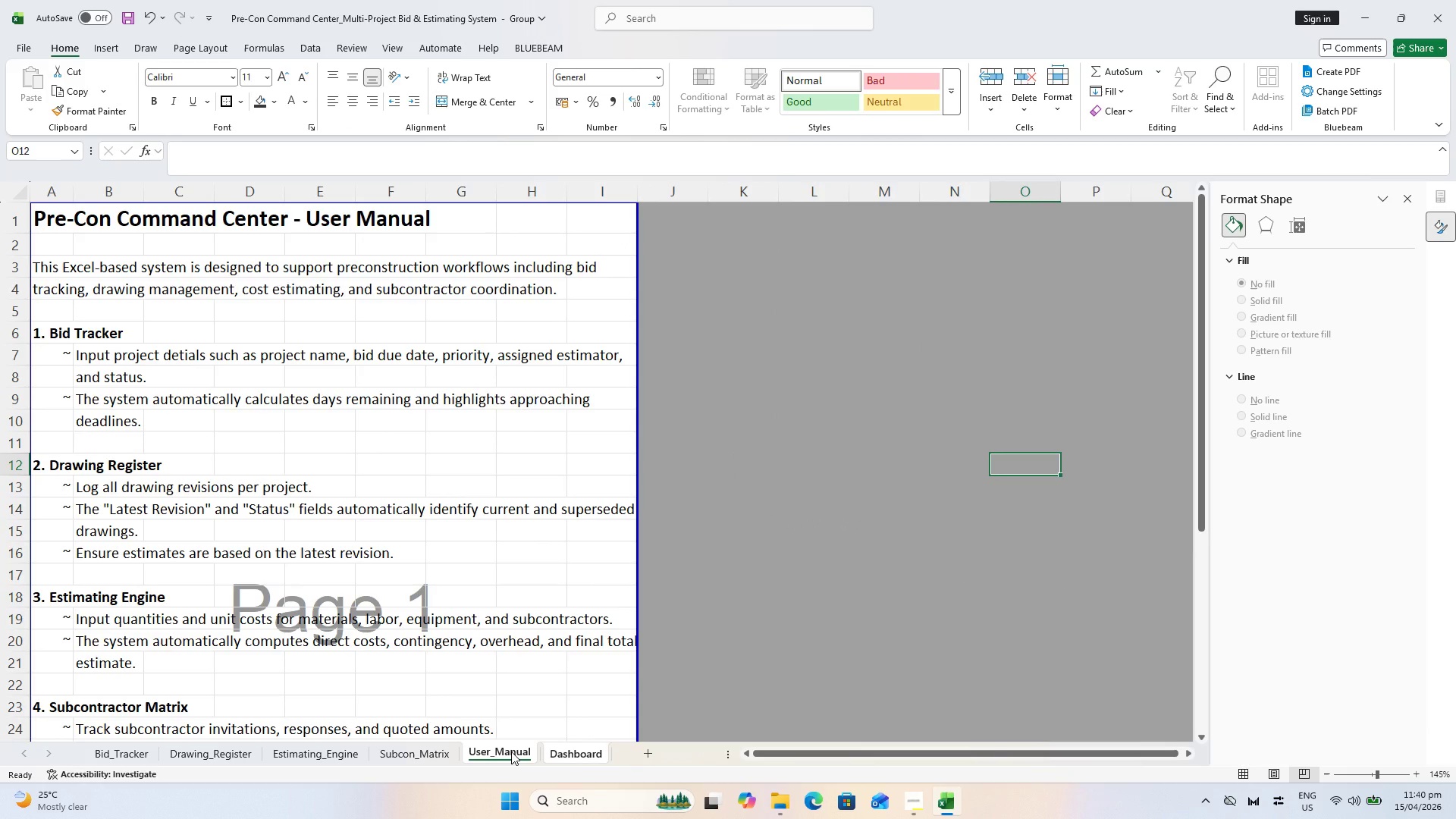 
key(Escape)
 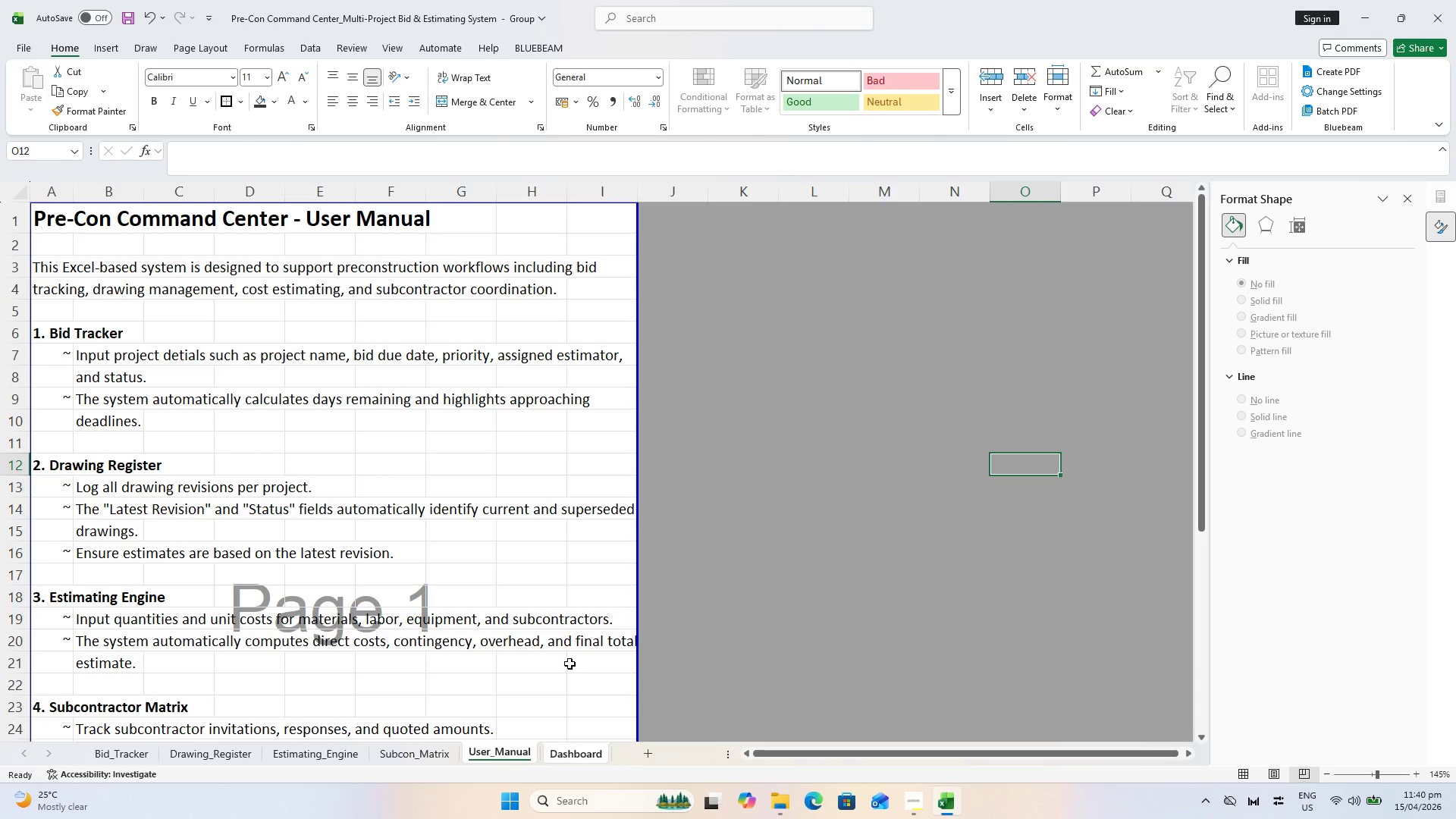 
key(Escape)
 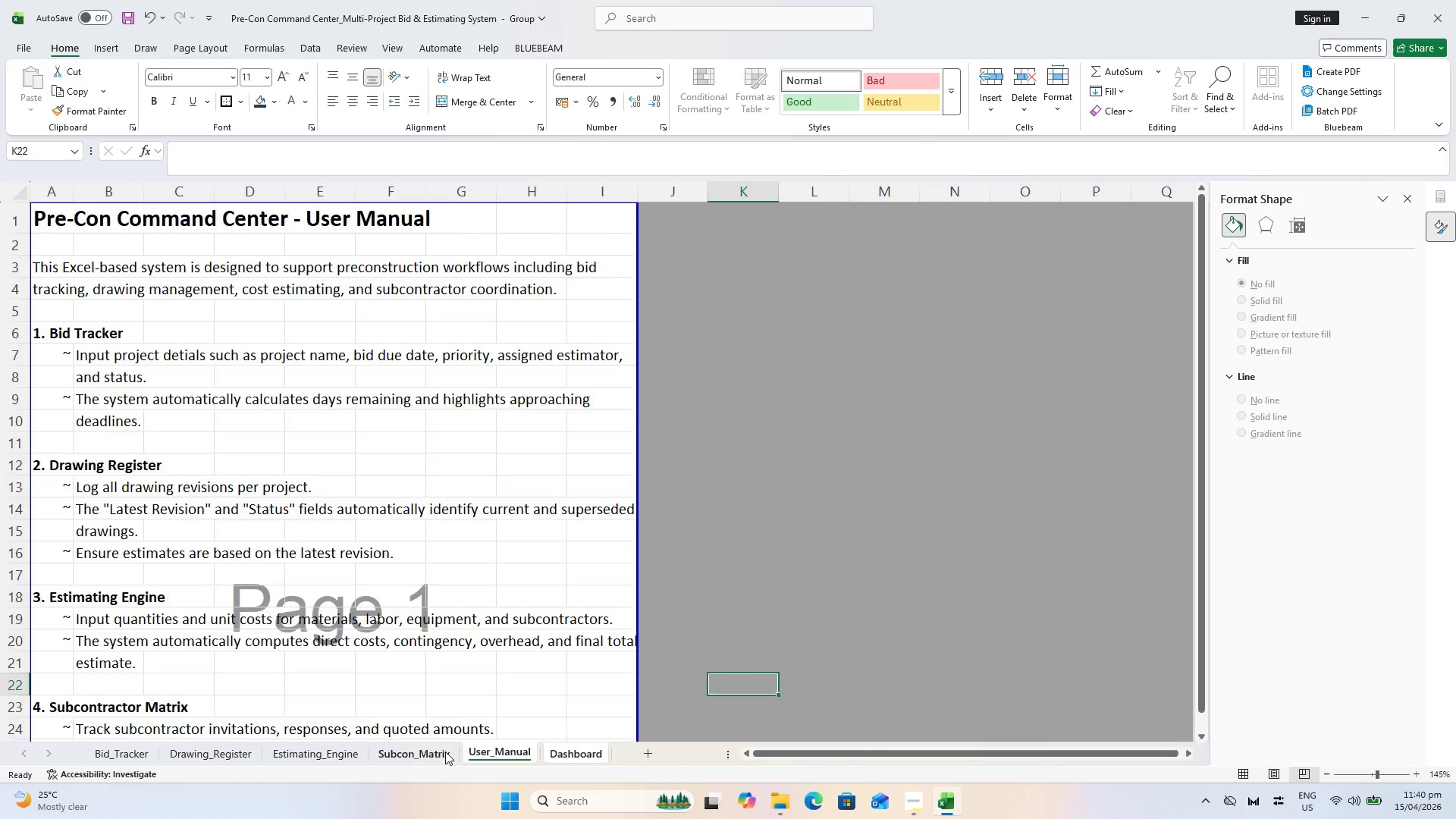 
double_click([494, 752])
 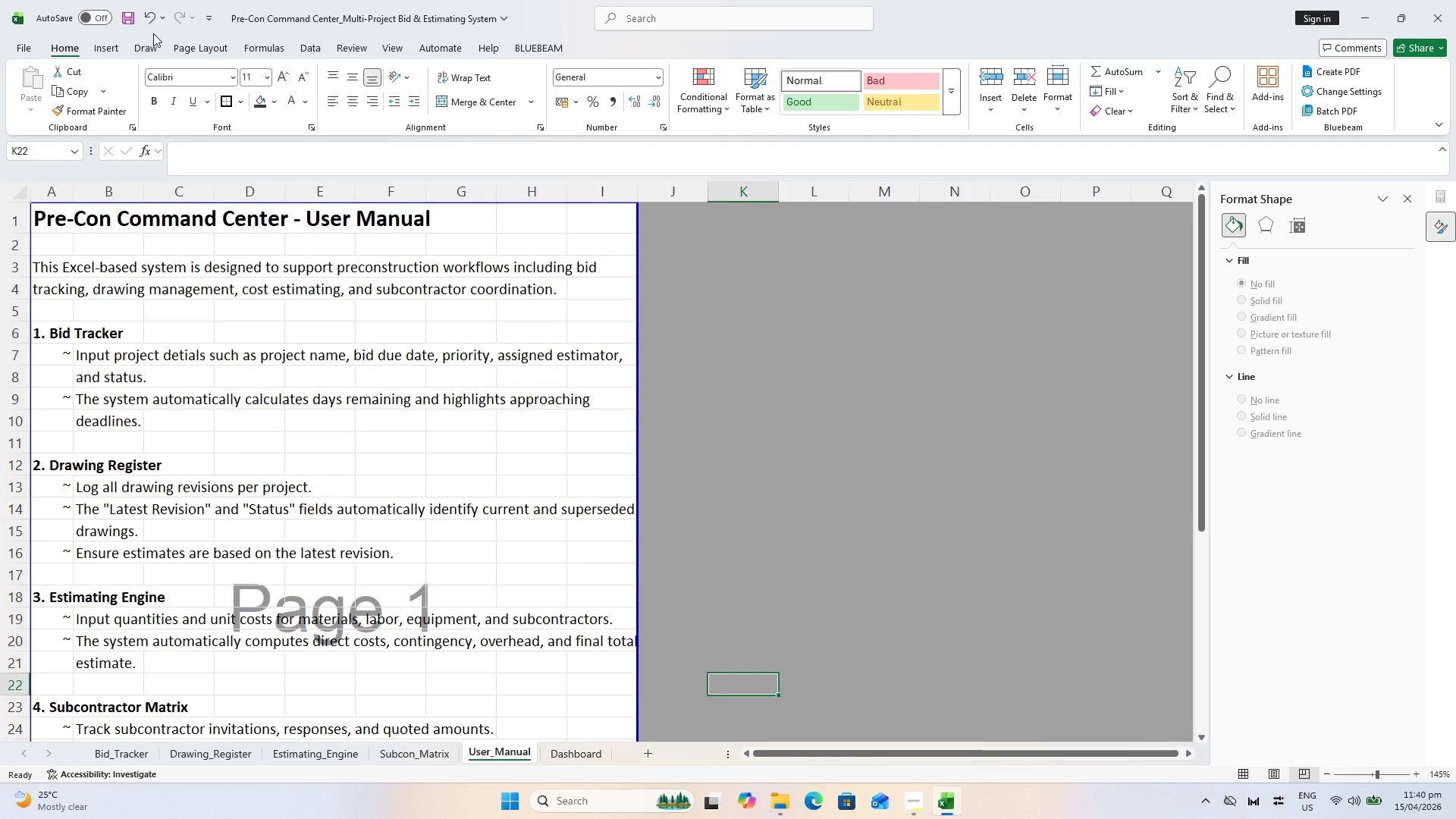 
left_click([178, 46])
 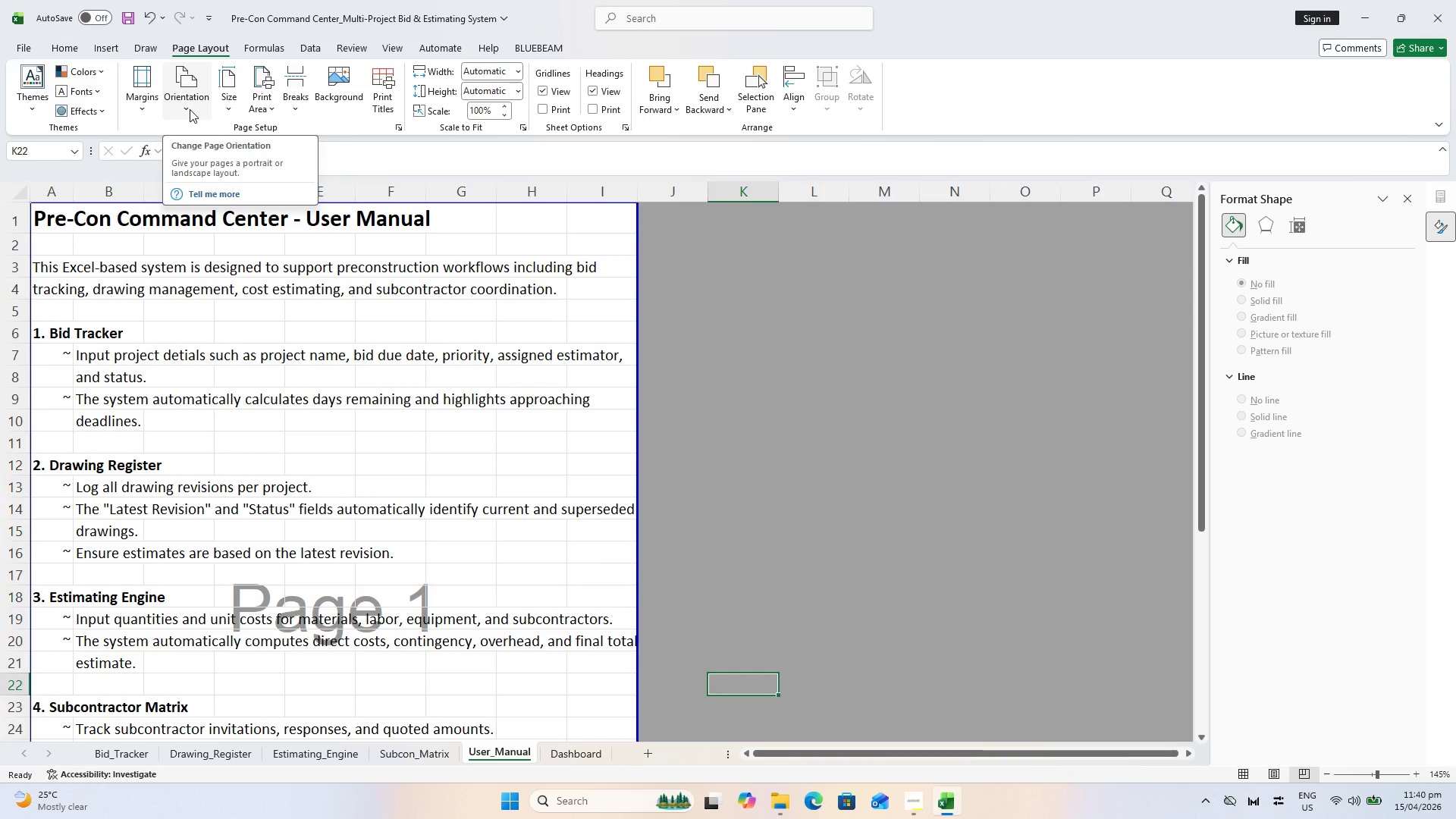 
wait(7.09)
 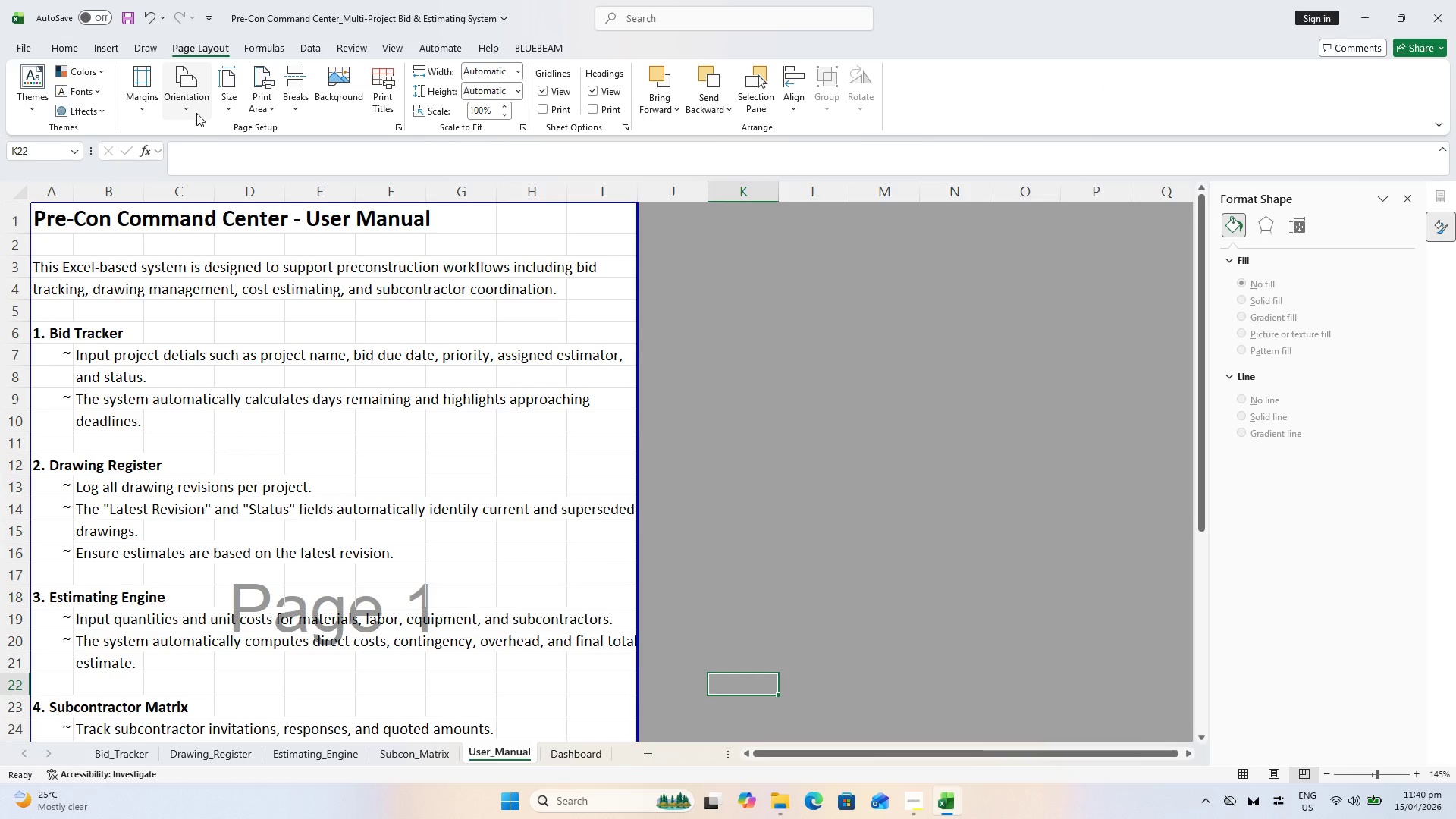 
left_click([190, 109])
 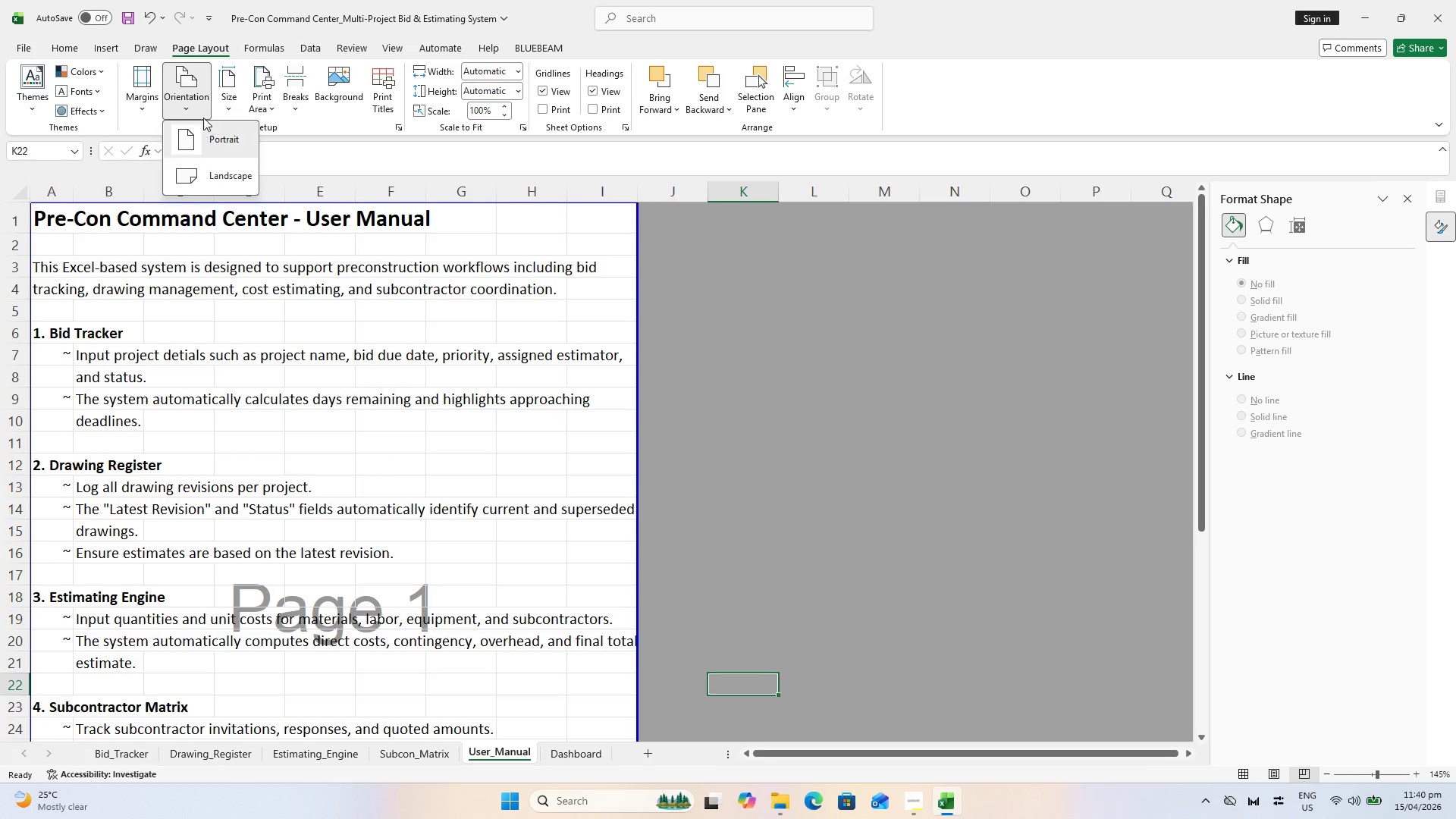 
key(Escape)
 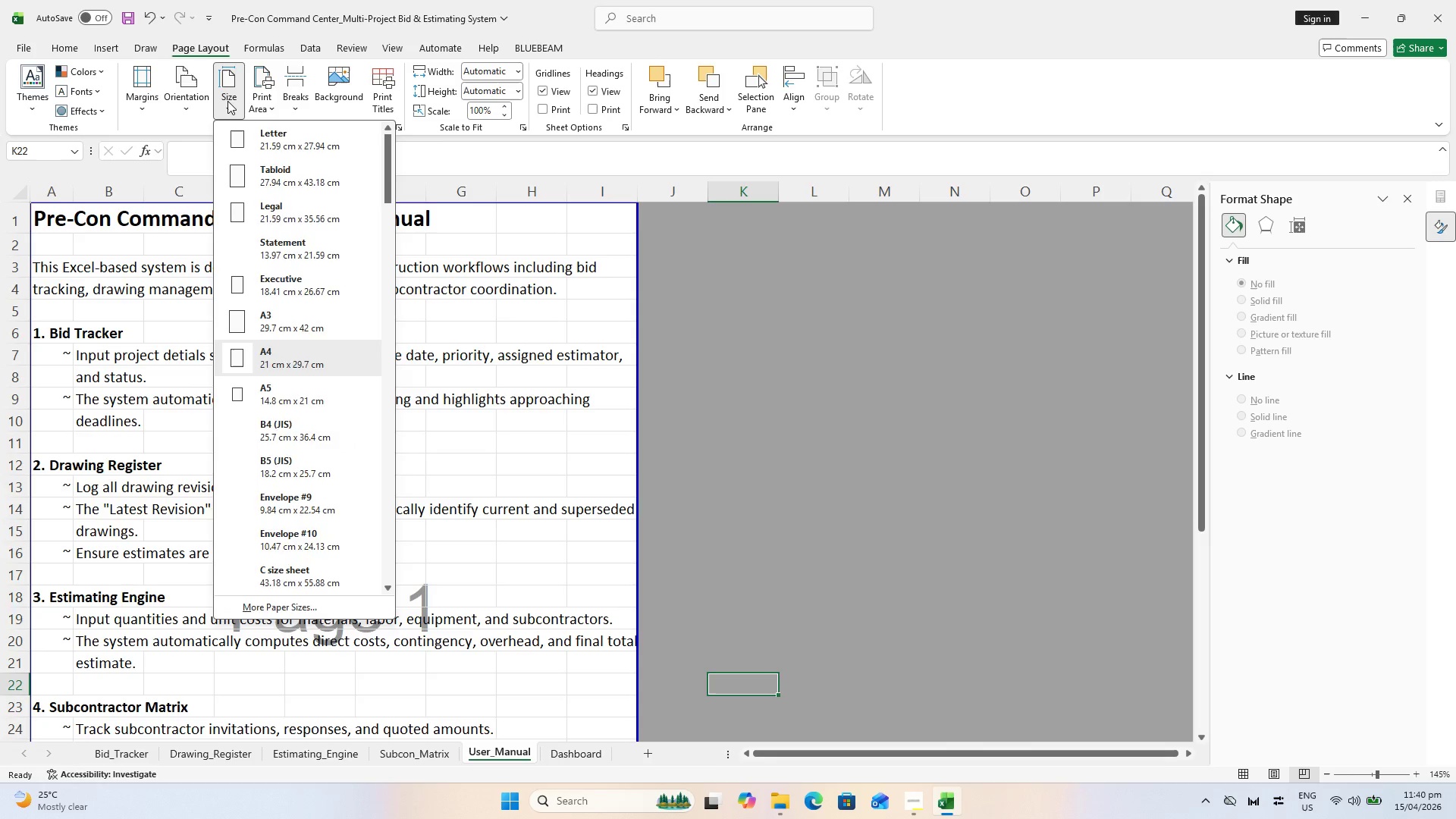 
key(Escape)
 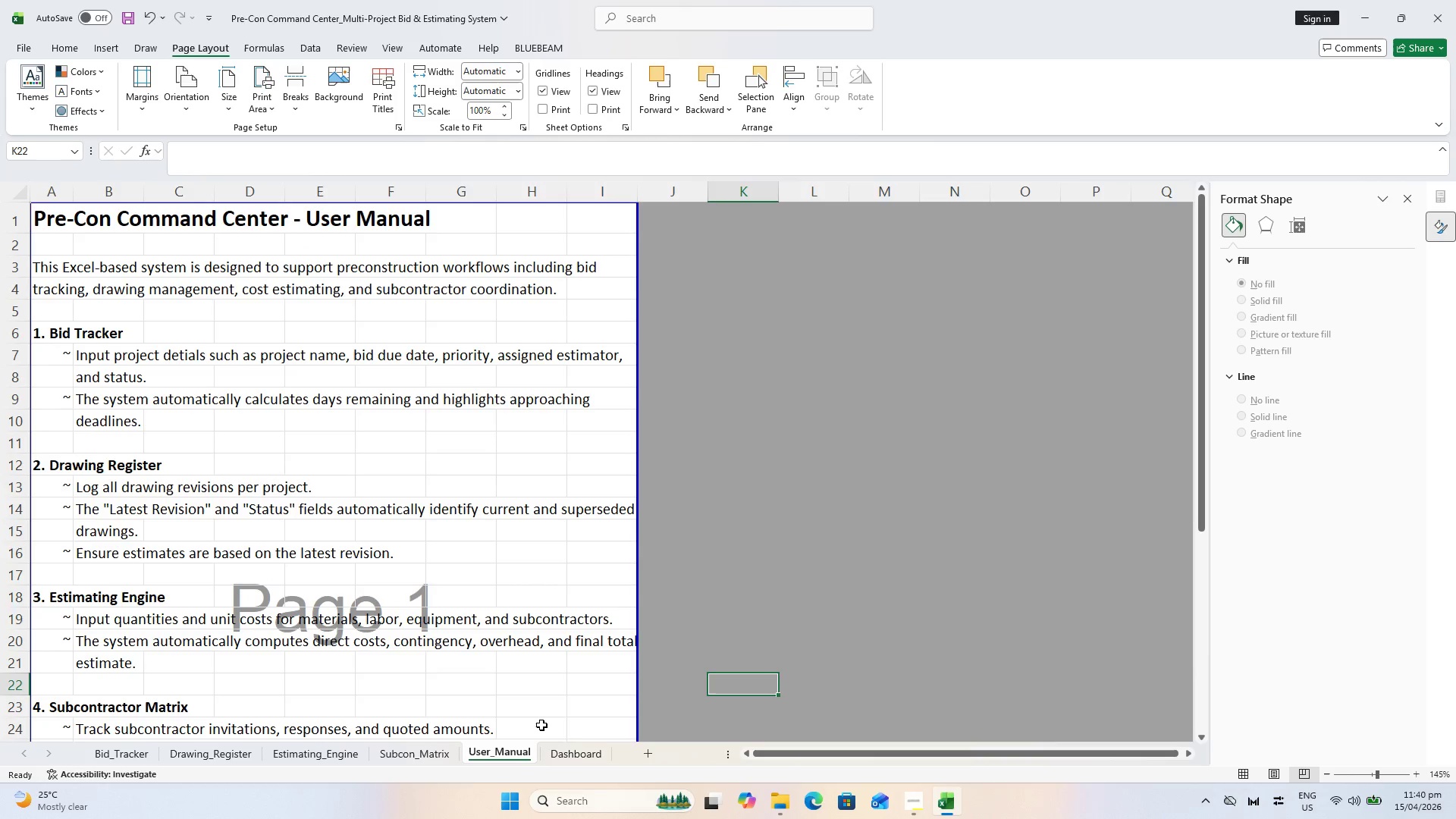 
hold_key(key=ControlLeft, duration=0.38)
 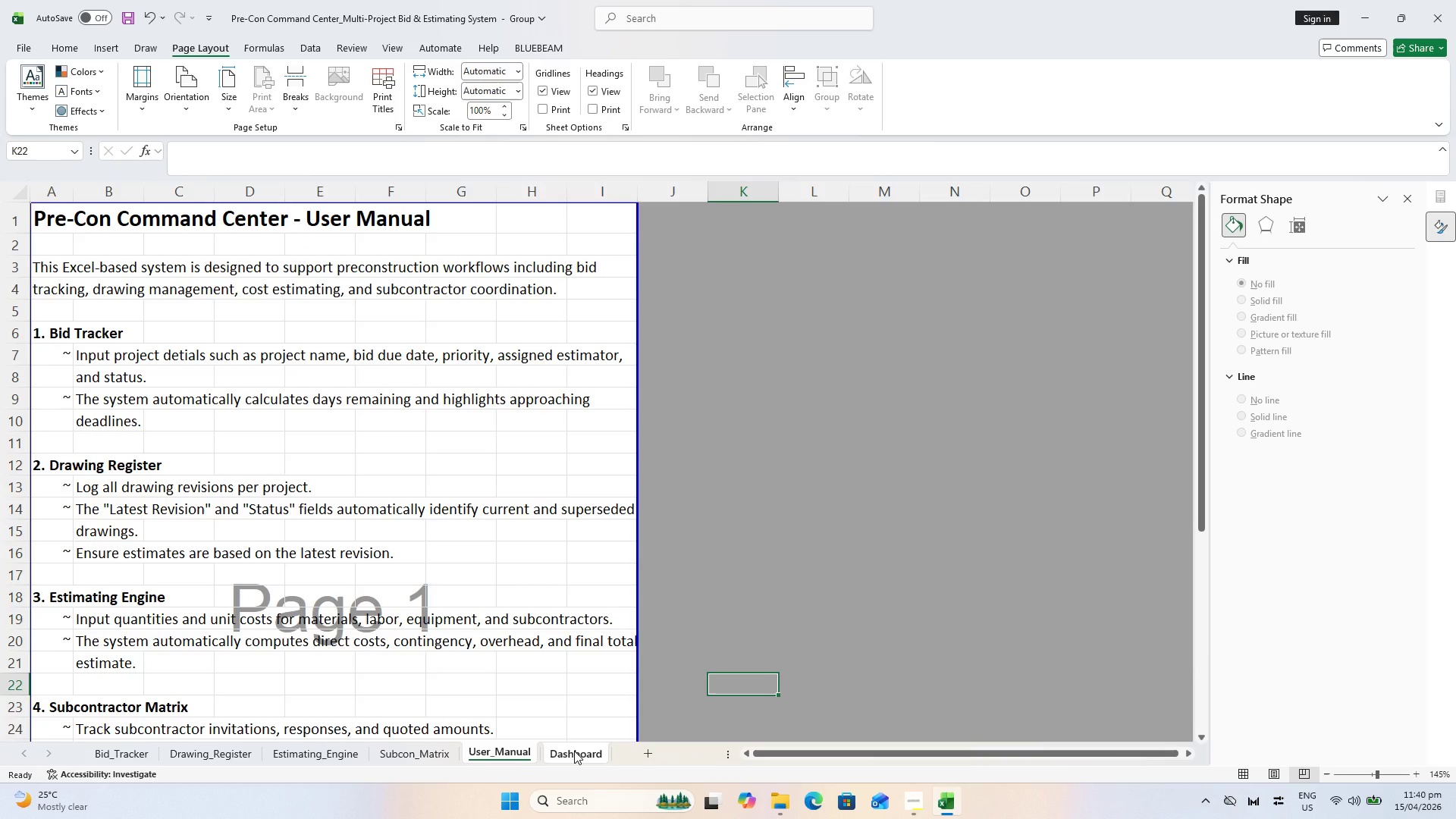 
key(Control+P)
 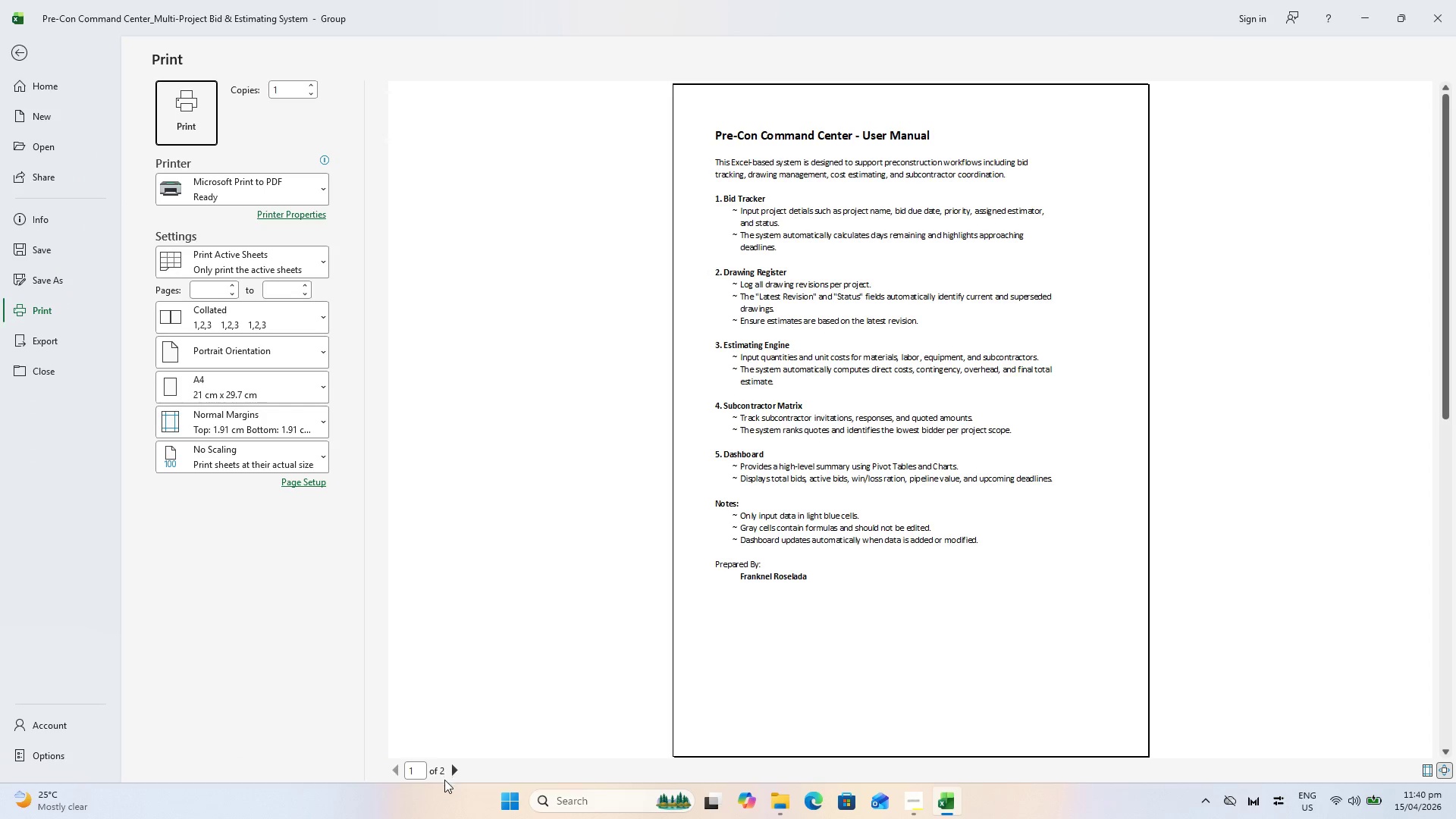 
left_click([454, 777])
 